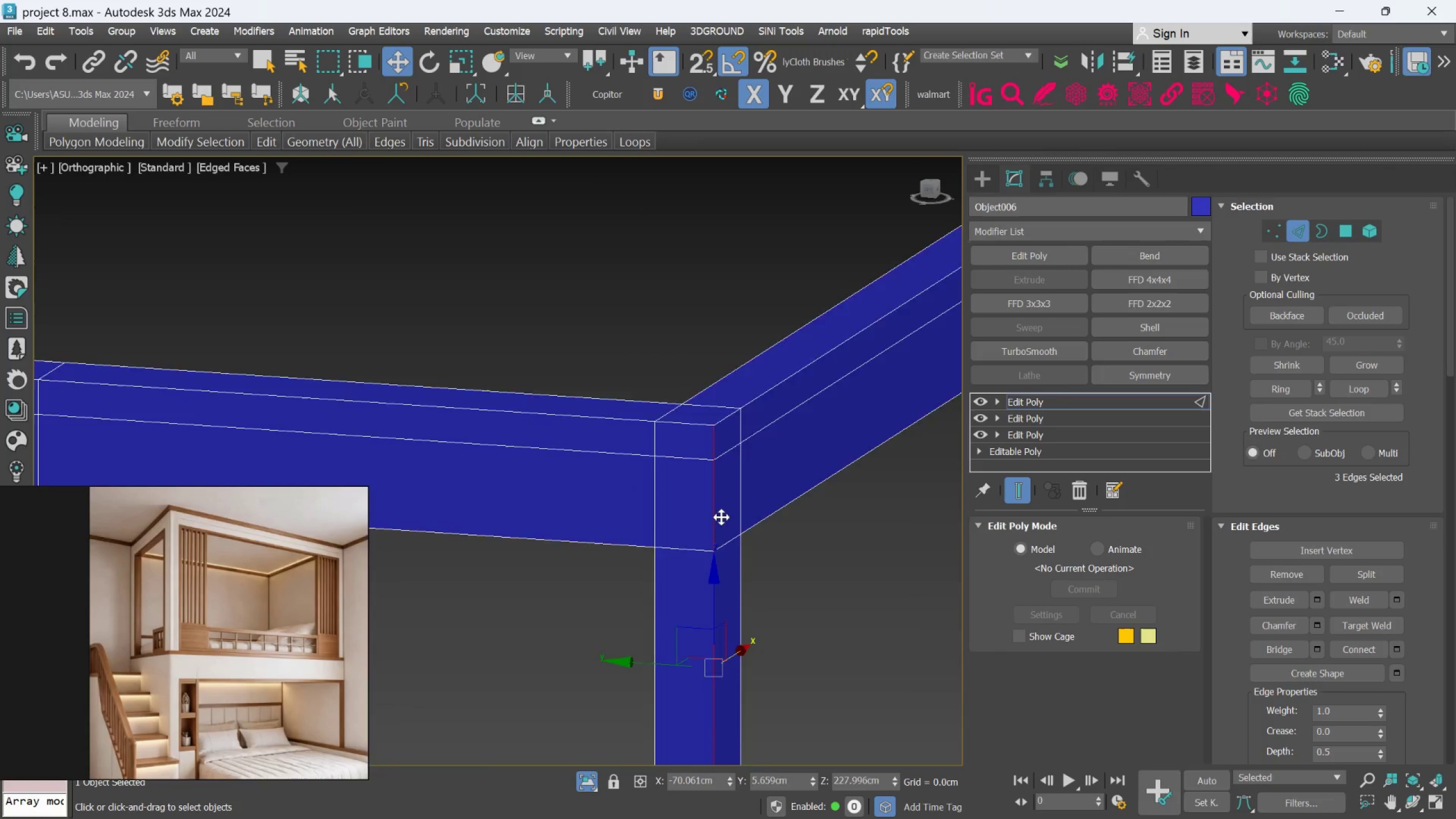 
scroll: coordinate [721, 517], scroll_direction: down, amount: 4.0
 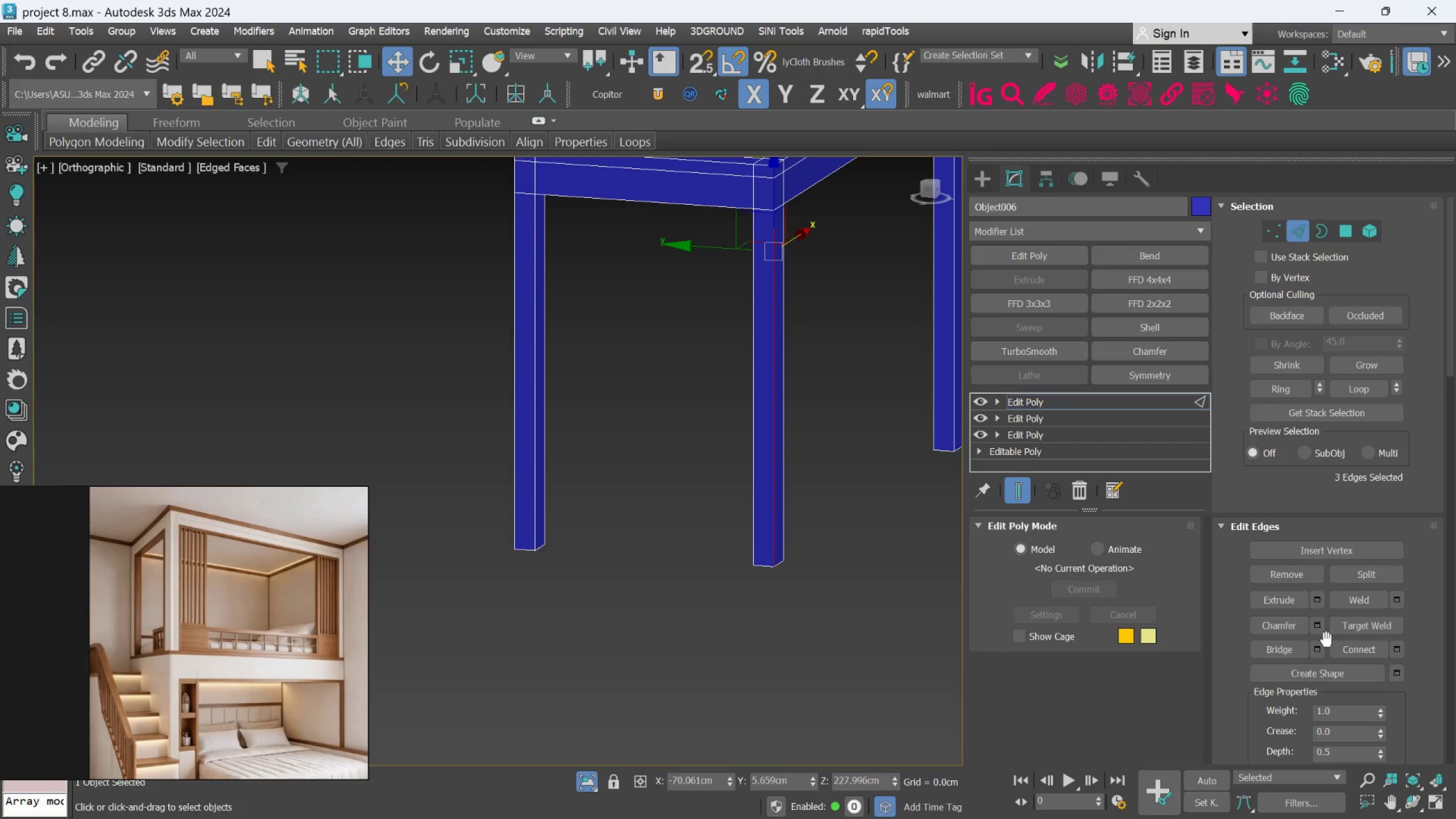 
left_click([1320, 633])
 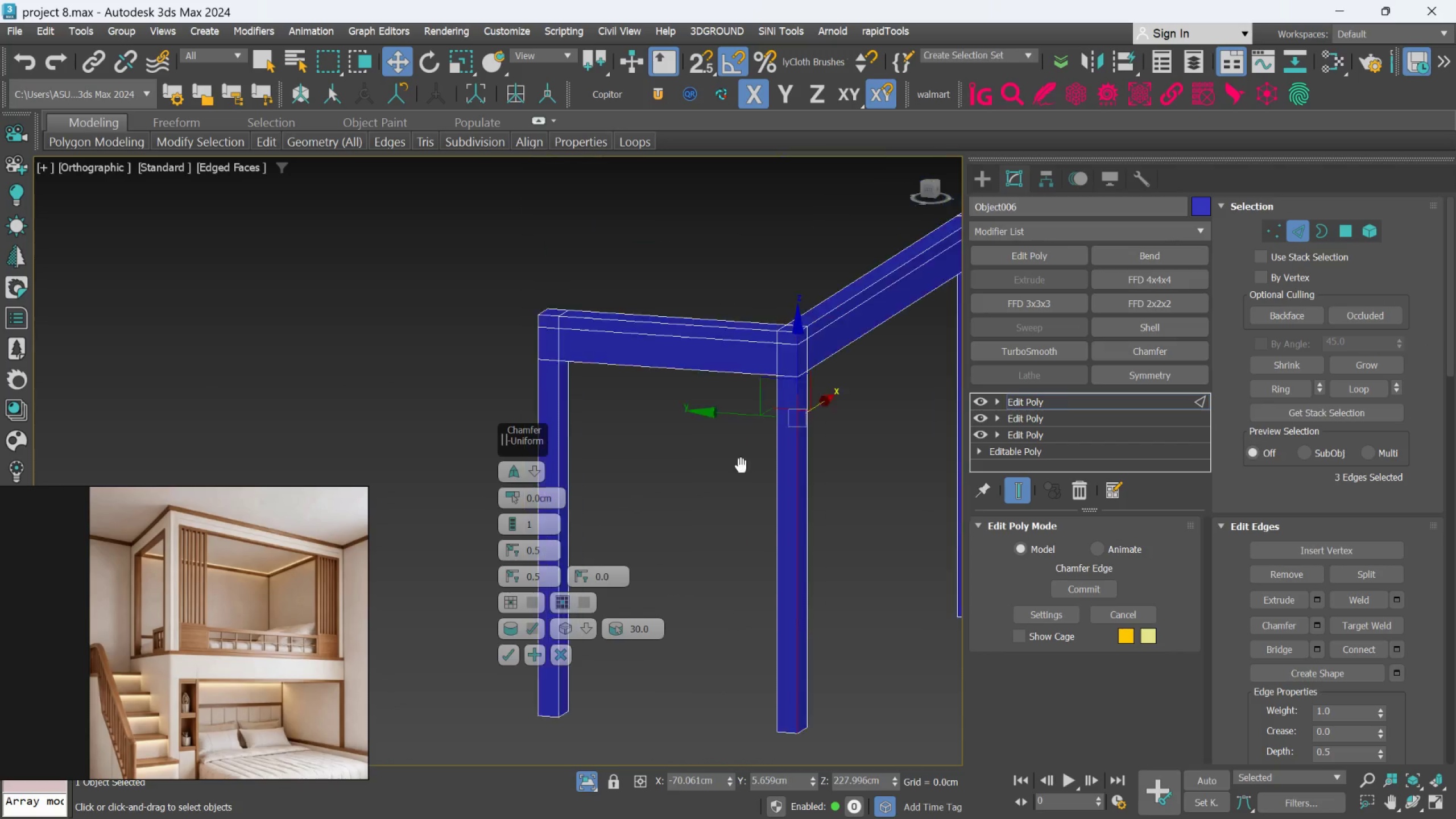 
scroll: coordinate [779, 354], scroll_direction: up, amount: 3.0
 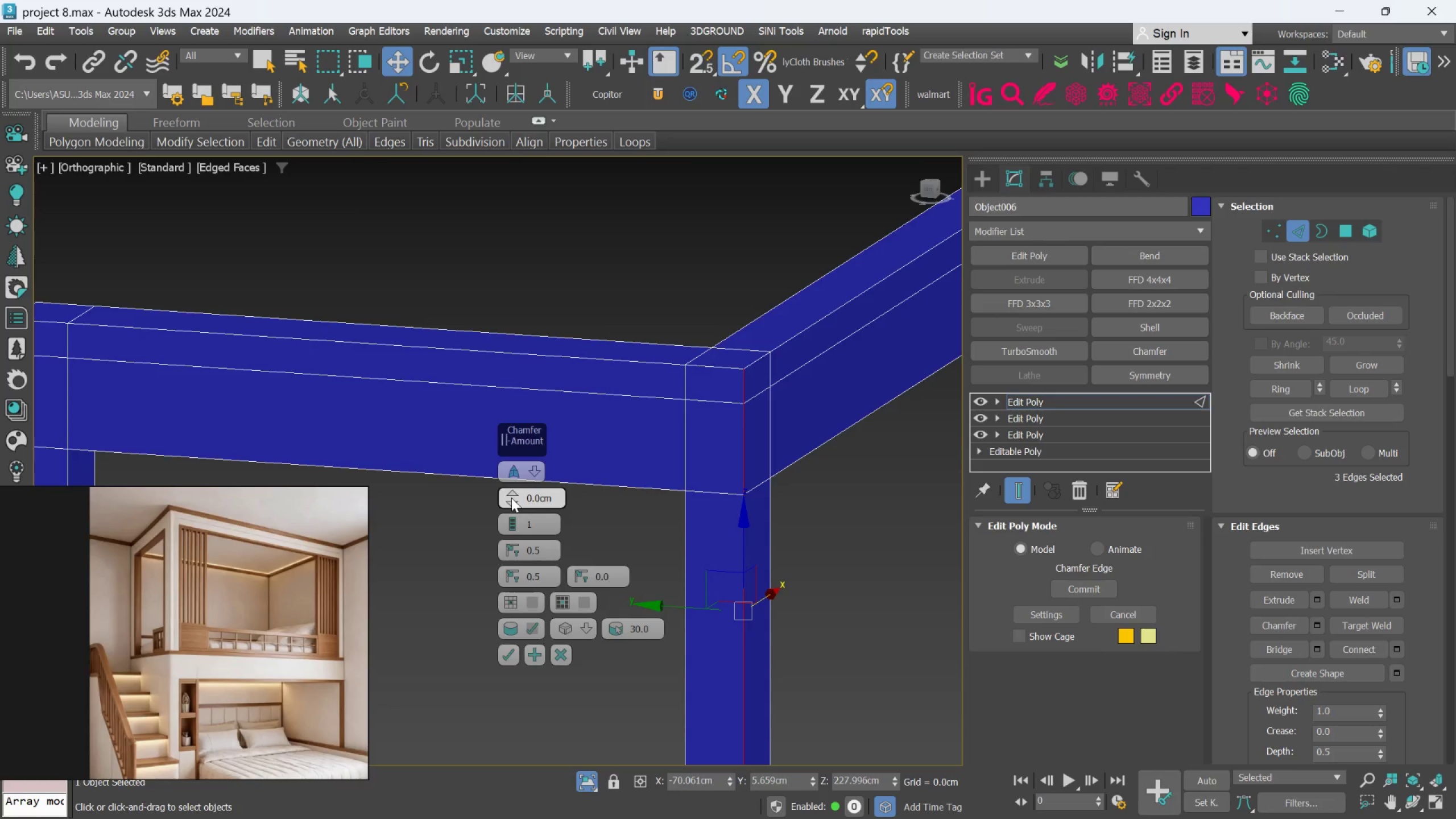 
left_click_drag(start_coordinate=[511, 494], to_coordinate=[512, 468])
 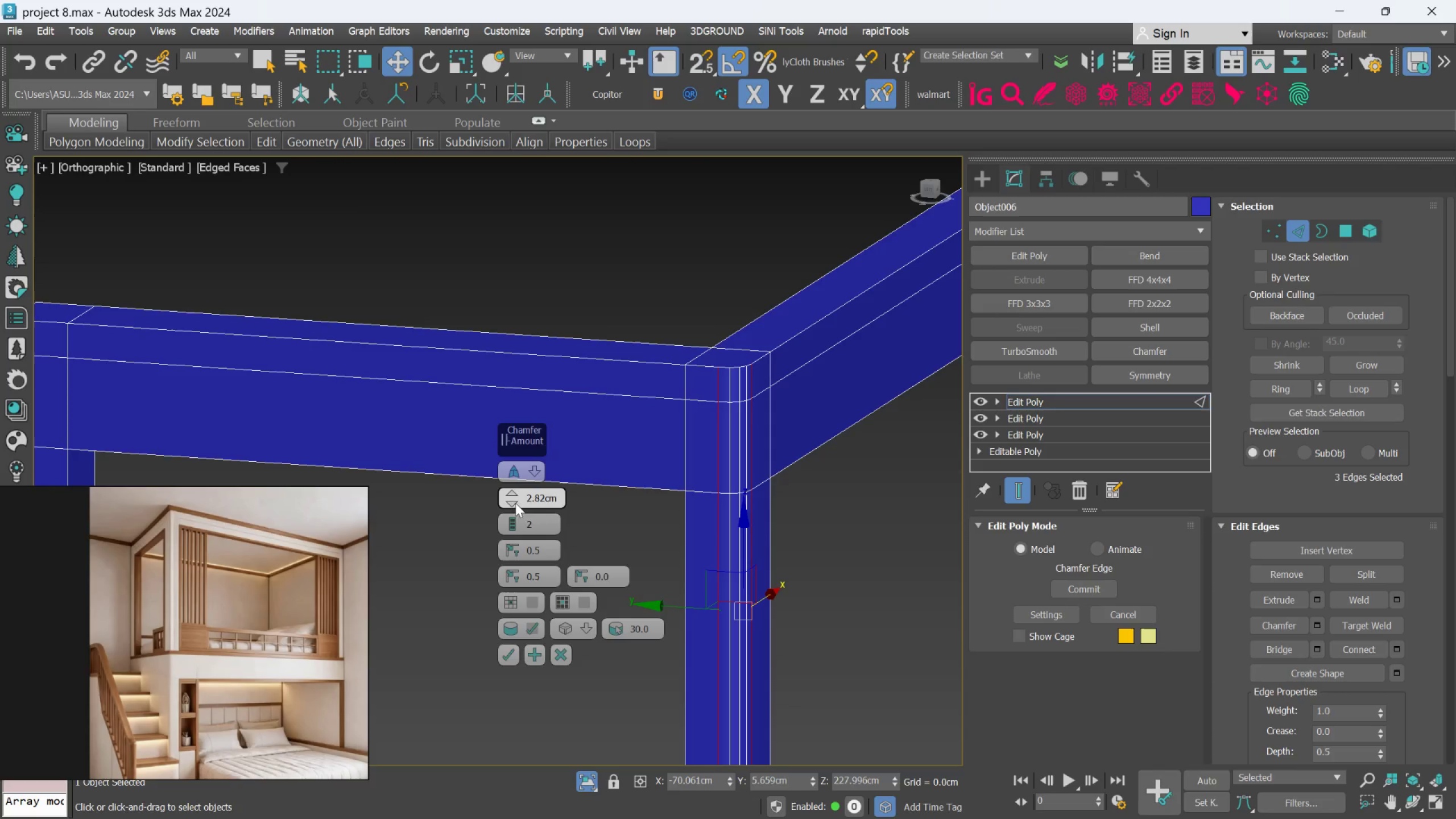 
left_click_drag(start_coordinate=[514, 490], to_coordinate=[511, 480])
 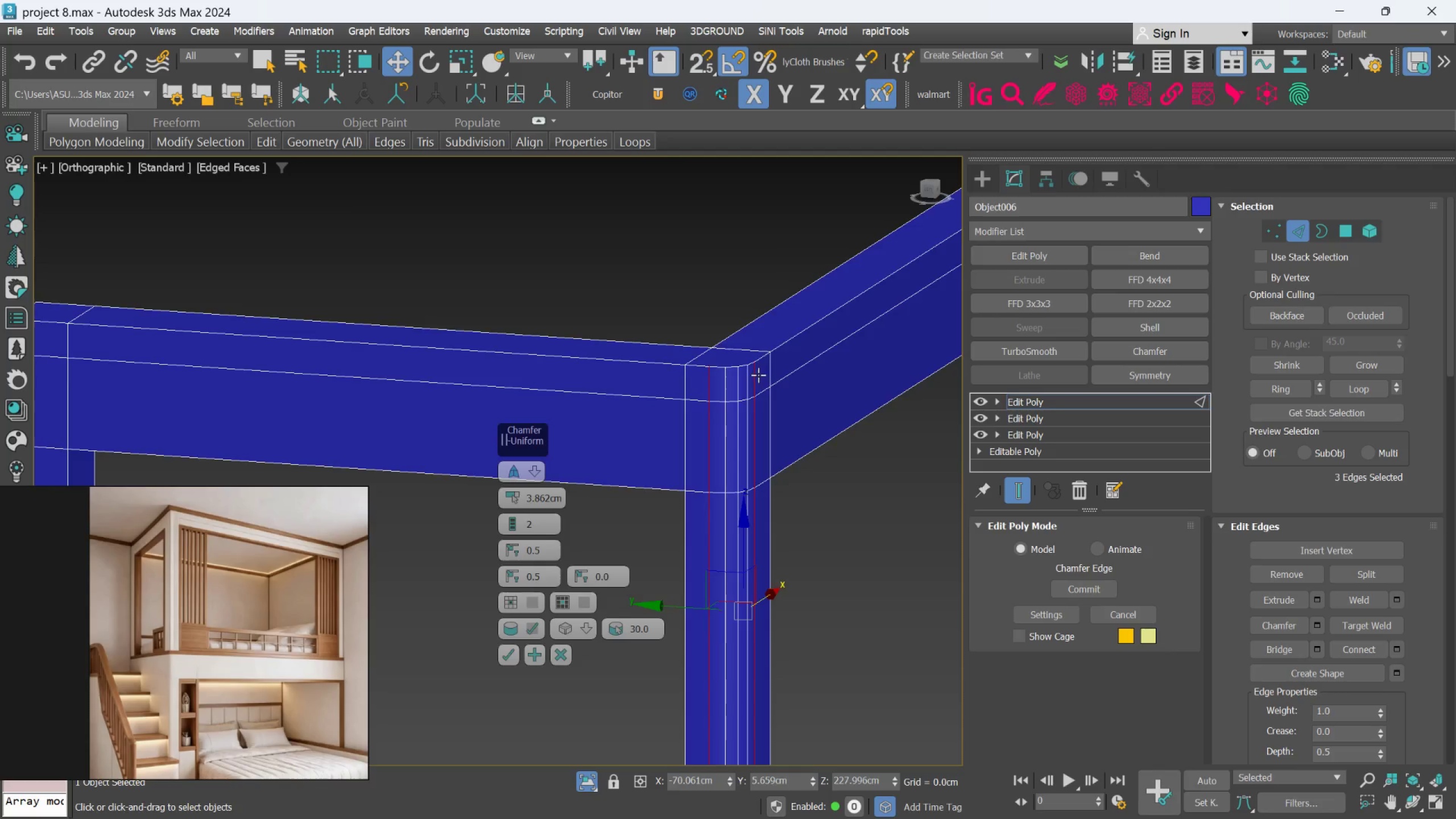 
scroll: coordinate [758, 375], scroll_direction: up, amount: 3.0
 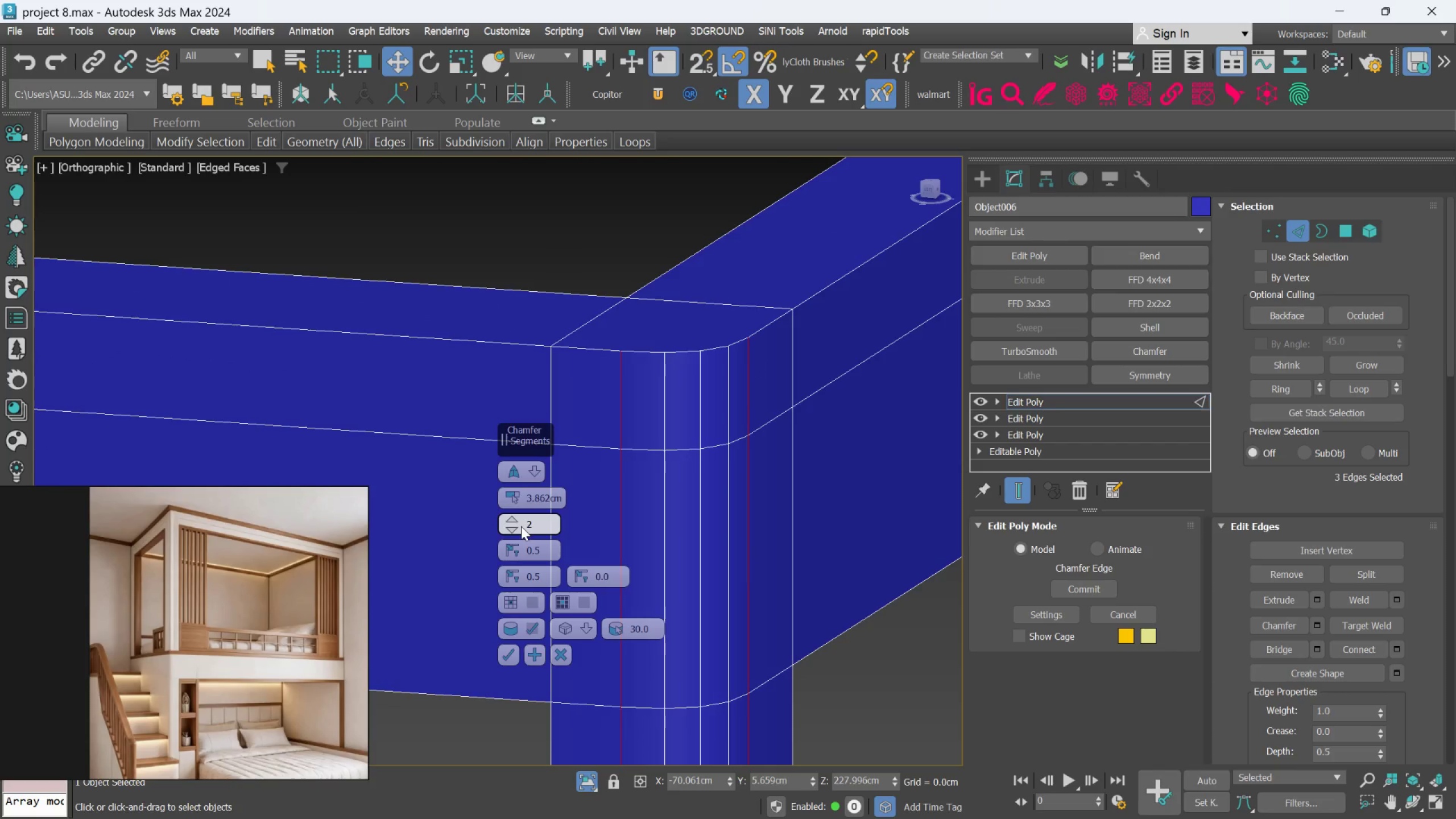 
wait(5.53)
 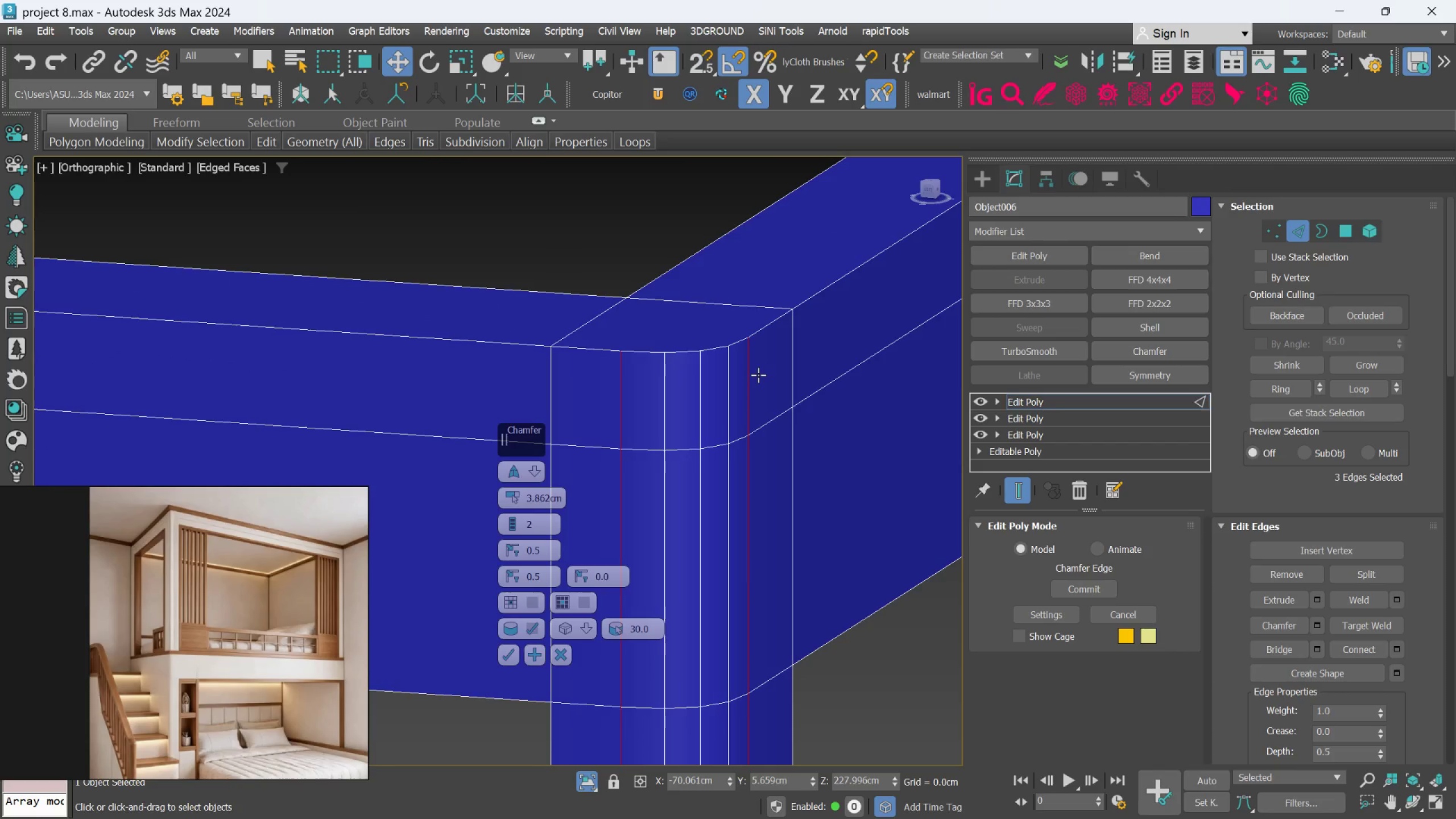 
left_click([517, 522])
 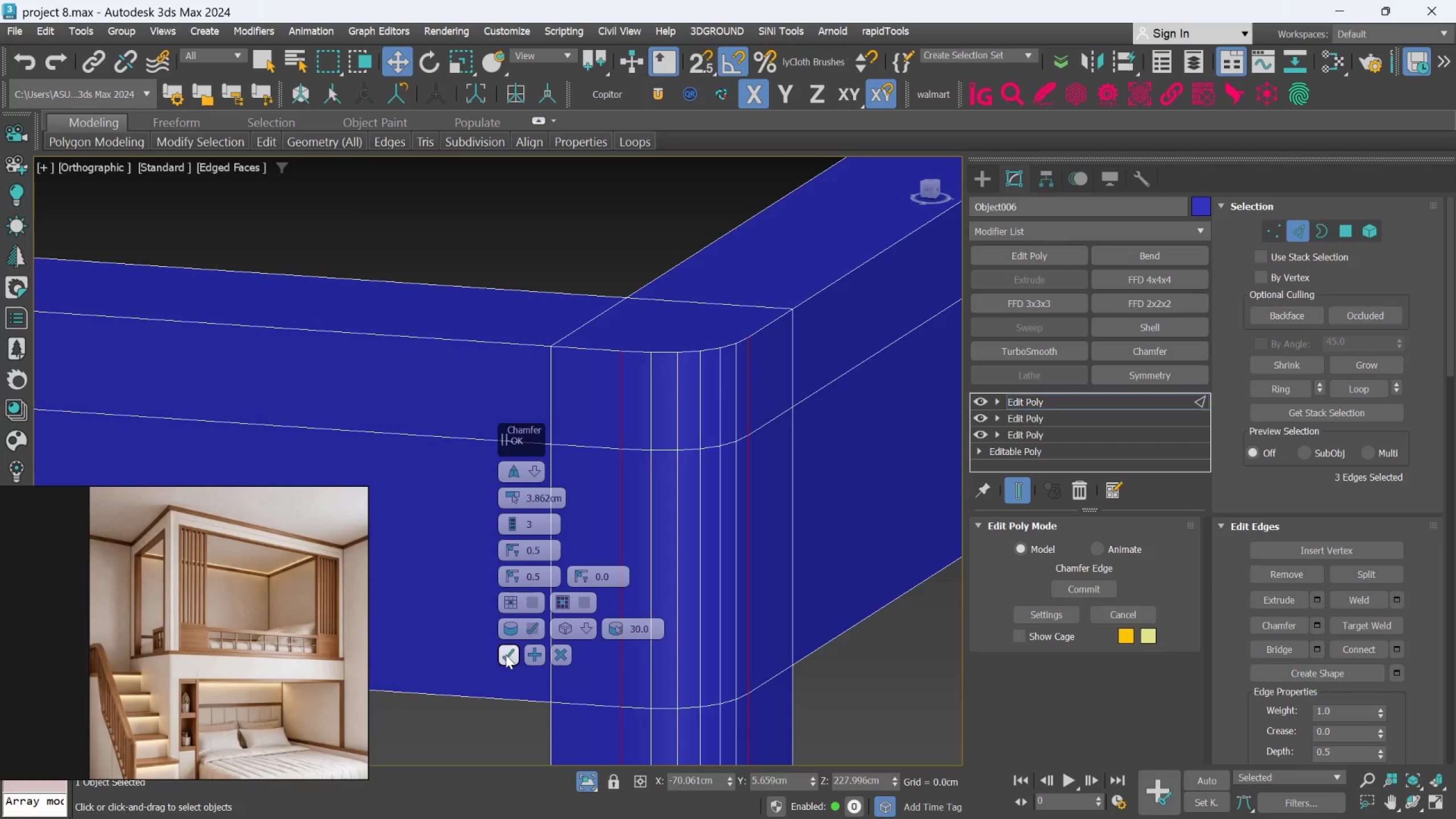 
scroll: coordinate [688, 465], scroll_direction: down, amount: 4.0
 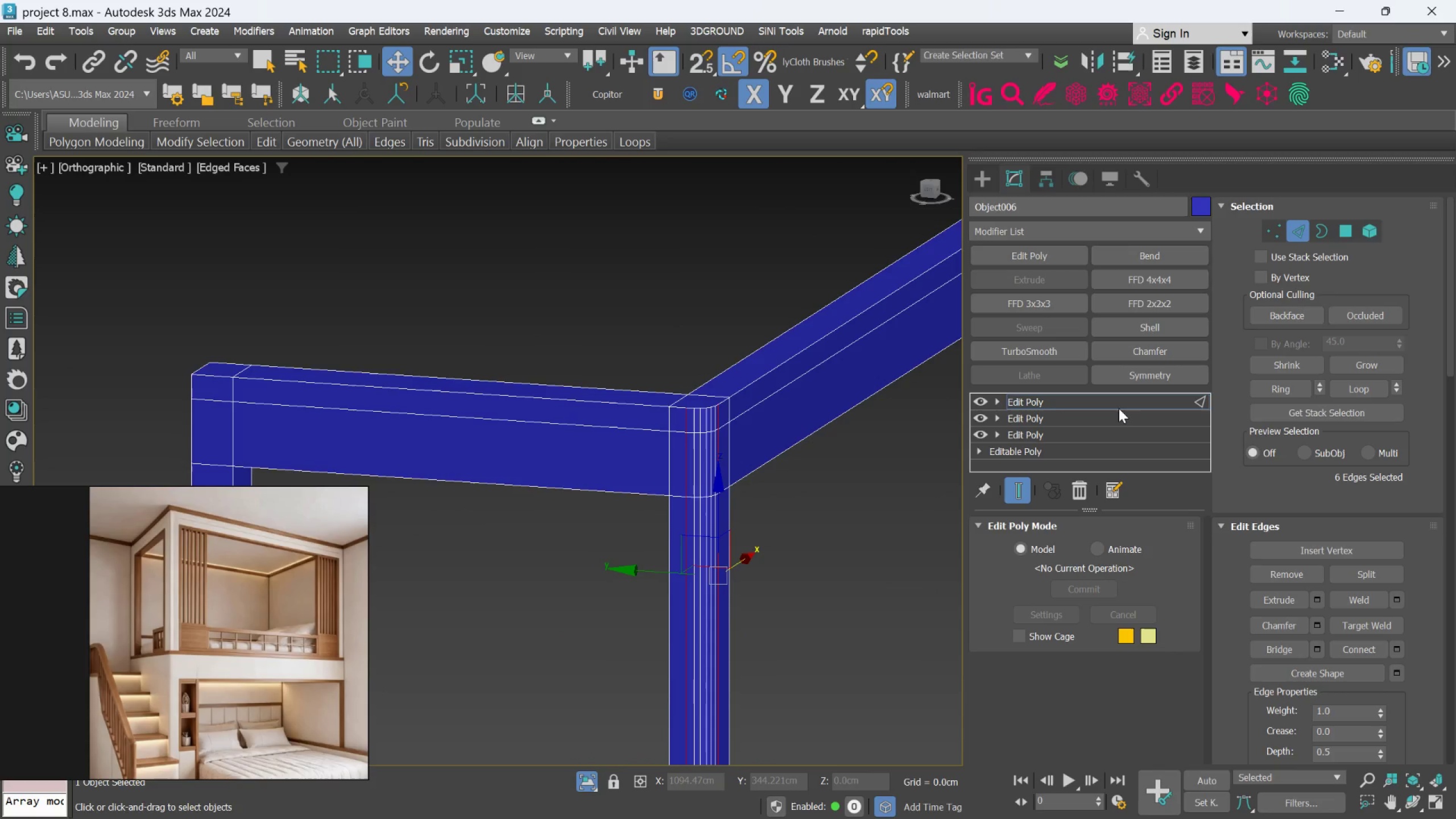 
left_click([1119, 404])
 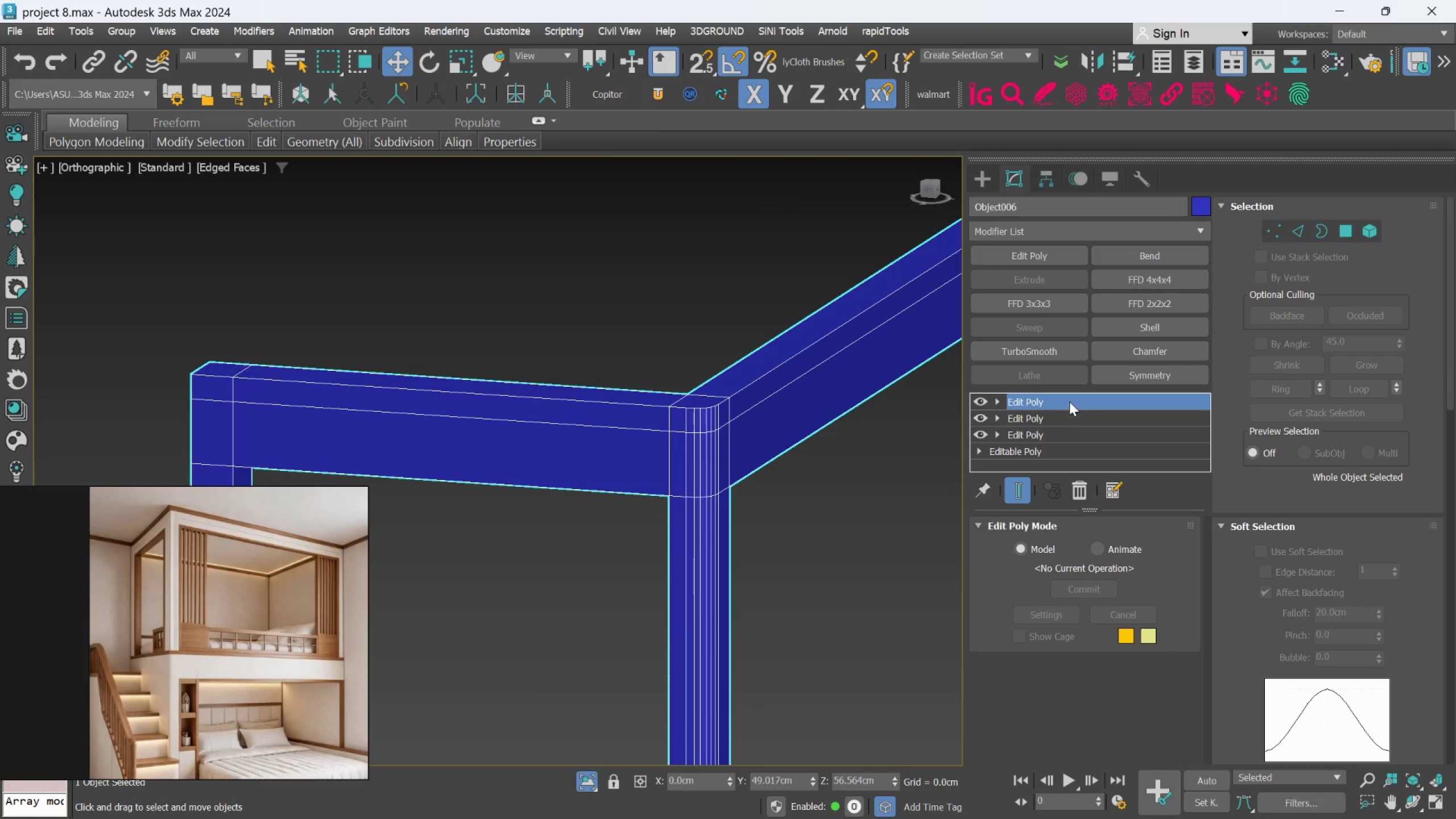 
right_click([1069, 402])
 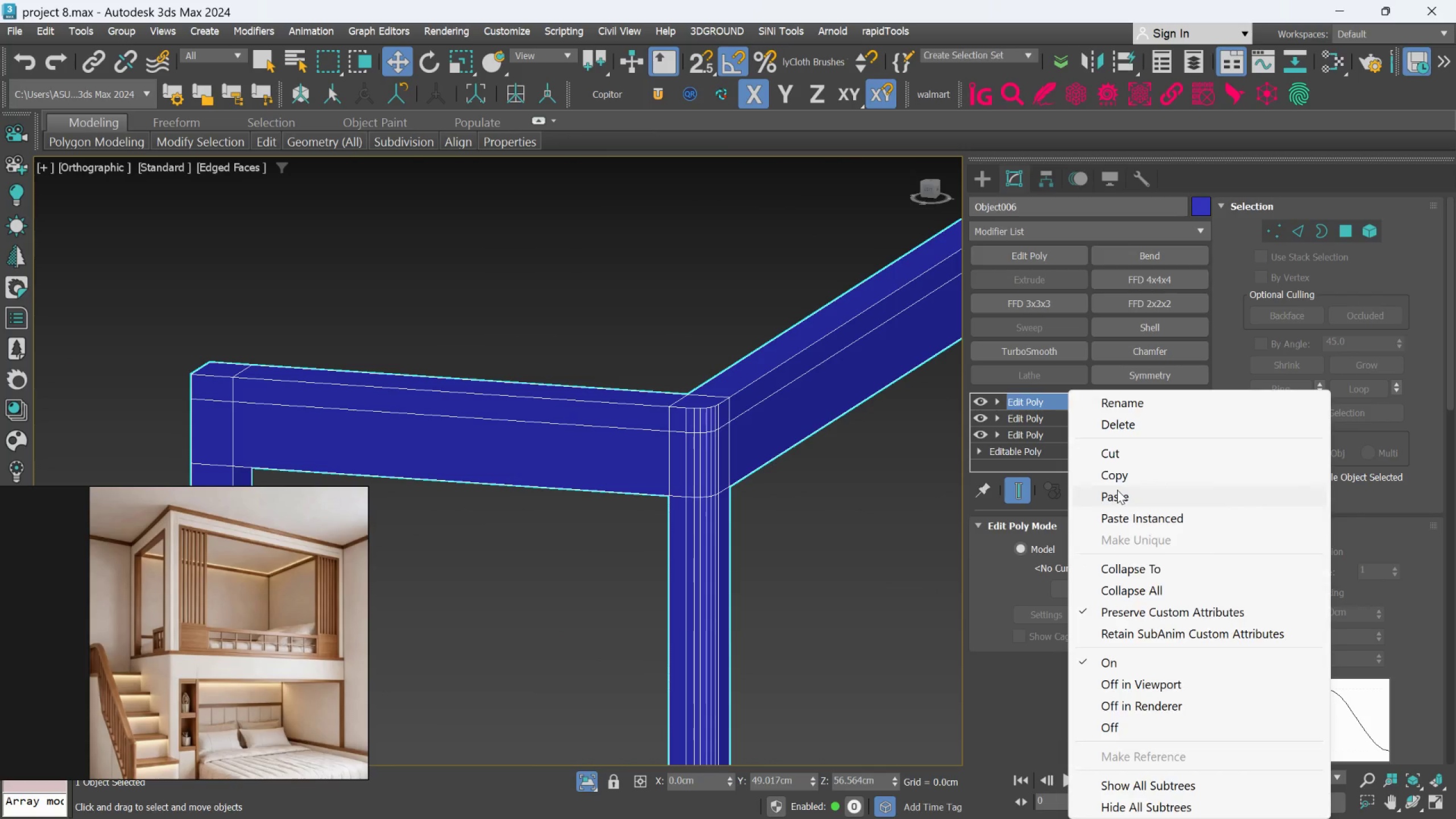 
left_click([1117, 490])
 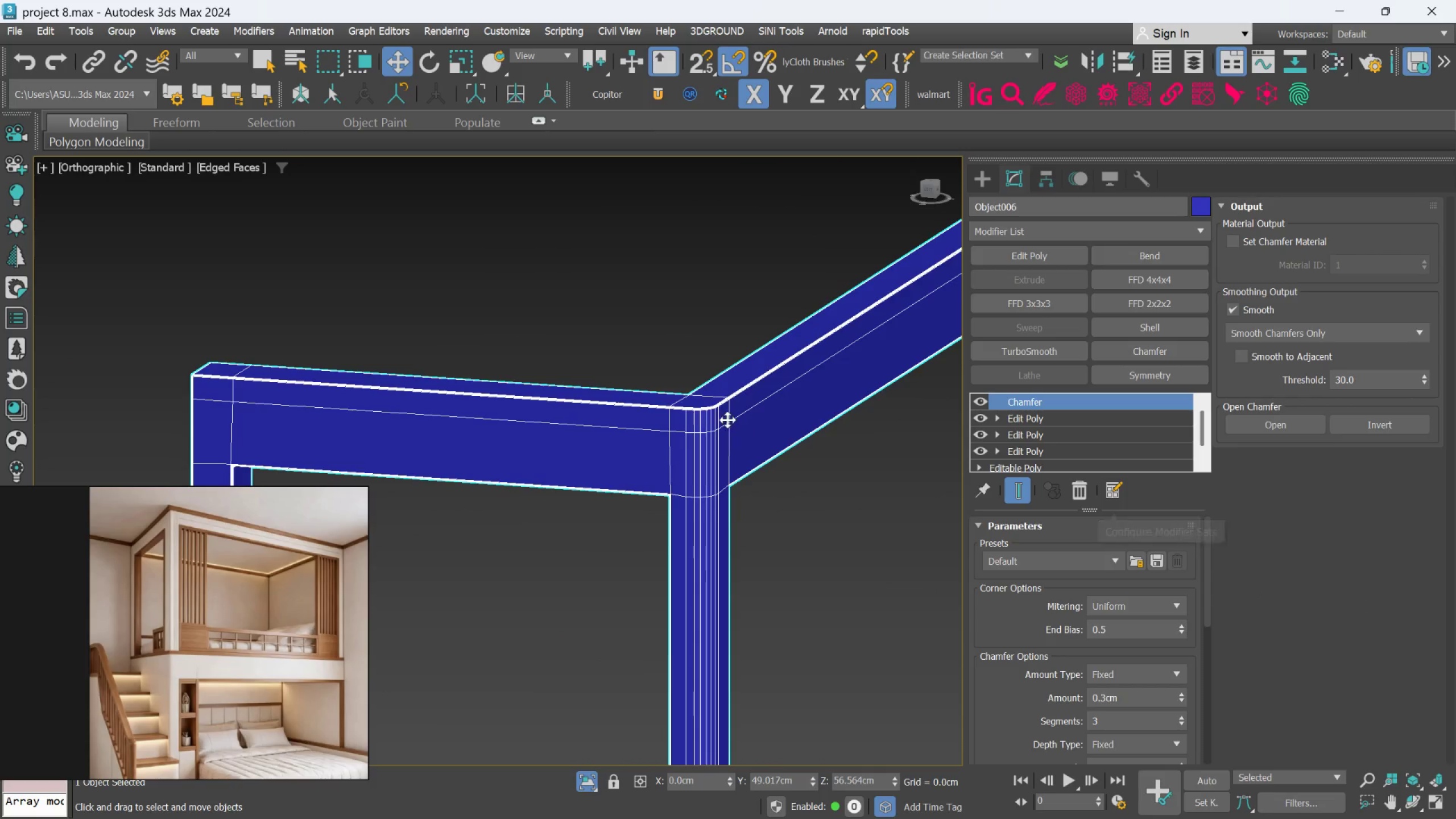 
scroll: coordinate [717, 417], scroll_direction: up, amount: 6.0
 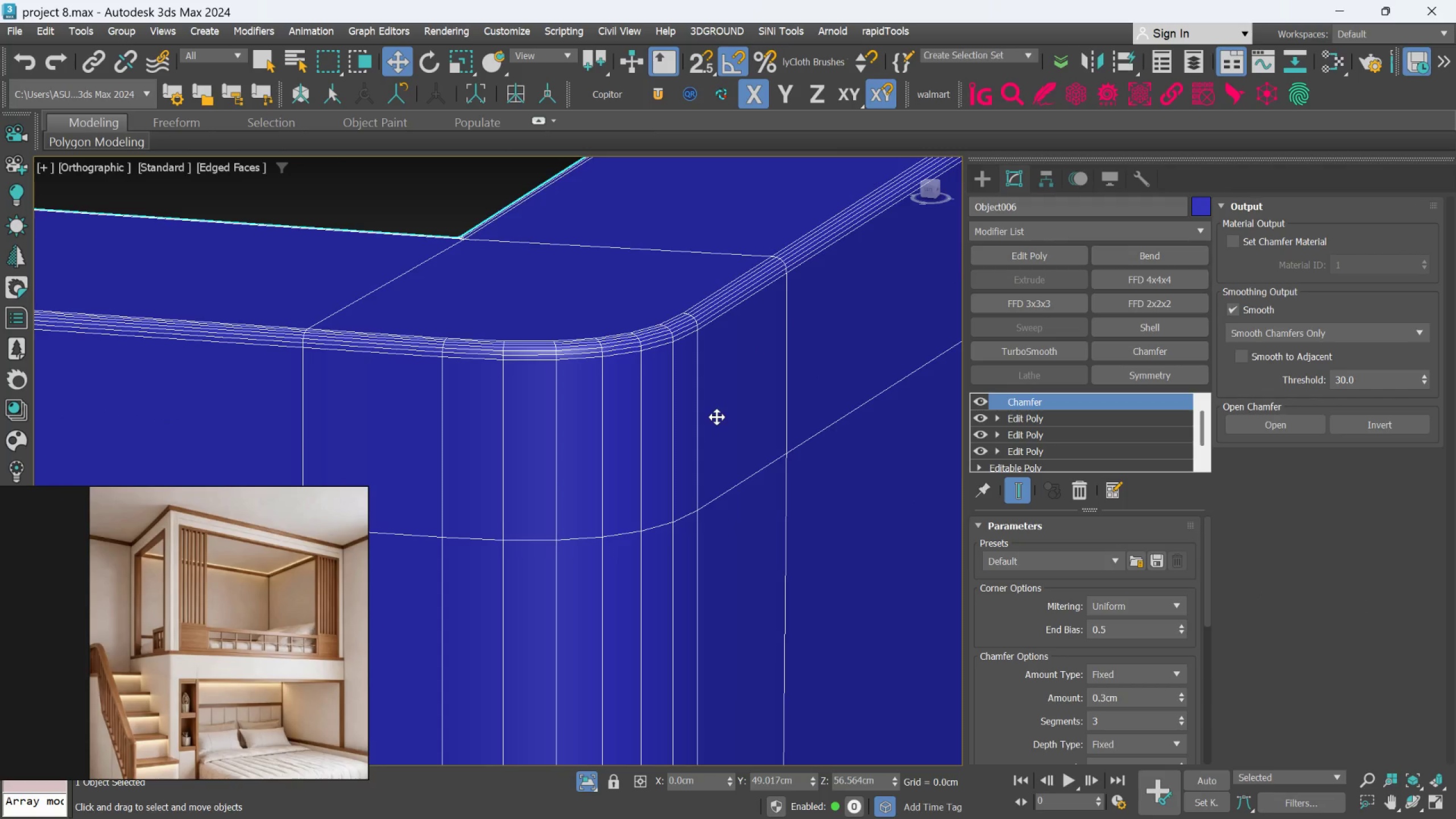 
scroll: coordinate [716, 416], scroll_direction: down, amount: 8.0
 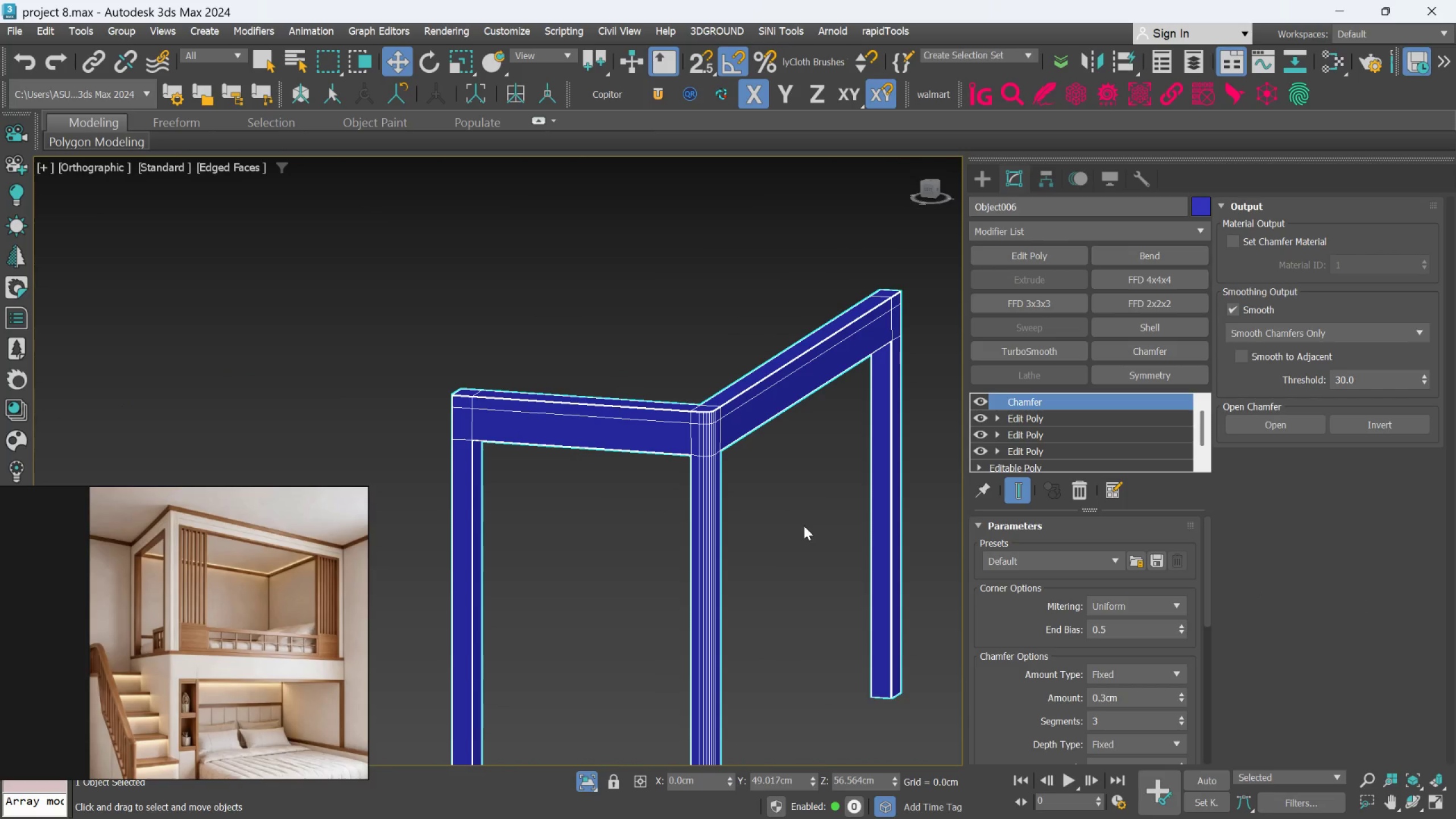 
left_click([804, 526])
 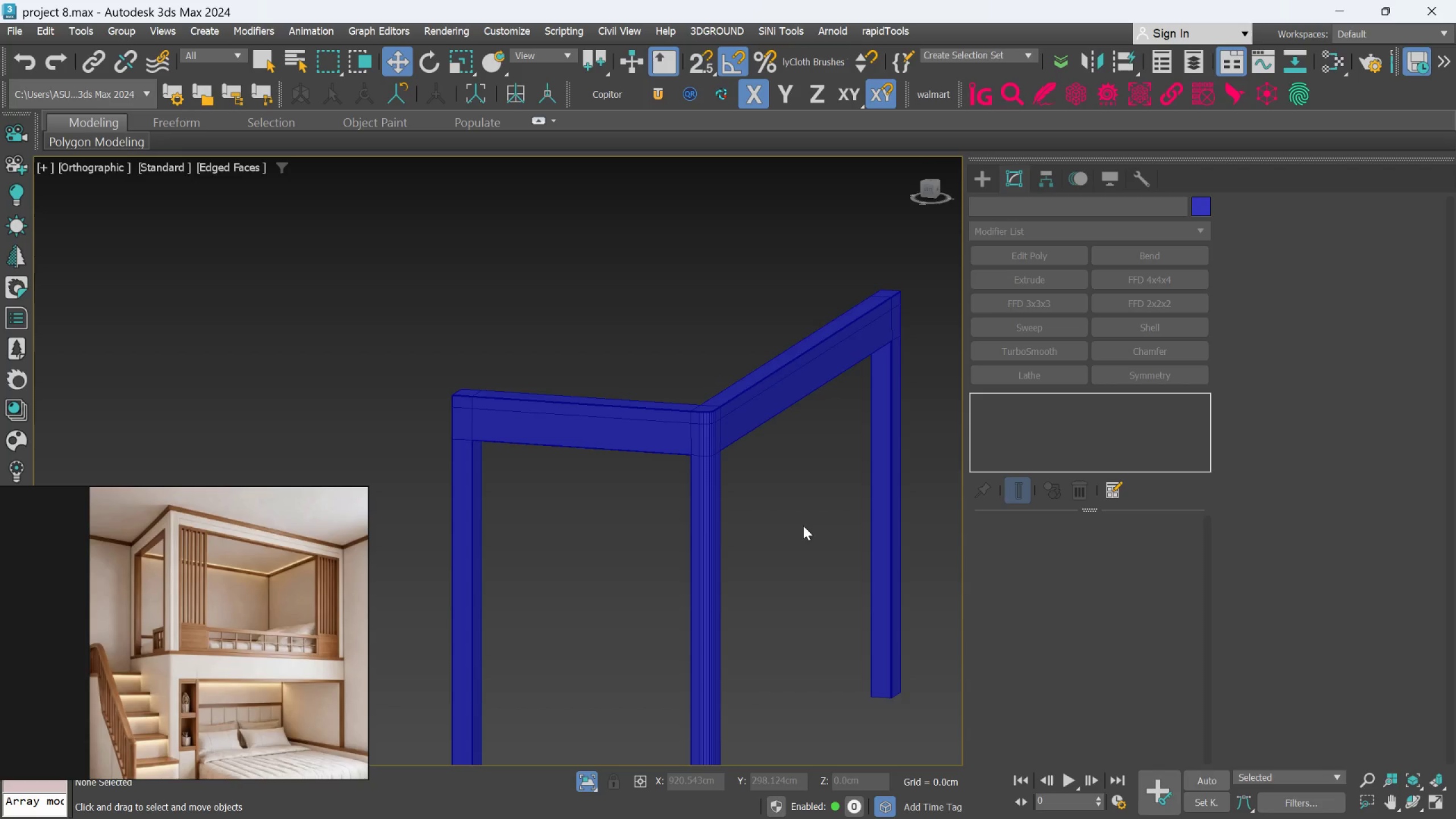 
key(F3)
 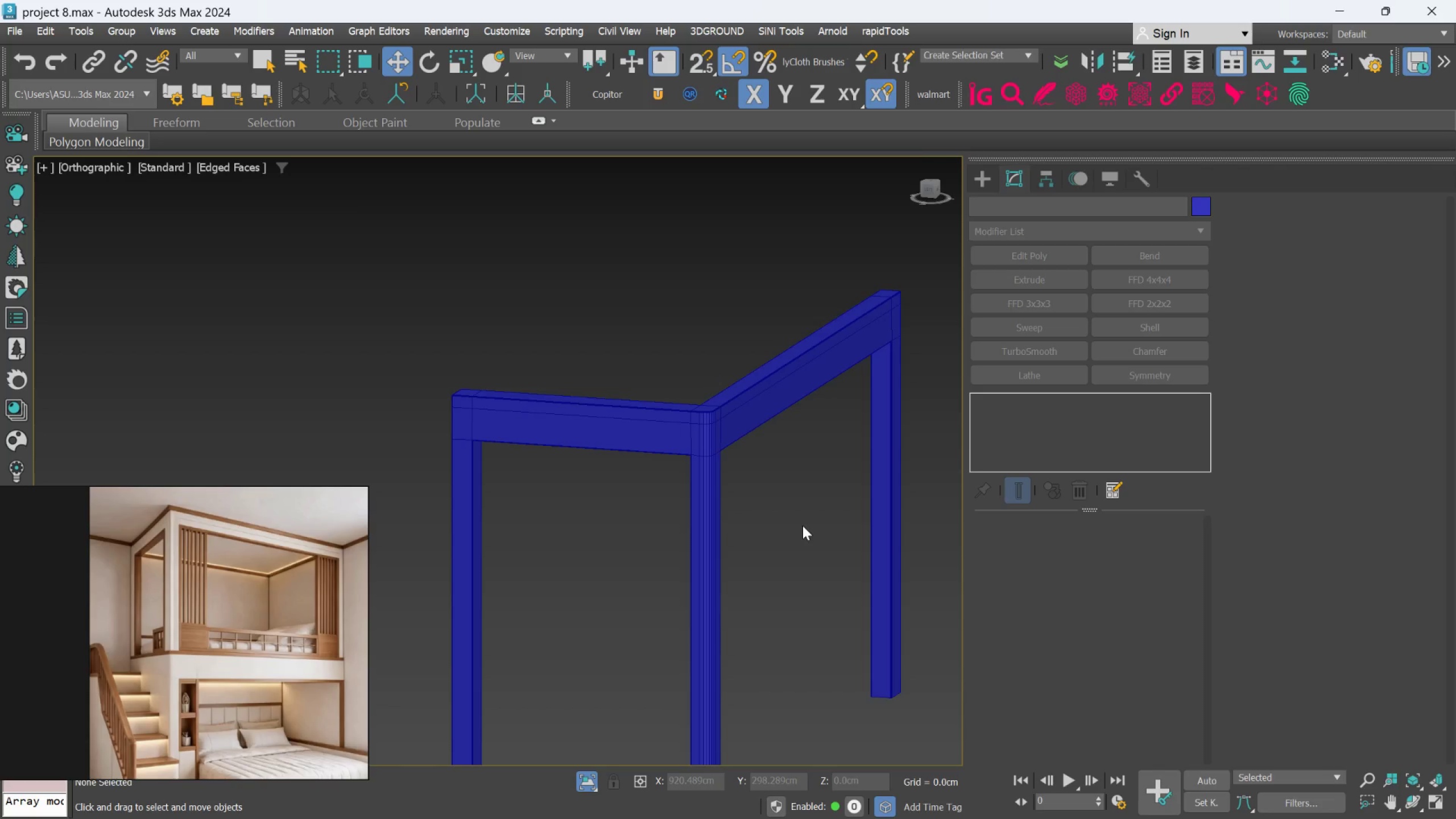 
key(F3)
 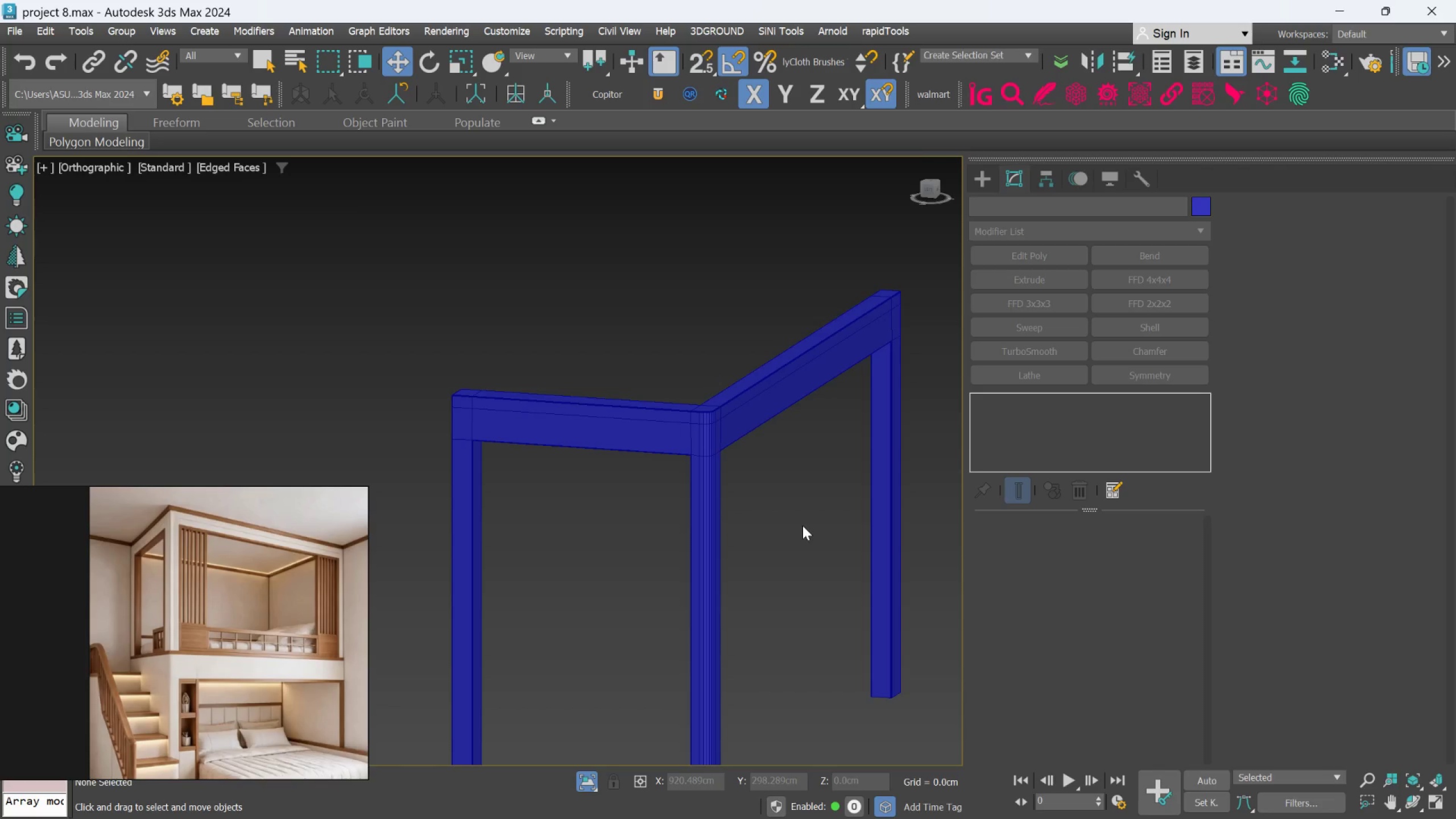 
key(F2)
 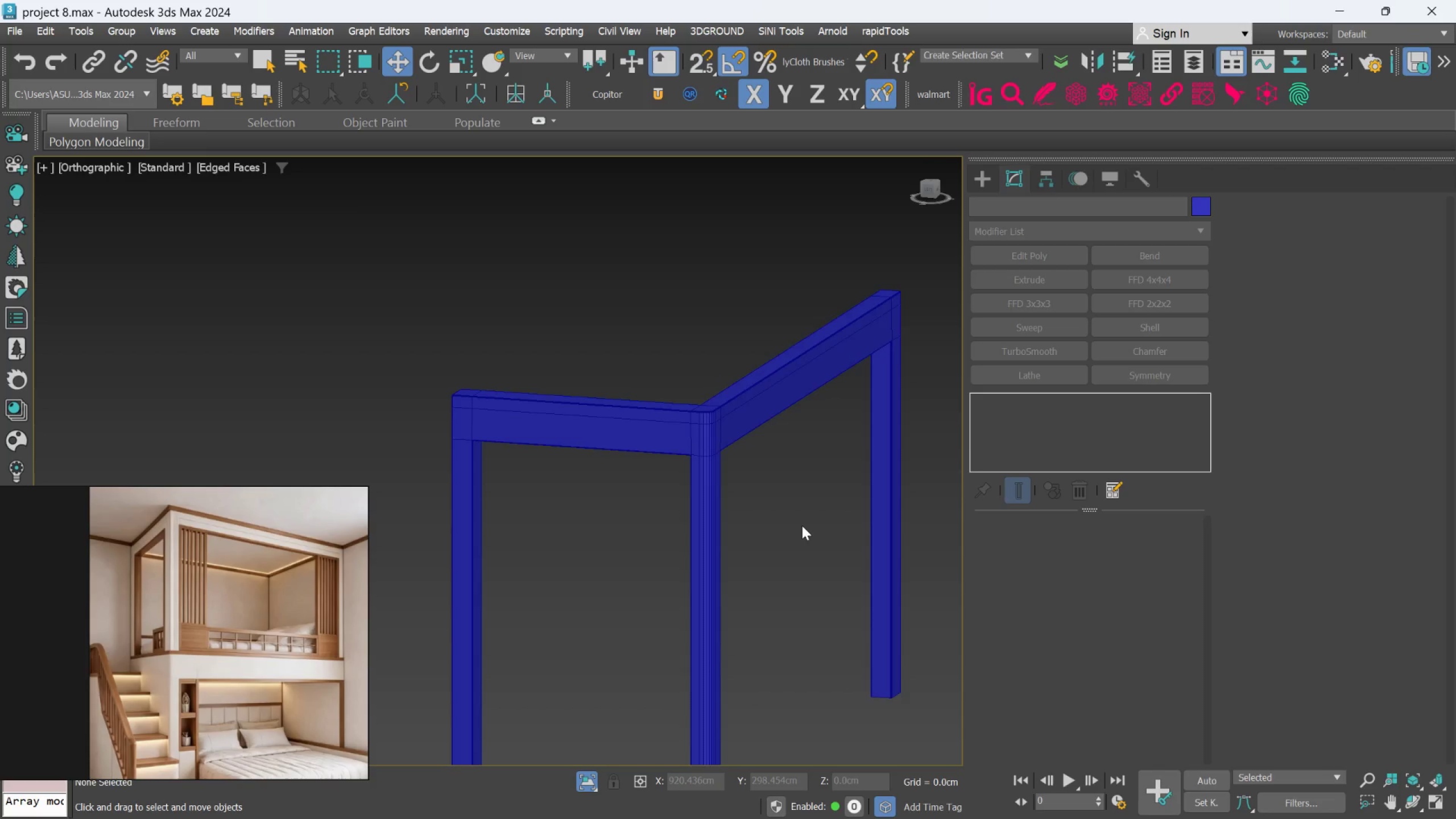 
key(F4)
 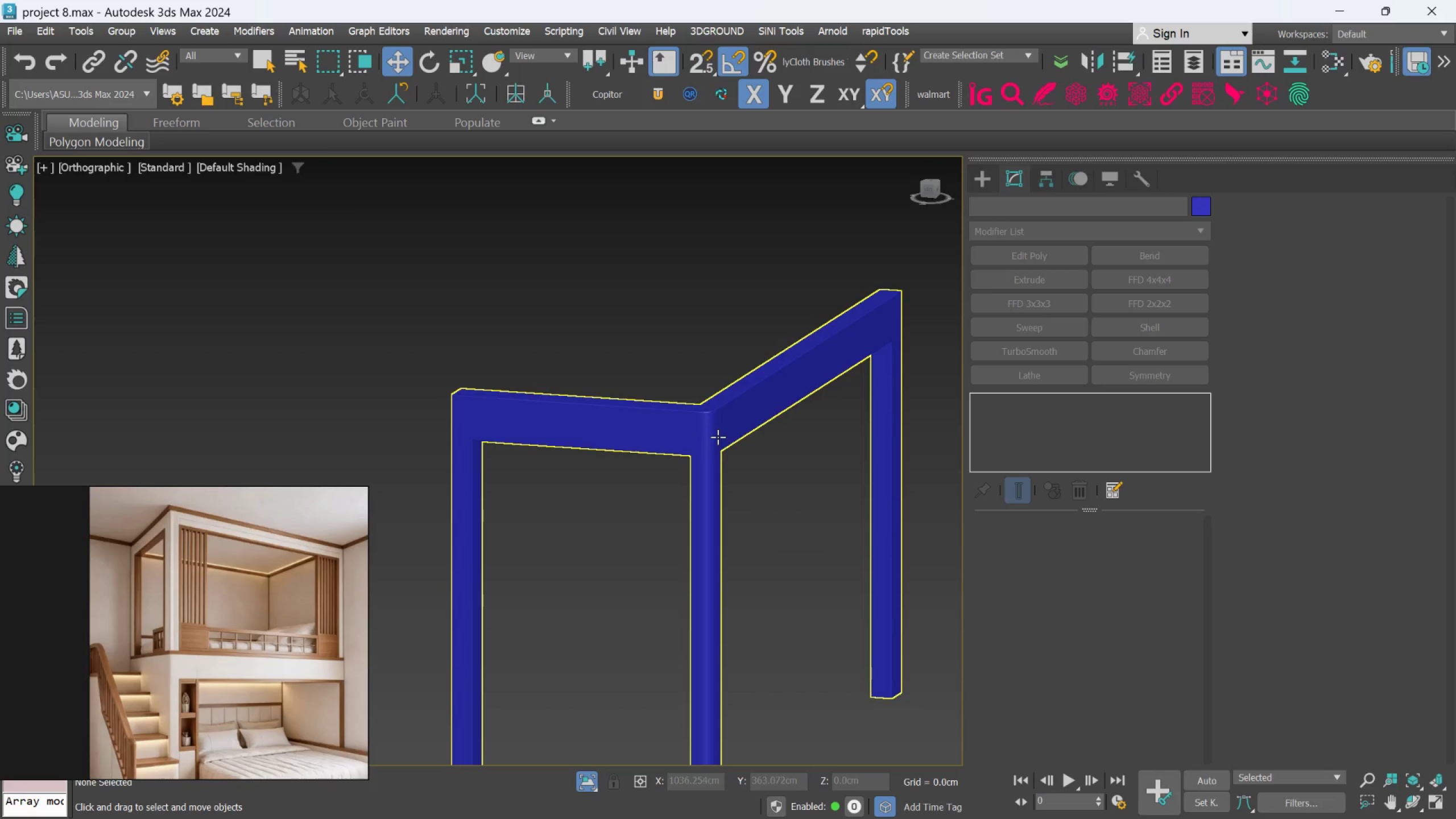 
scroll: coordinate [714, 325], scroll_direction: up, amount: 8.0
 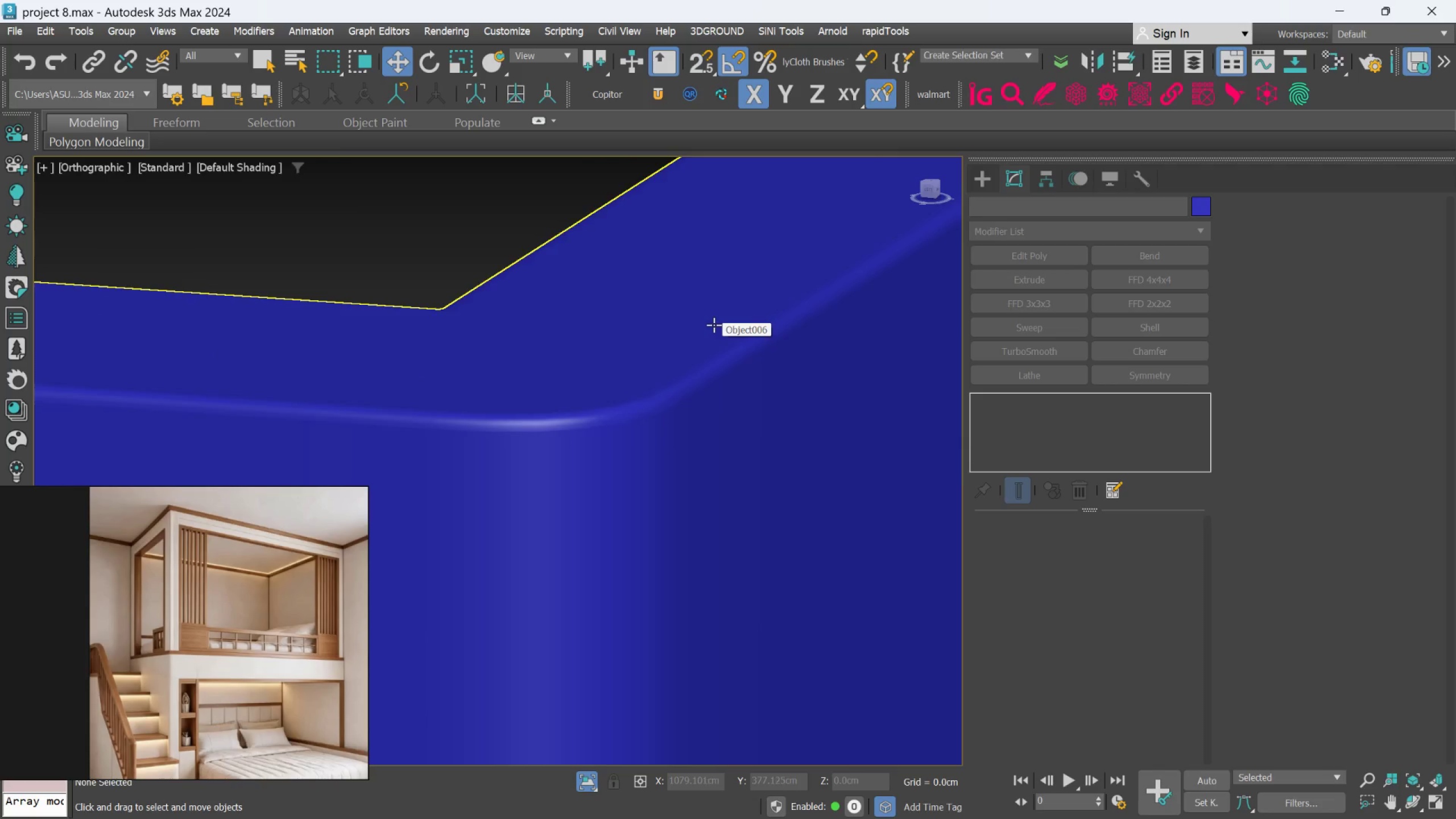 
scroll: coordinate [717, 321], scroll_direction: down, amount: 10.0
 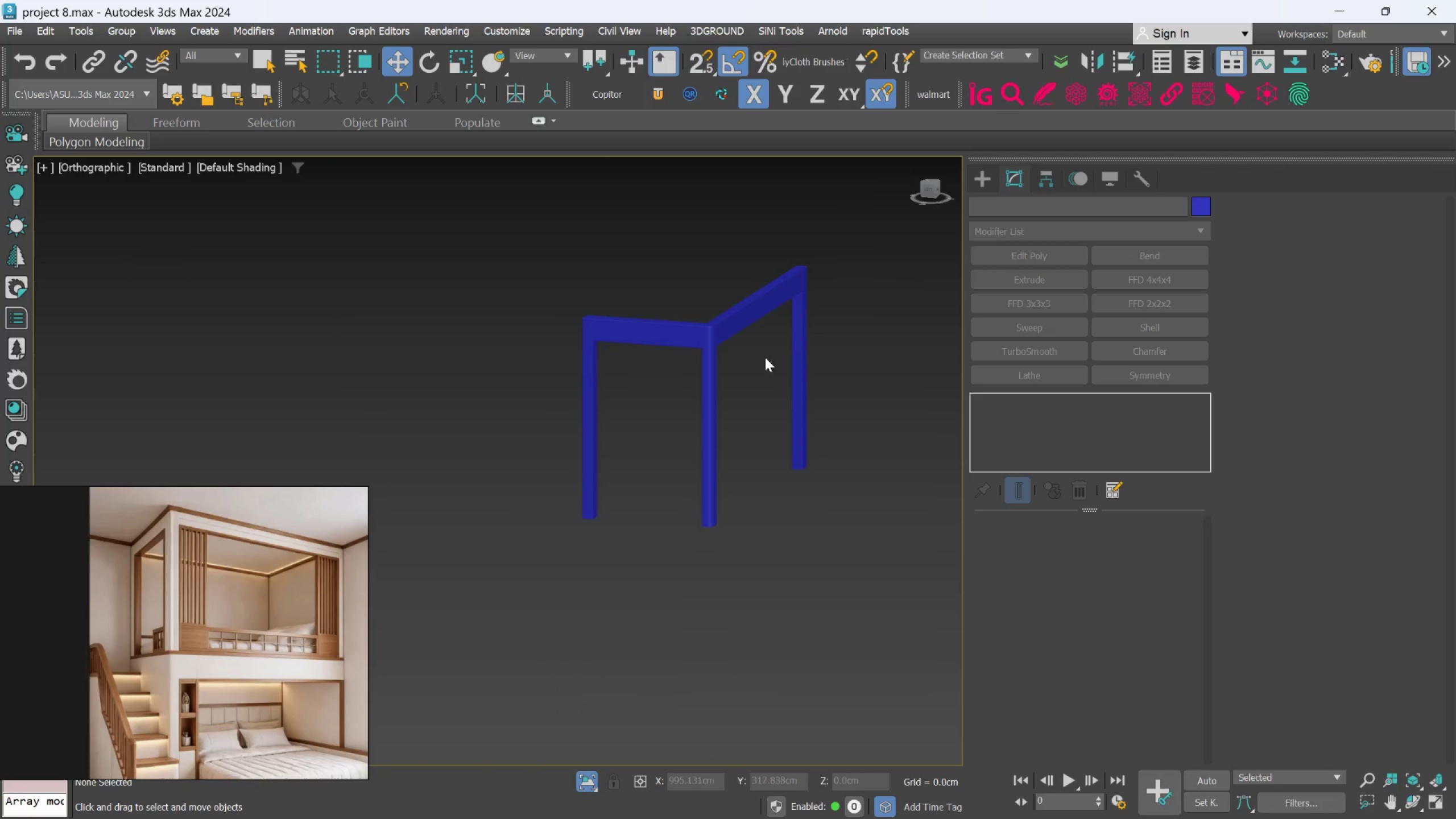 
hold_key(key=AltLeft, duration=0.51)
 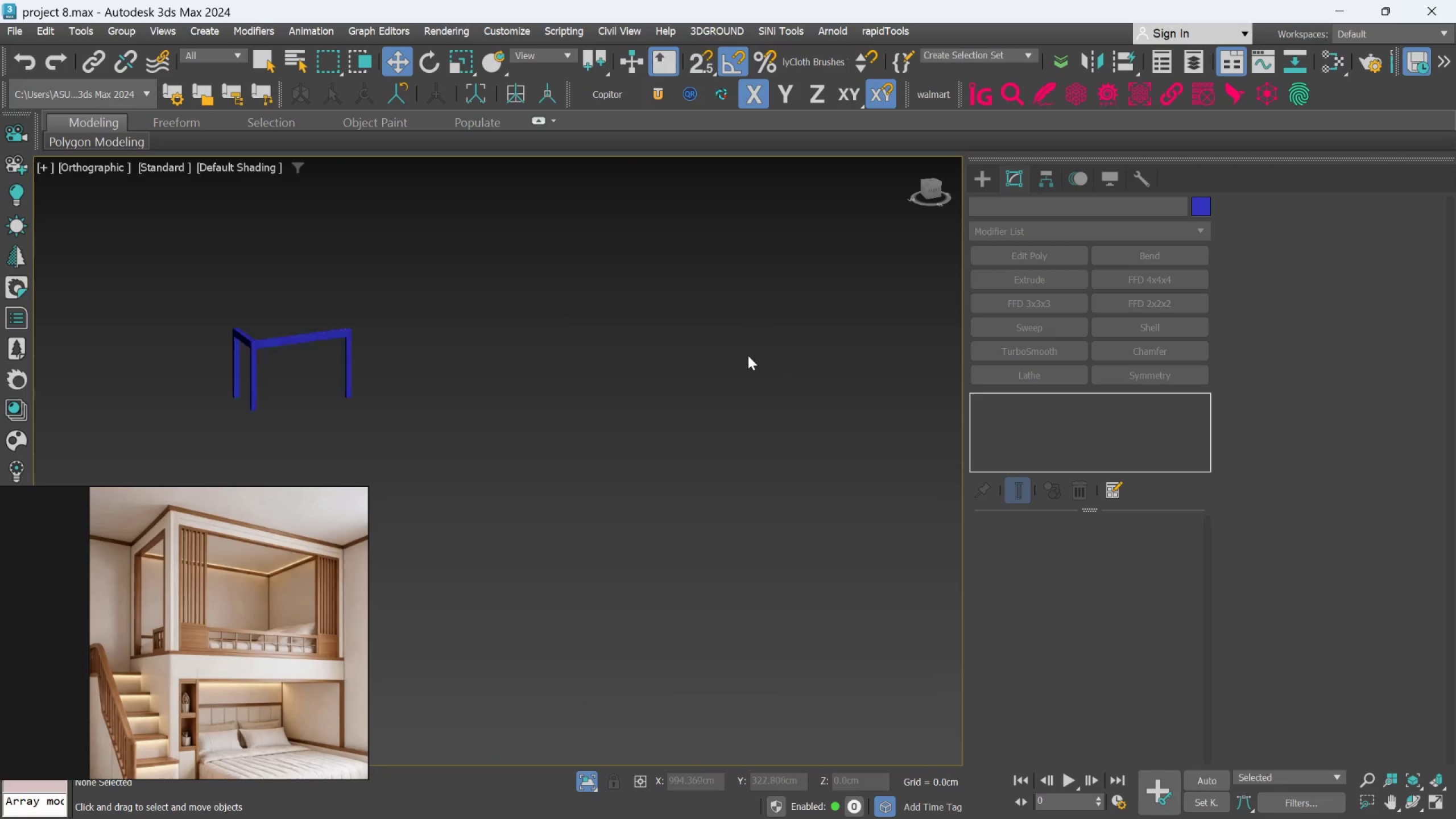 
scroll: coordinate [748, 355], scroll_direction: down, amount: 4.0
 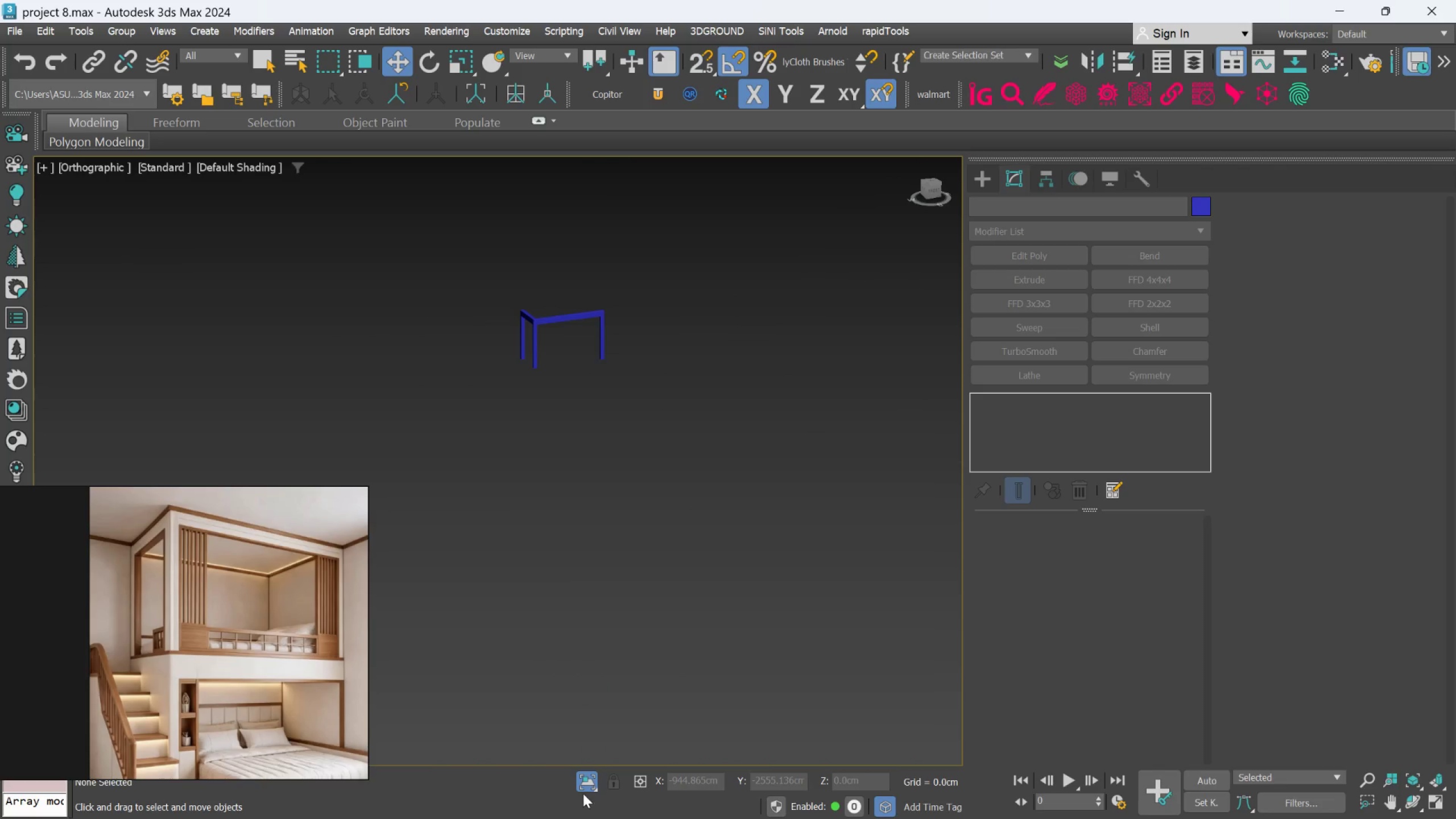 
left_click([585, 783])
 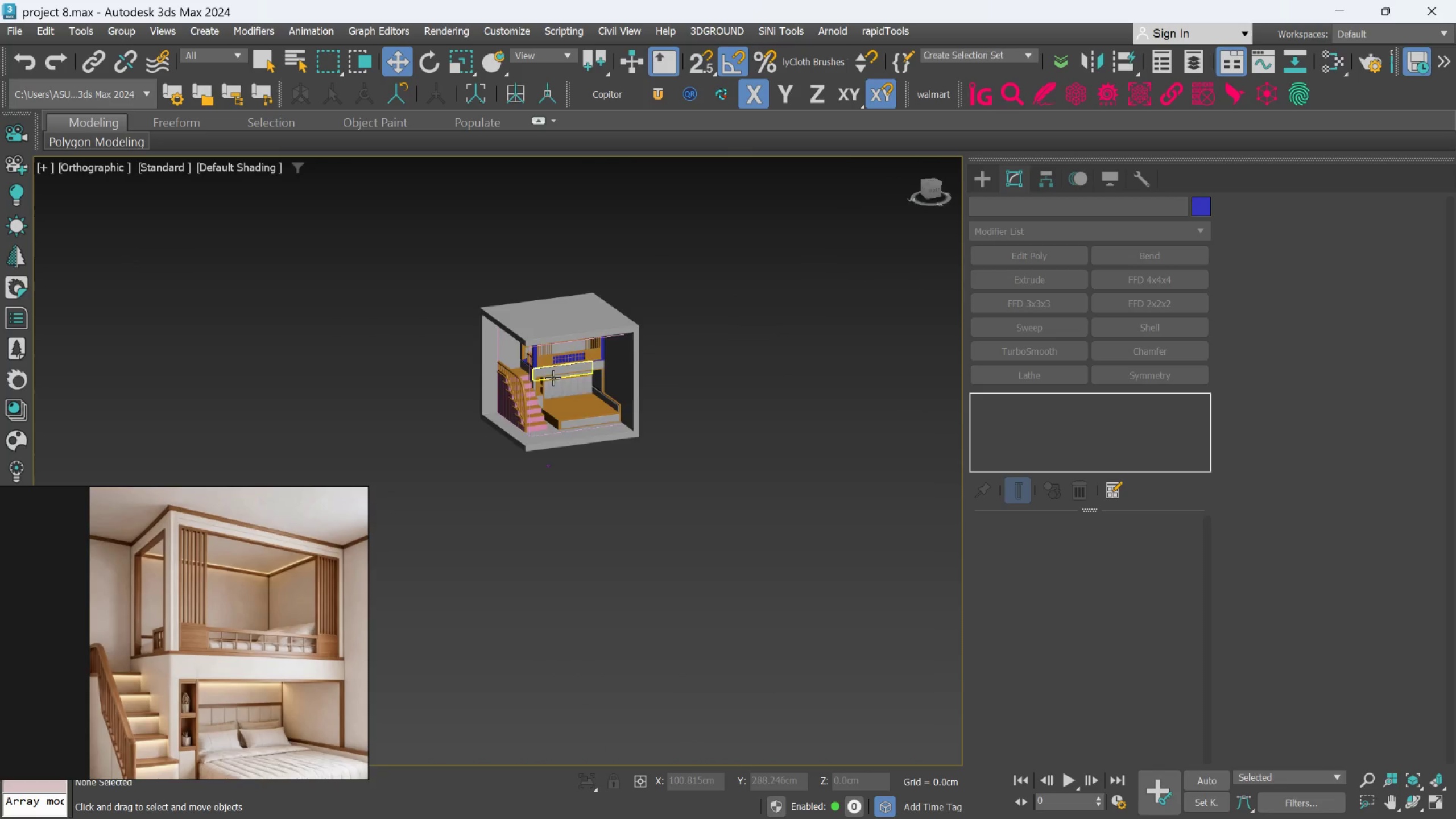 
scroll: coordinate [508, 338], scroll_direction: up, amount: 9.0
 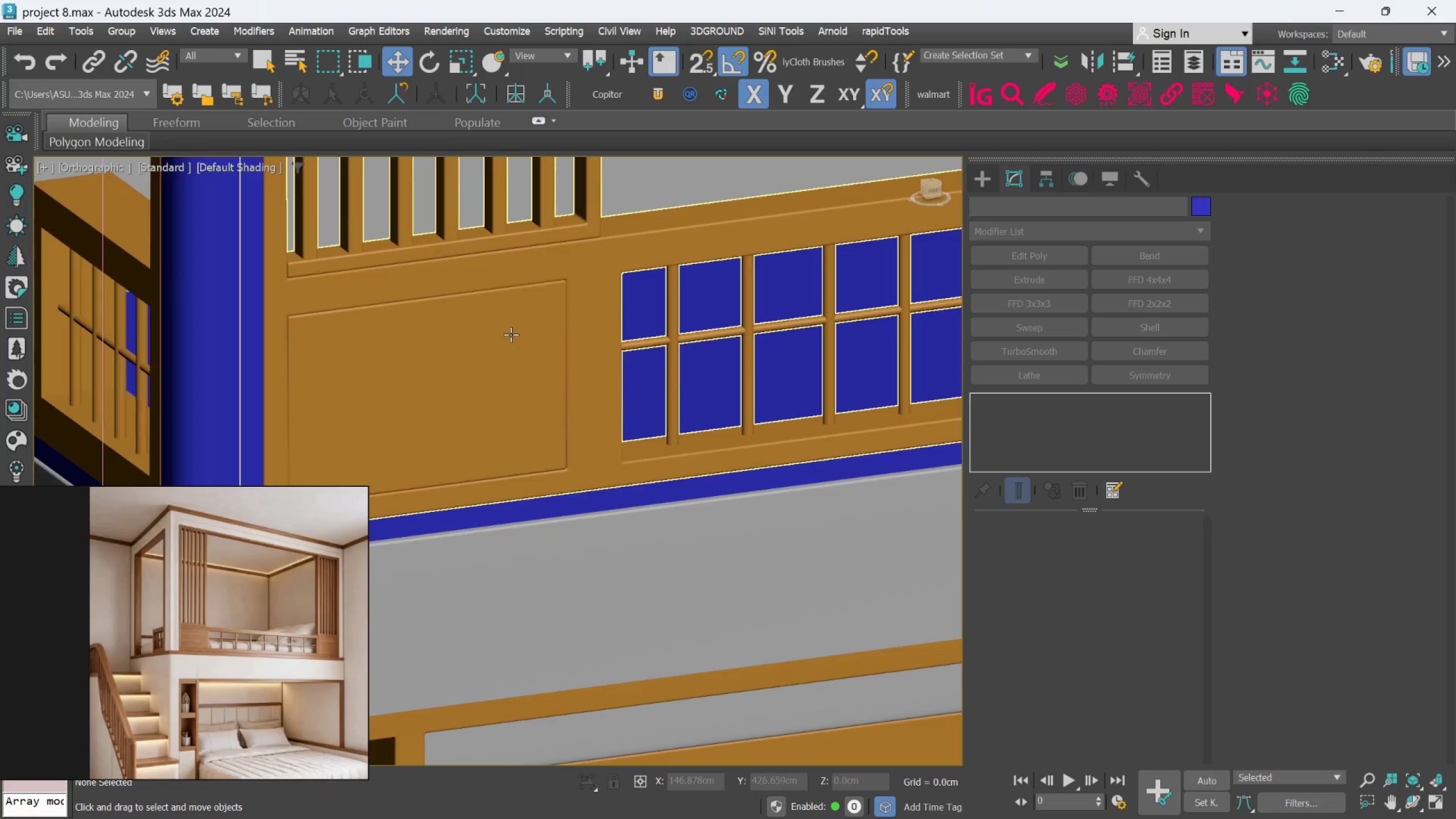 
scroll: coordinate [512, 333], scroll_direction: down, amount: 5.0
 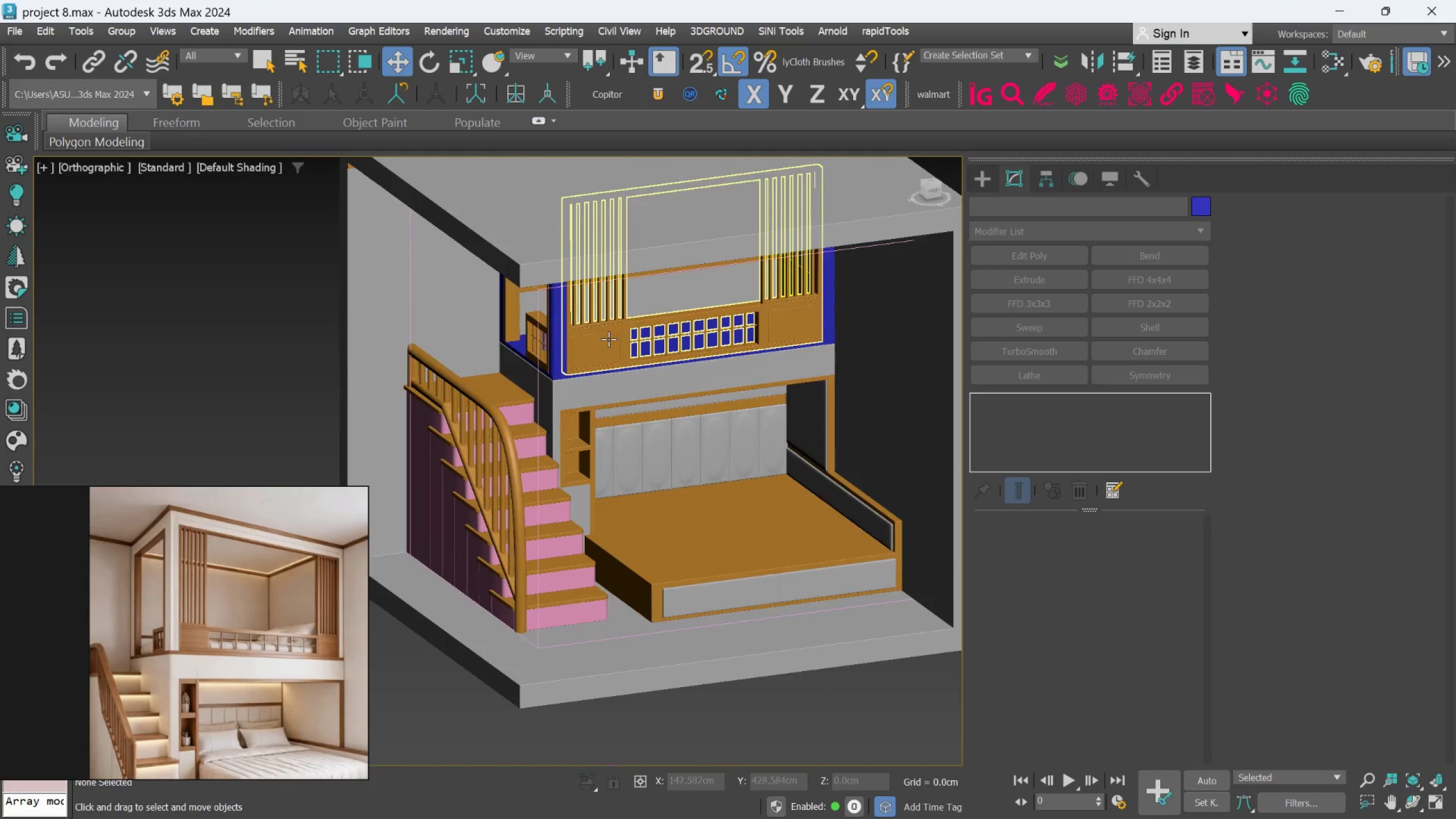 
scroll: coordinate [609, 339], scroll_direction: up, amount: 3.0
 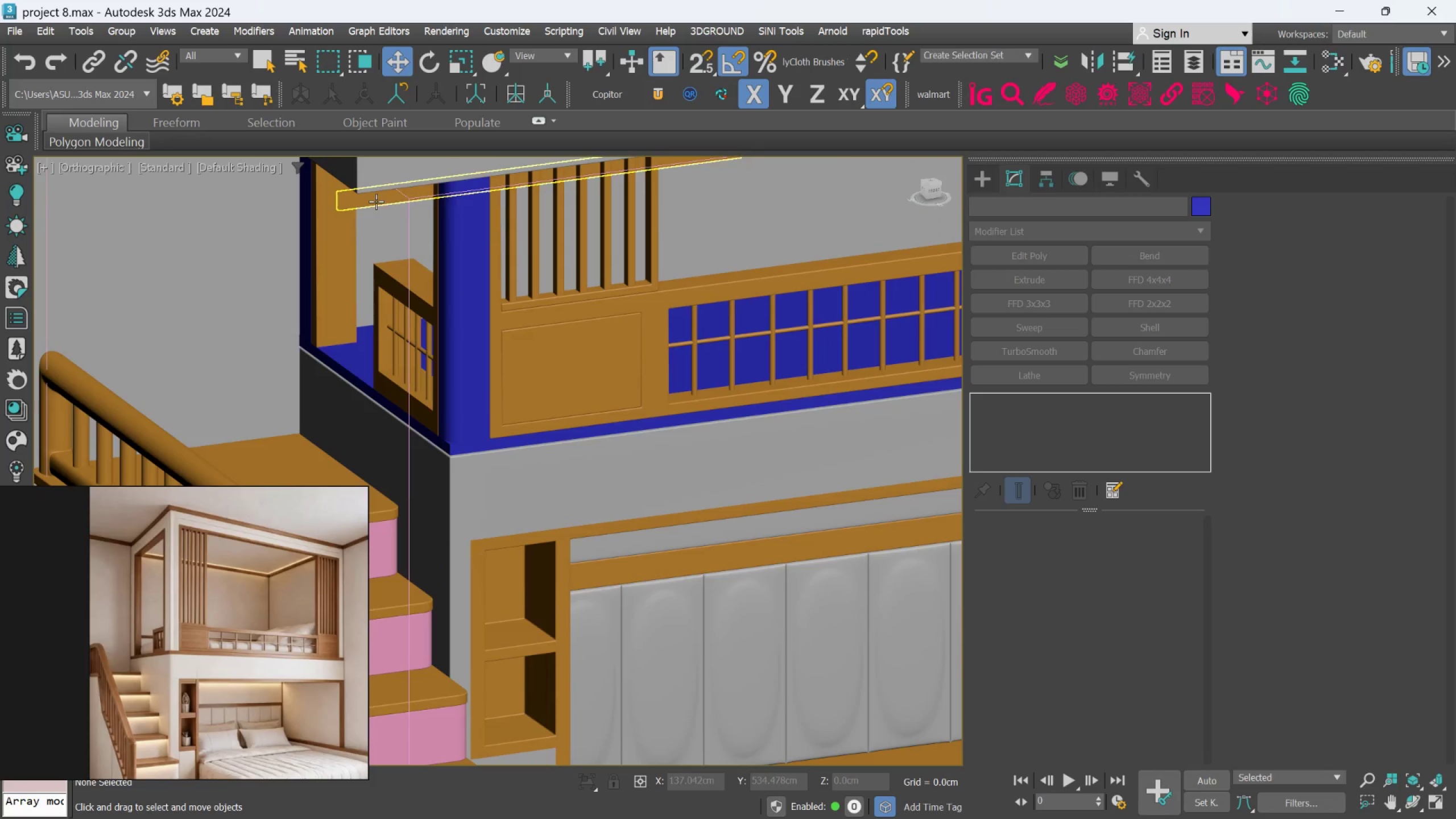 
hold_key(key=AltLeft, duration=0.49)
 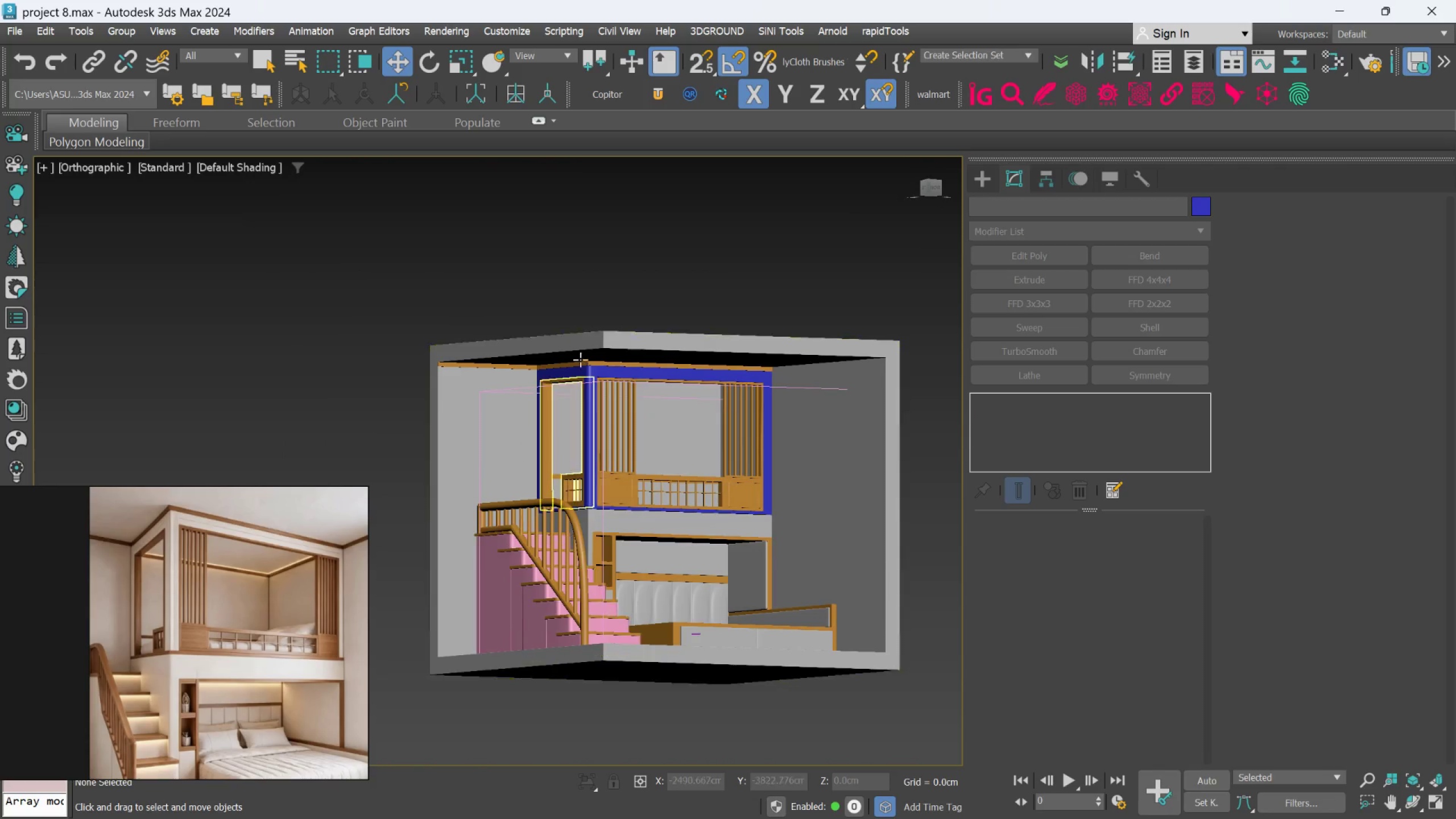 
scroll: coordinate [437, 229], scroll_direction: down, amount: 4.0
 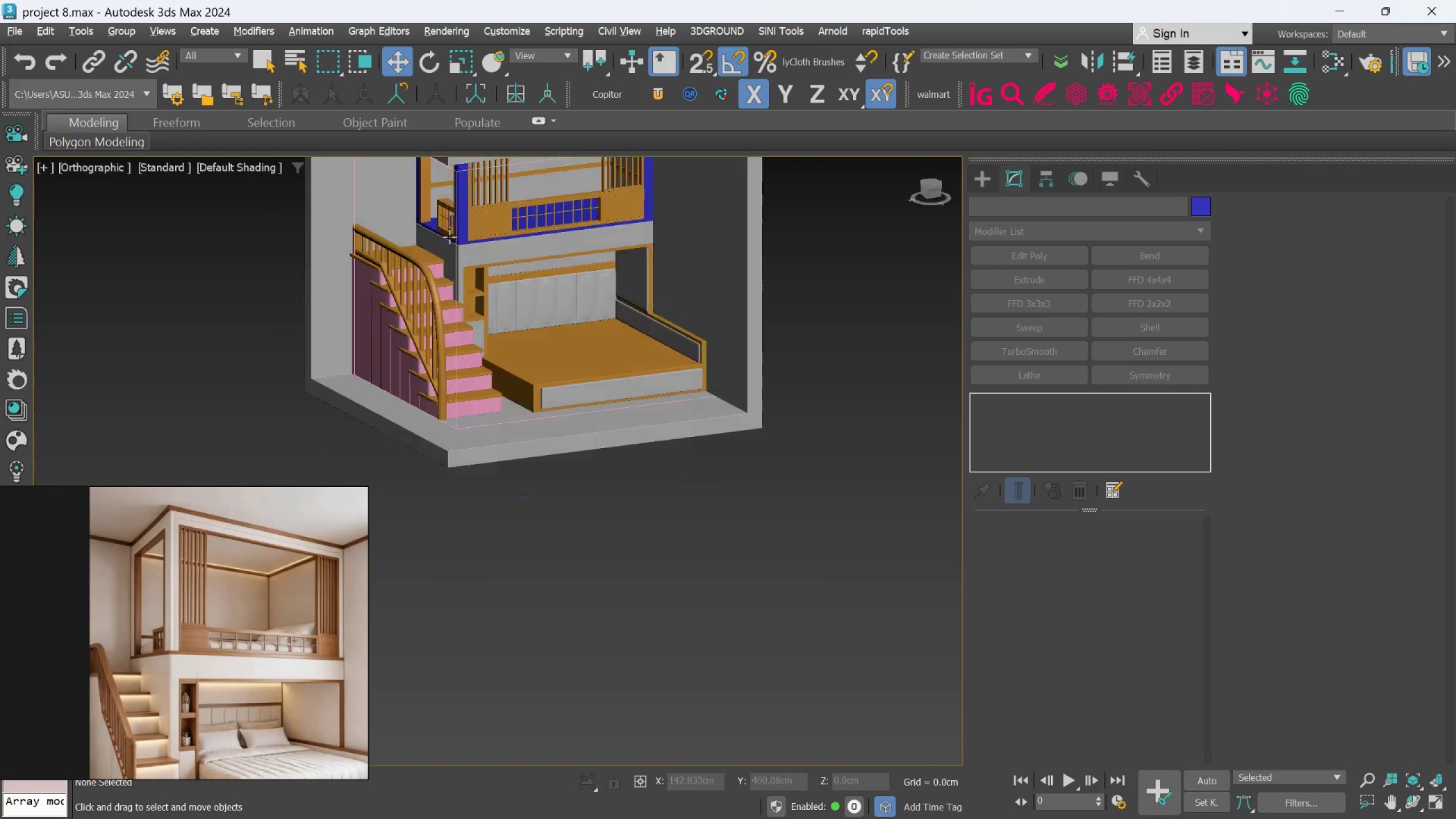 
scroll: coordinate [571, 426], scroll_direction: up, amount: 5.0
 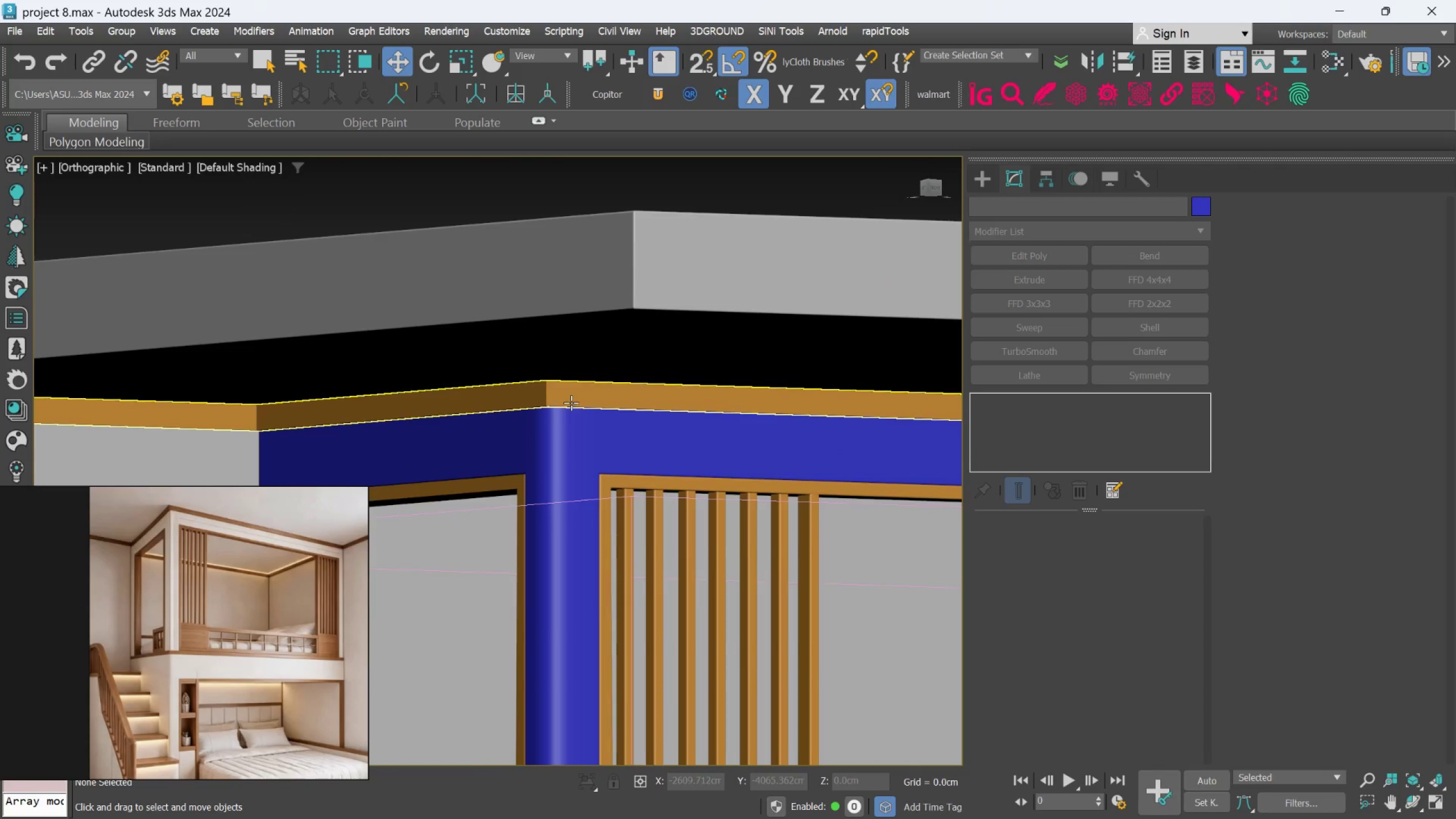 
left_click([571, 403])
 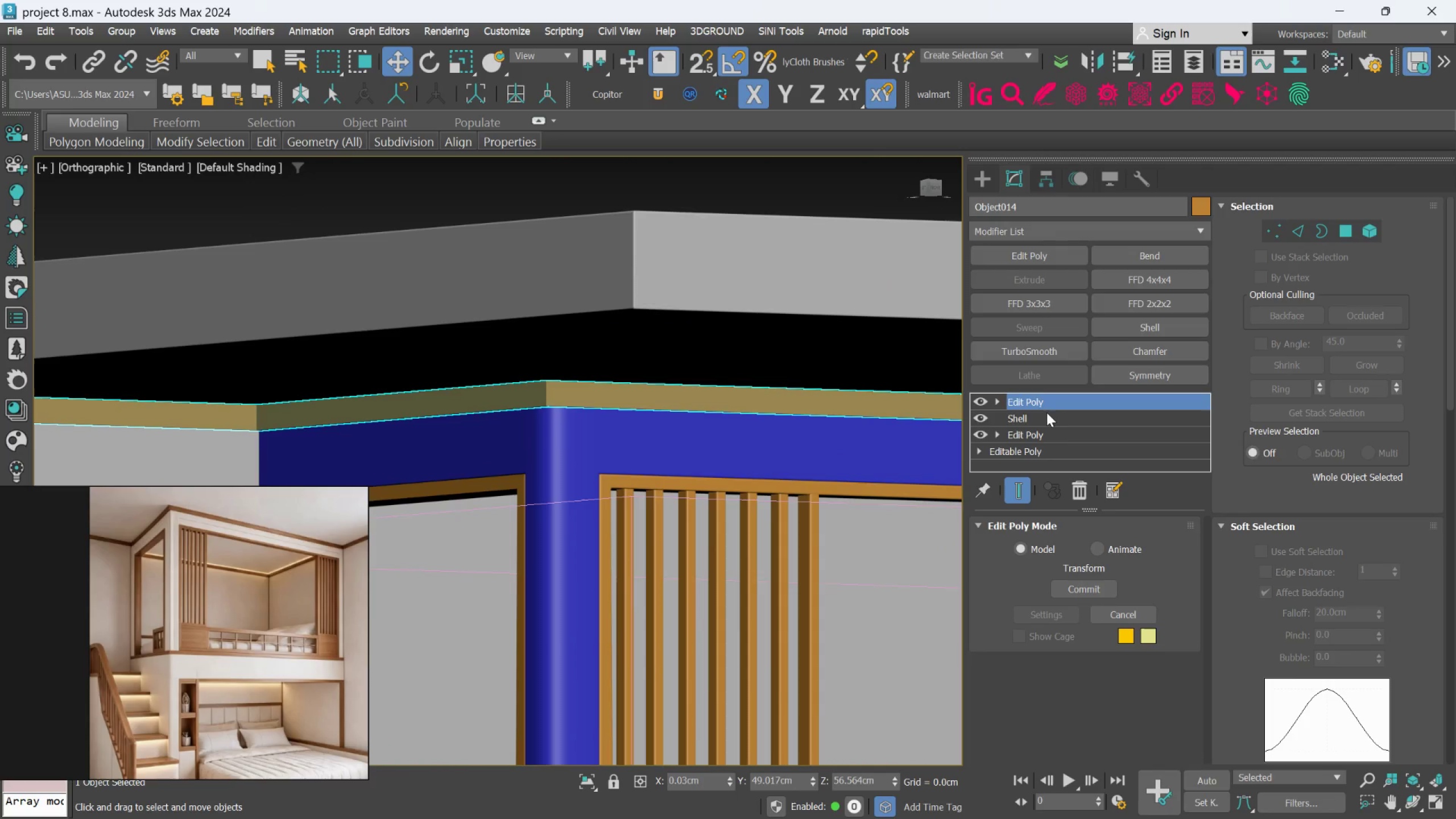 
right_click([1047, 408])
 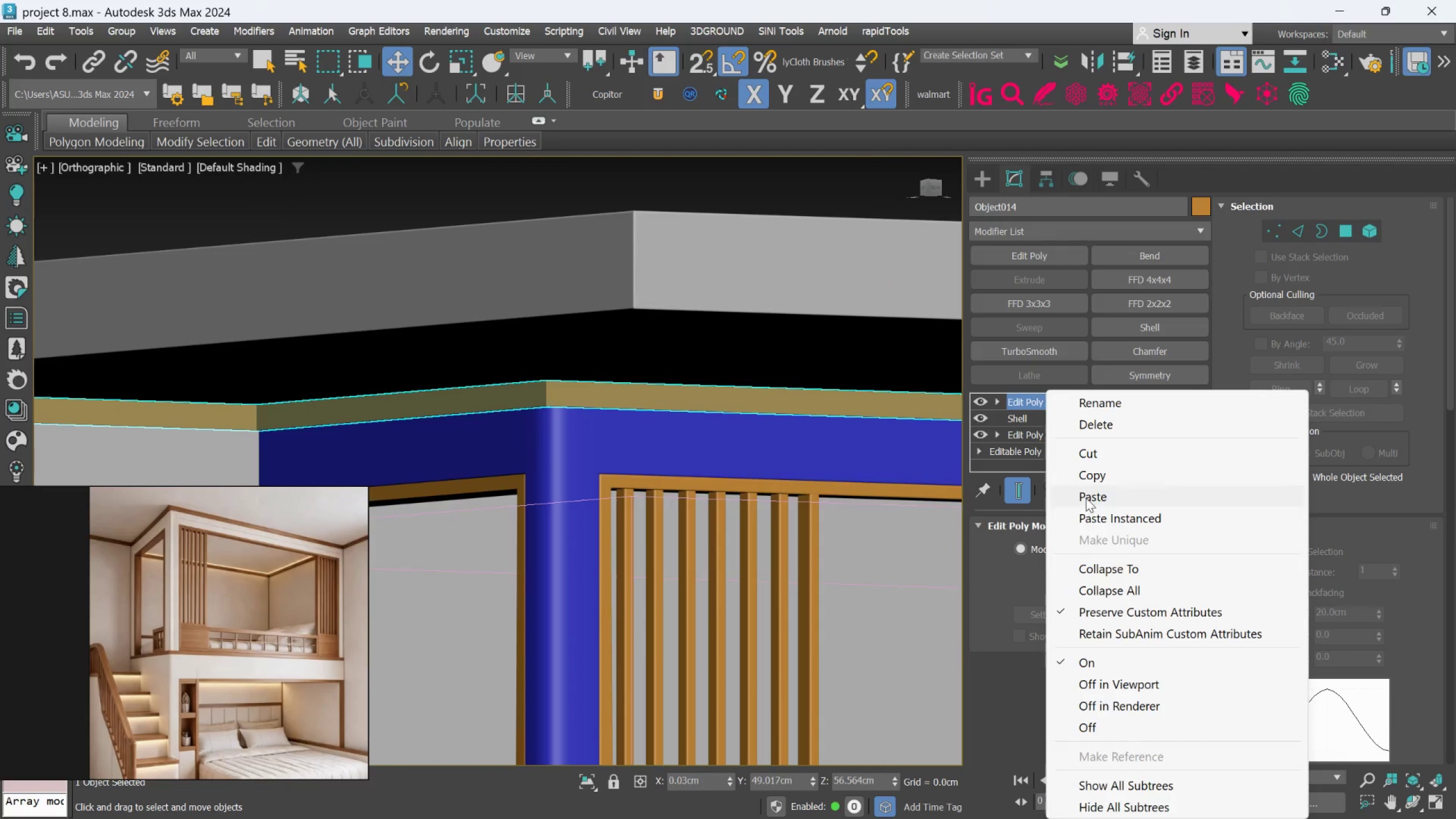 
left_click([1086, 498])
 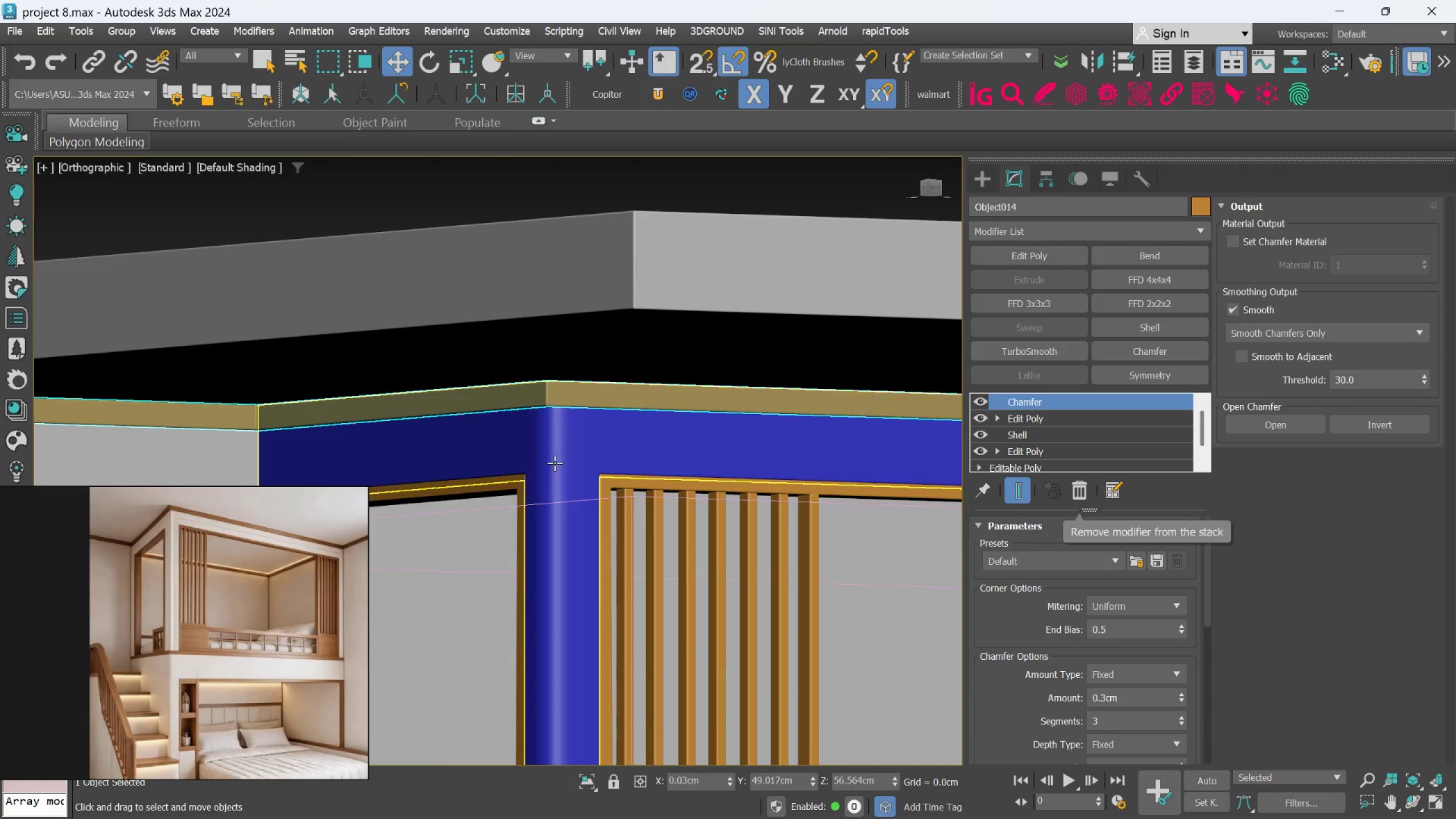 
scroll: coordinate [555, 463], scroll_direction: down, amount: 3.0
 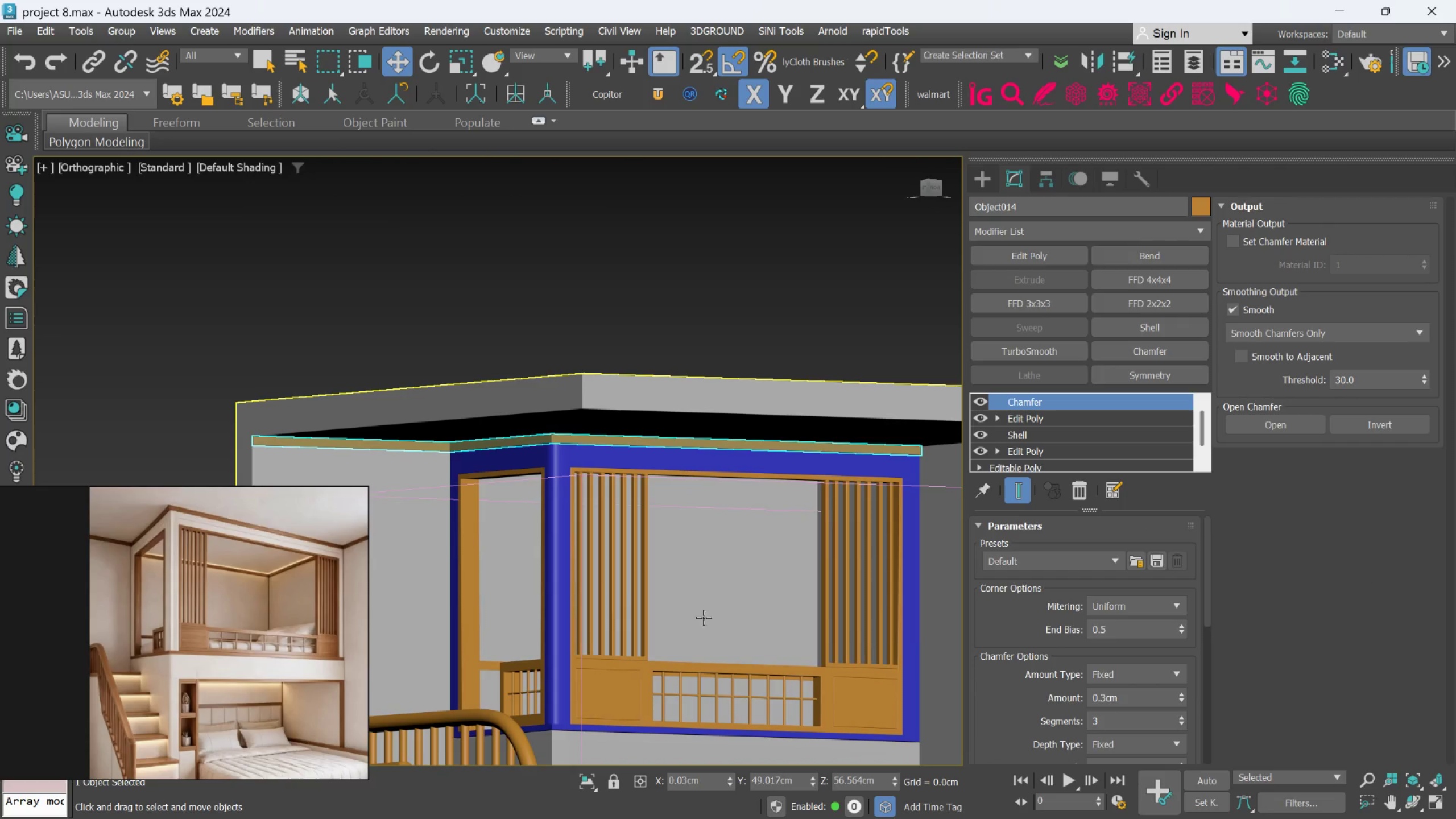 
hold_key(key=AltLeft, duration=0.66)
 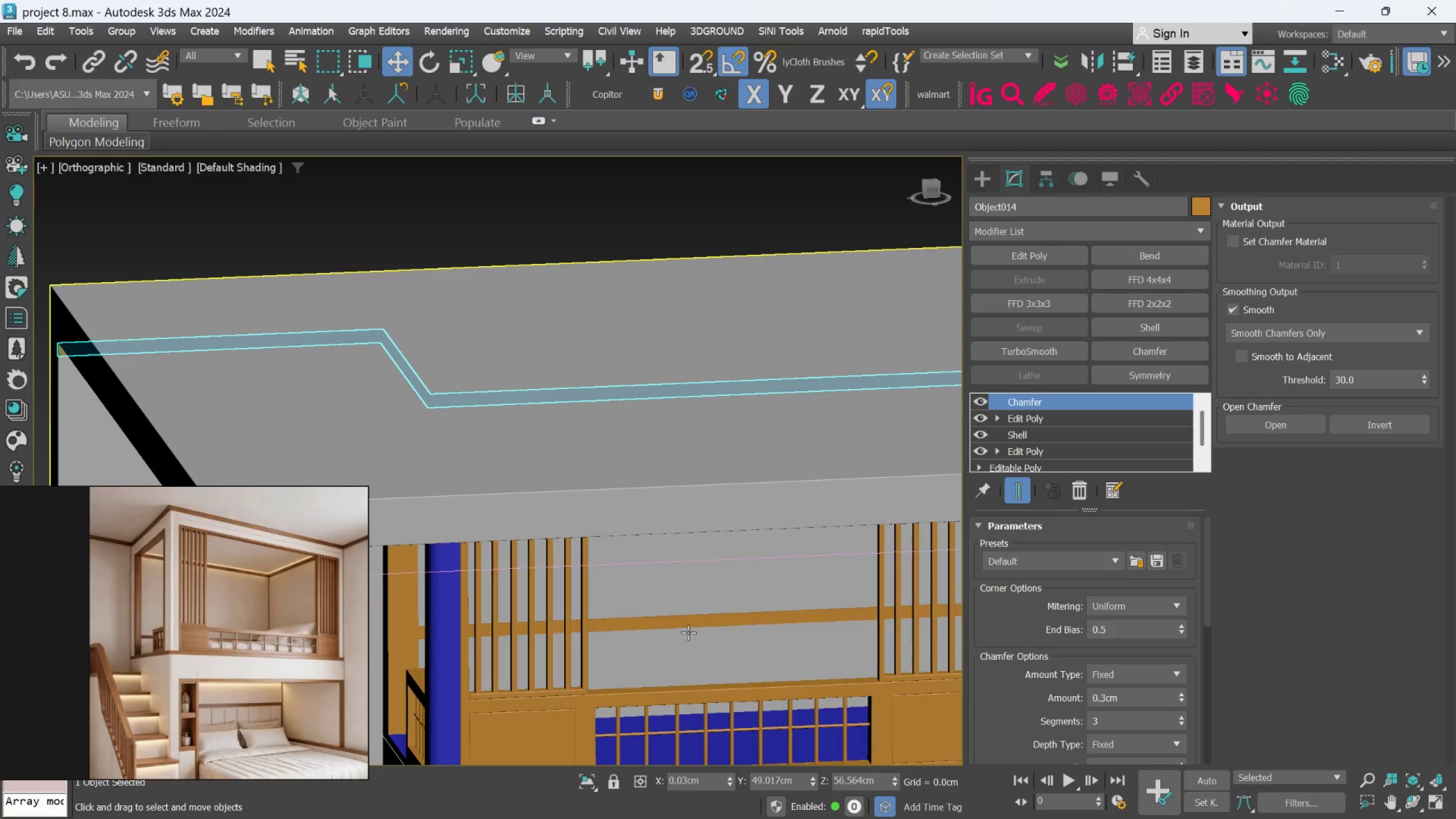 
scroll: coordinate [684, 647], scroll_direction: up, amount: 1.0
 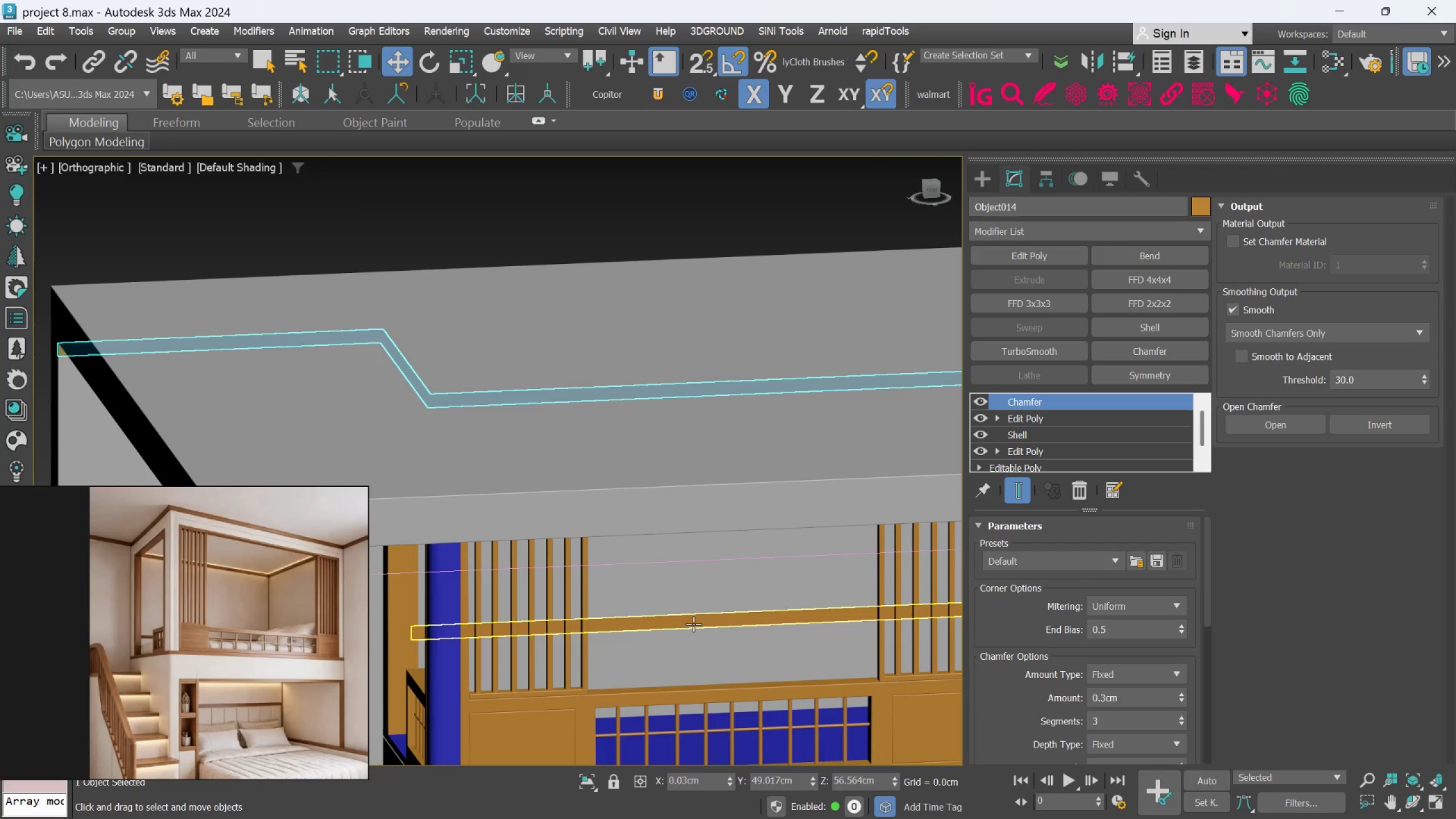 
left_click([693, 624])
 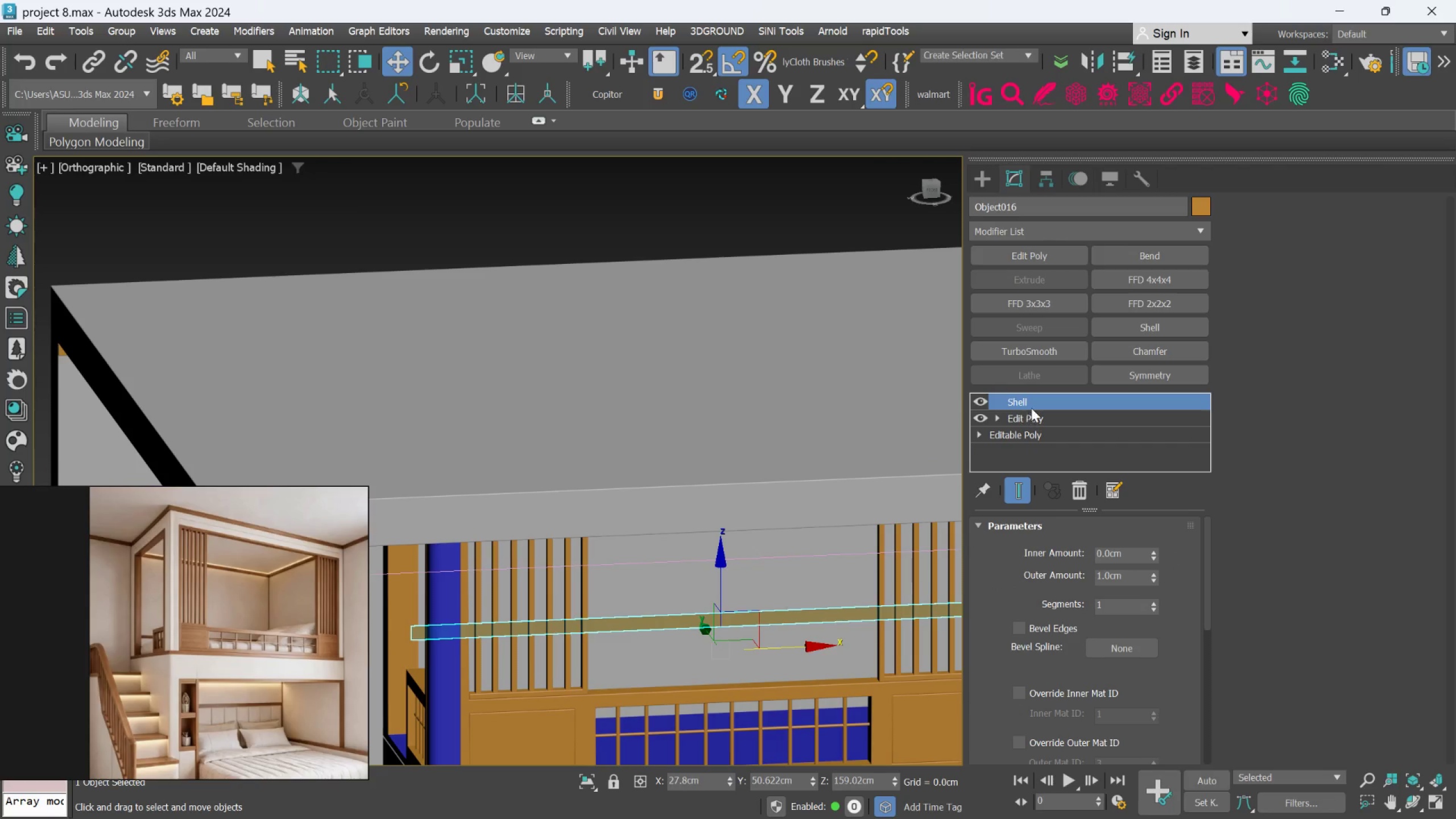 
right_click([1032, 407])
 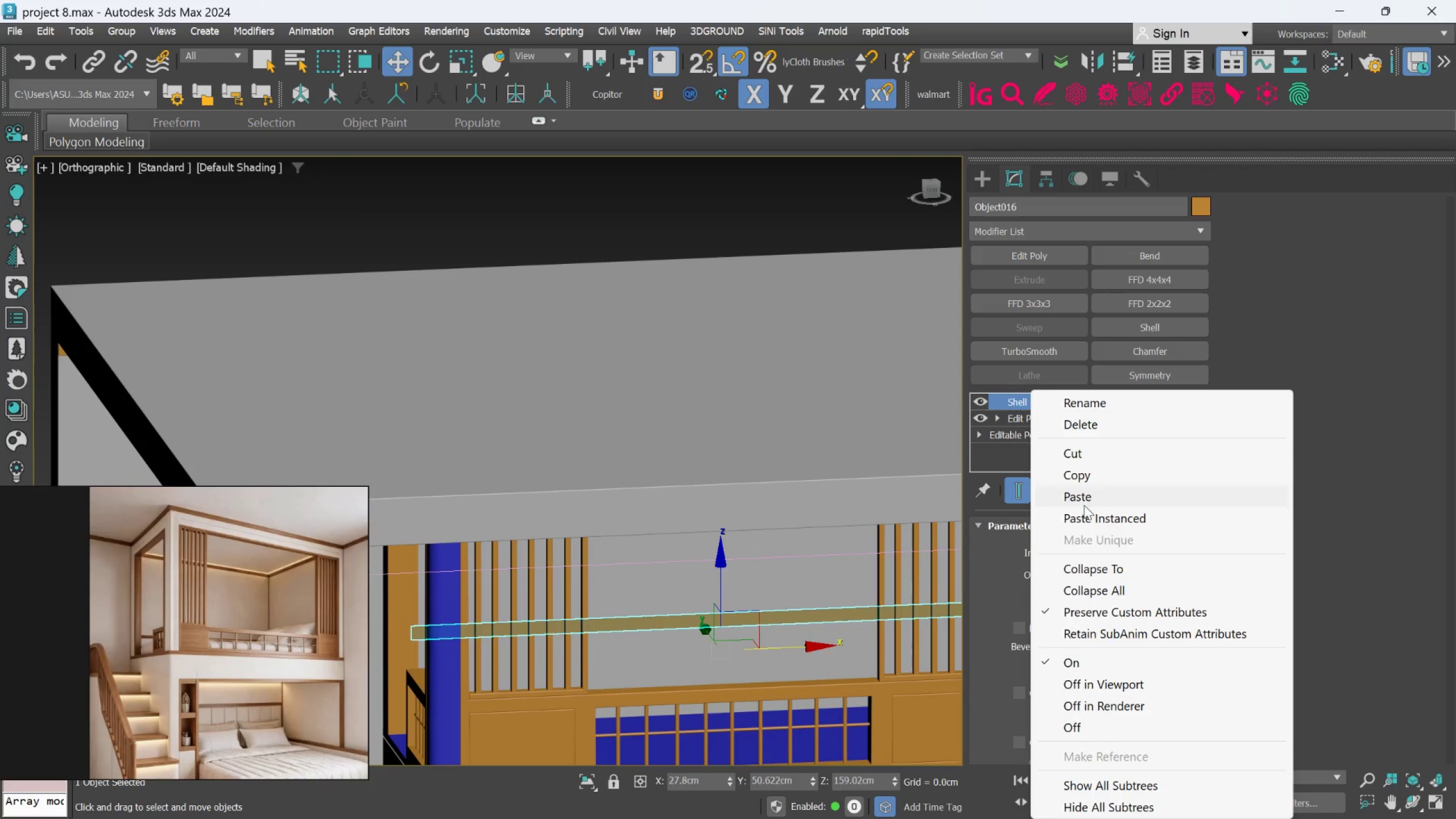 
left_click([1083, 497])
 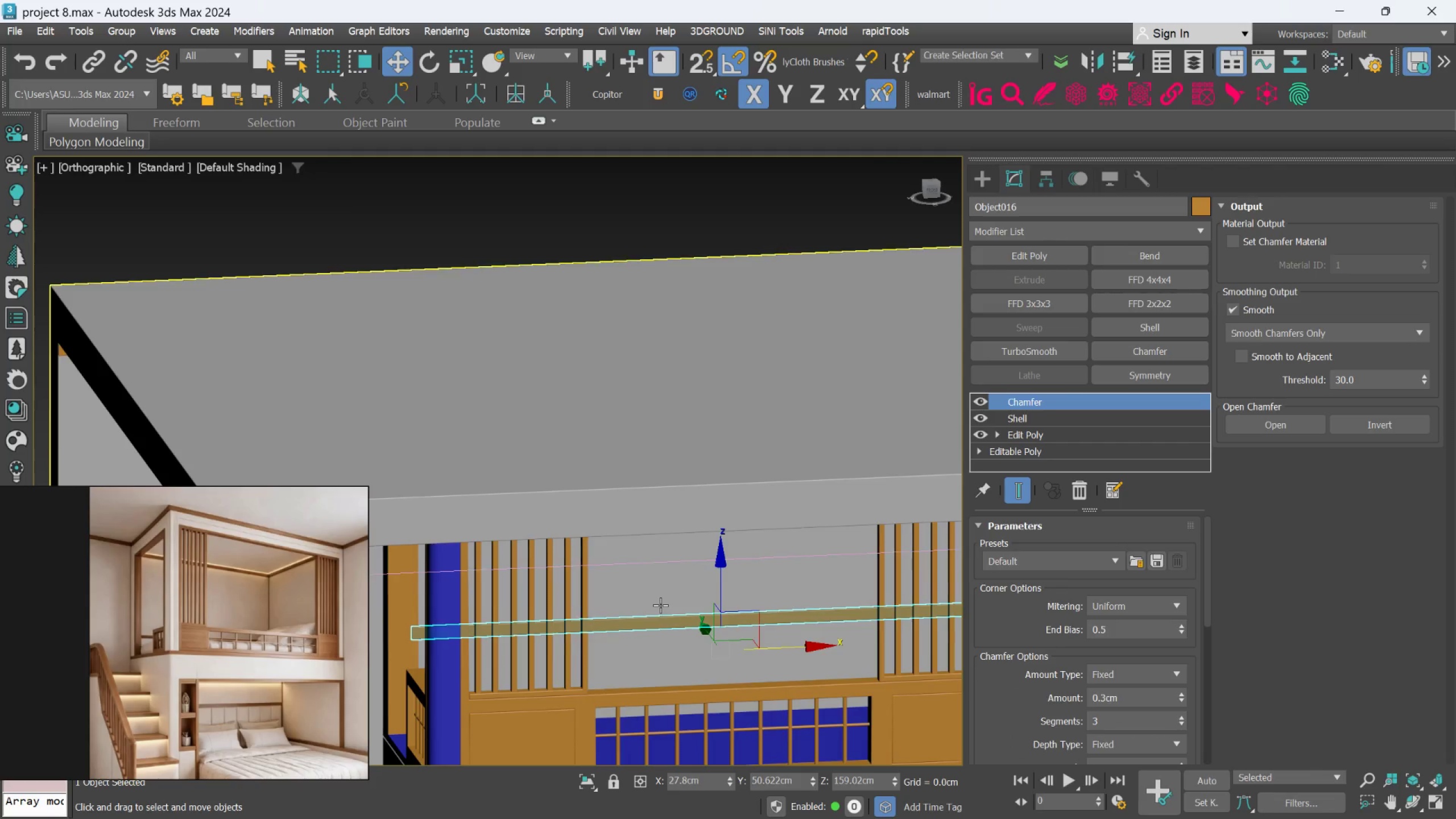 
key(Alt+AltLeft)
 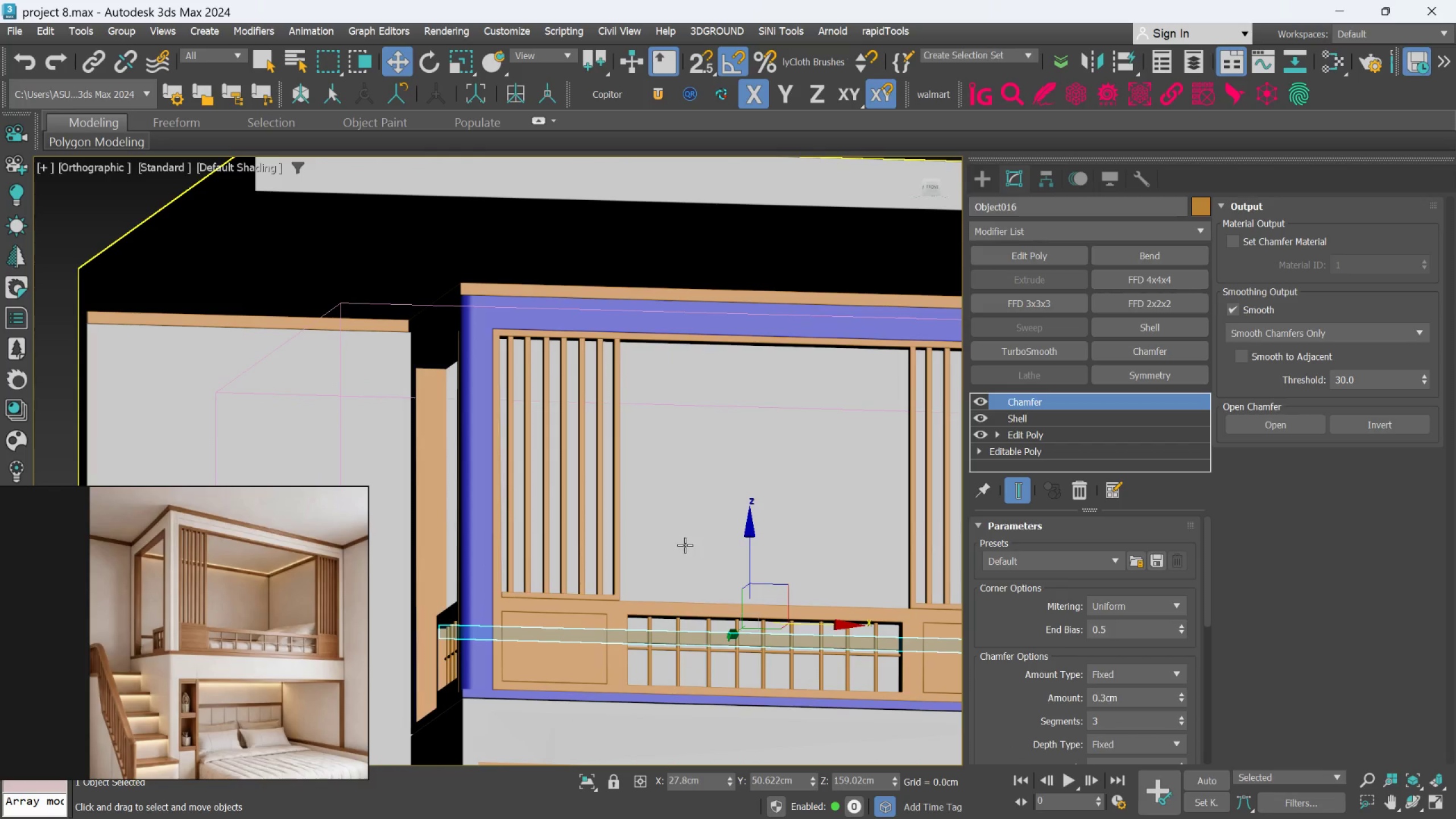 
hold_key(key=AltLeft, duration=0.97)
 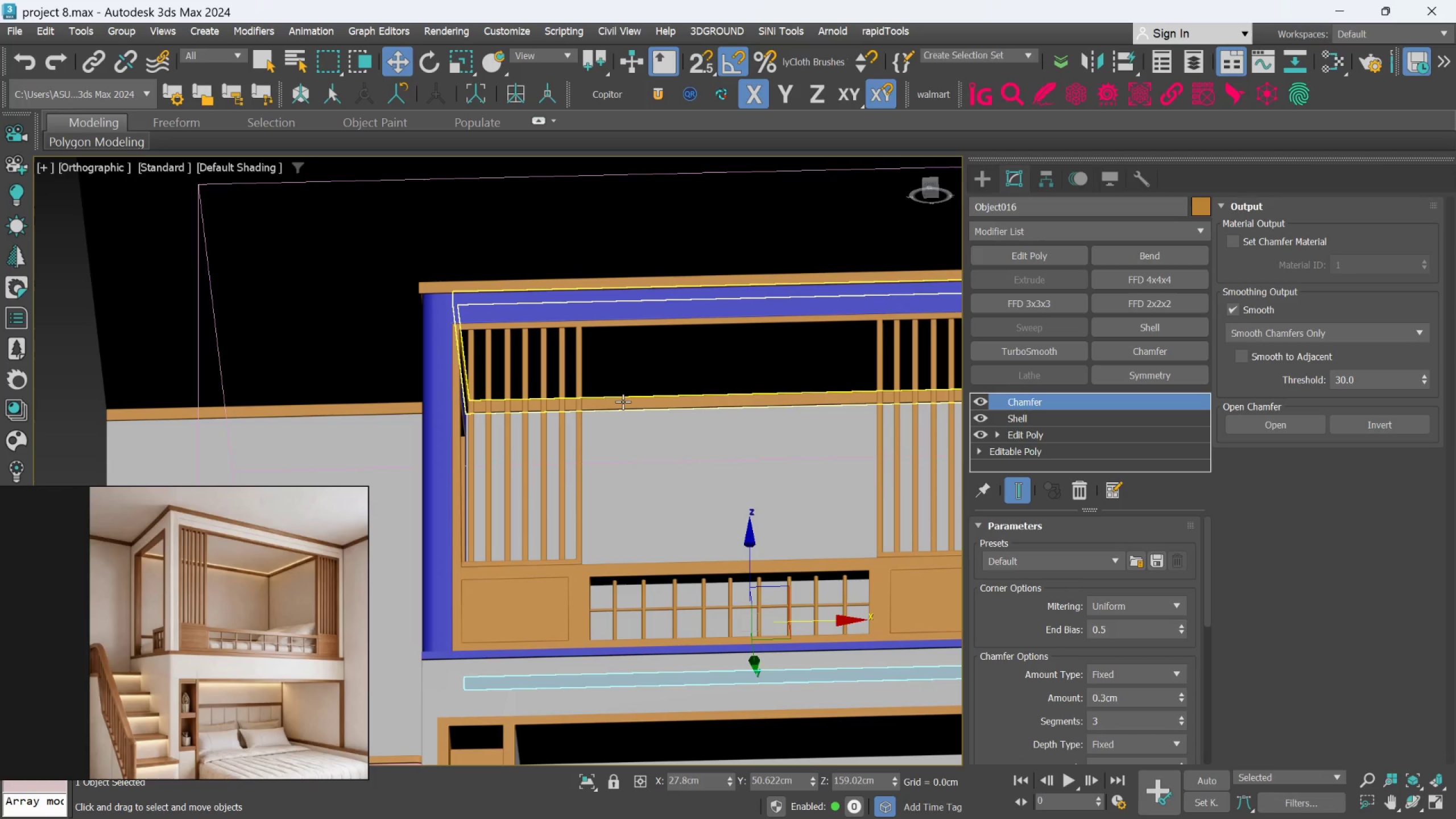 
left_click([623, 402])
 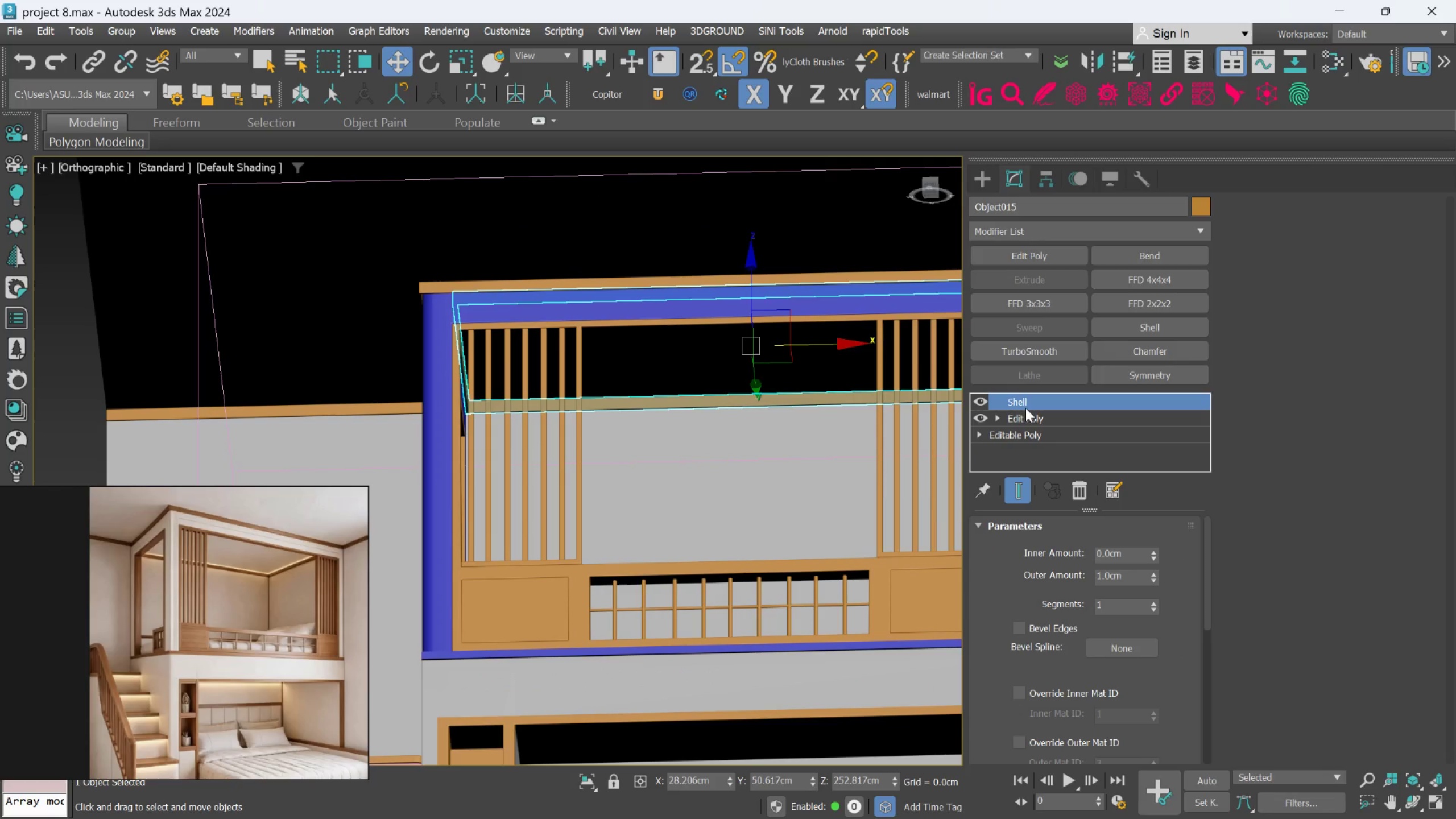 
right_click([1025, 408])
 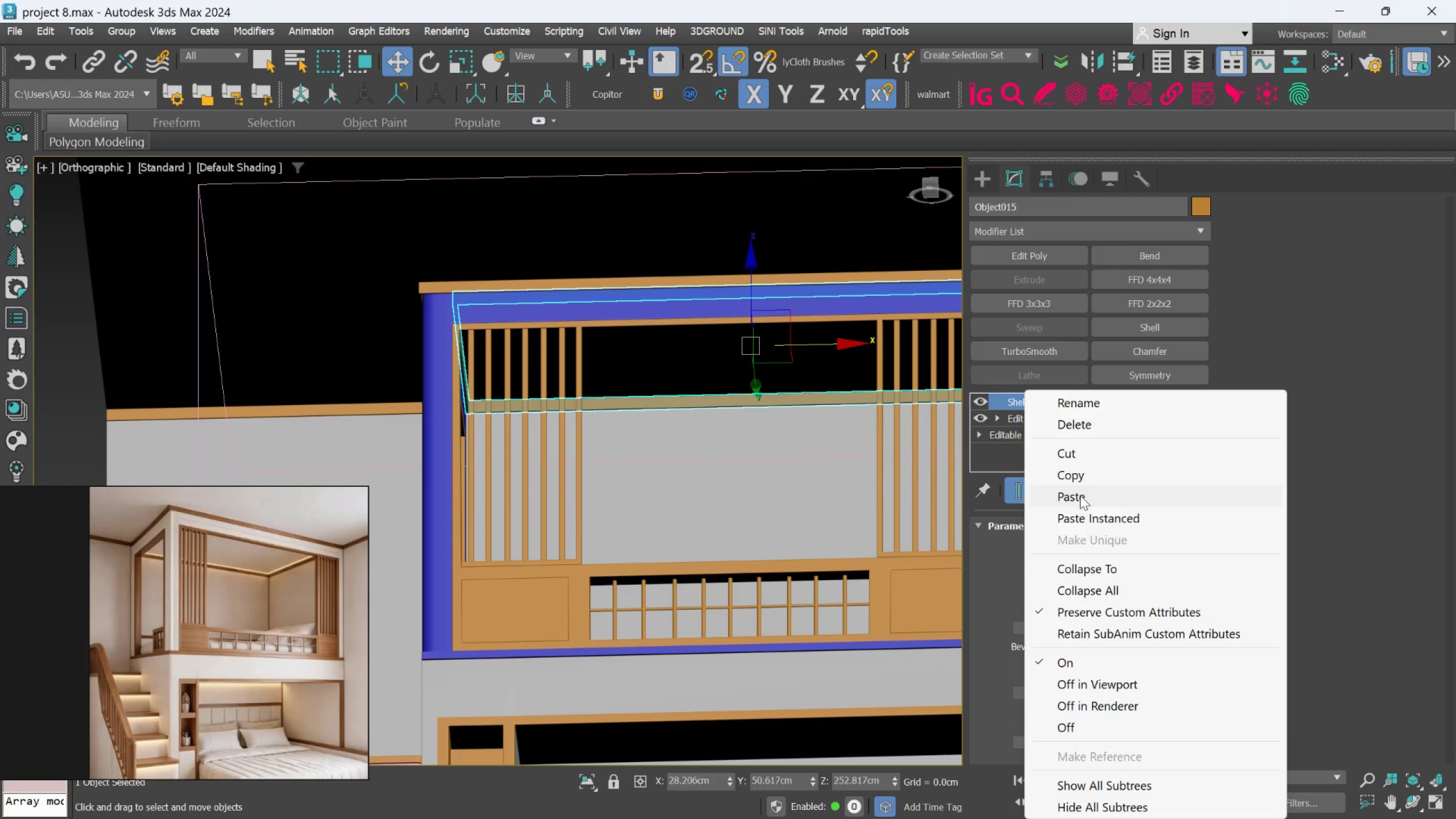 
left_click([1080, 495])
 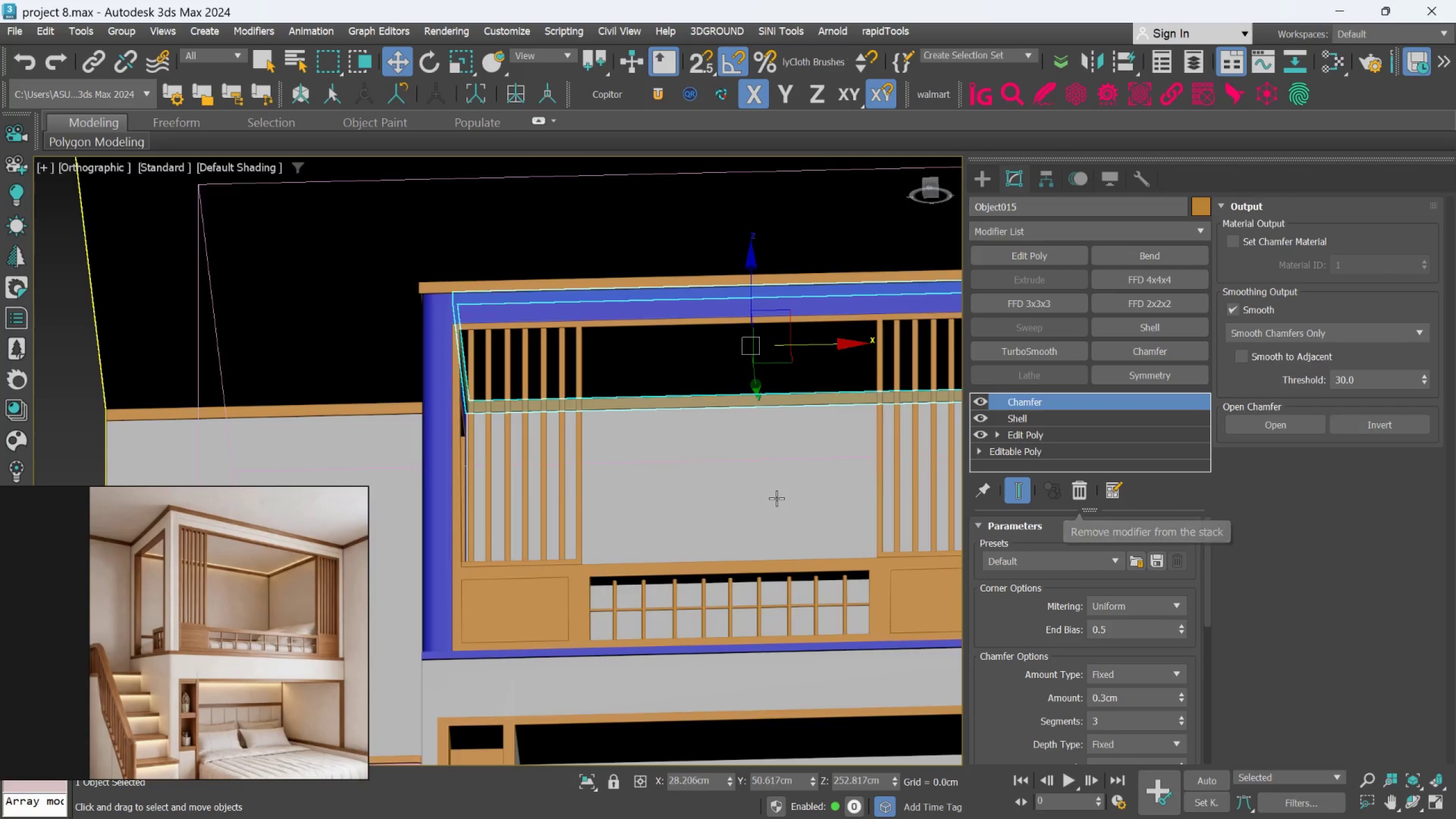 
hold_key(key=AltLeft, duration=0.78)
 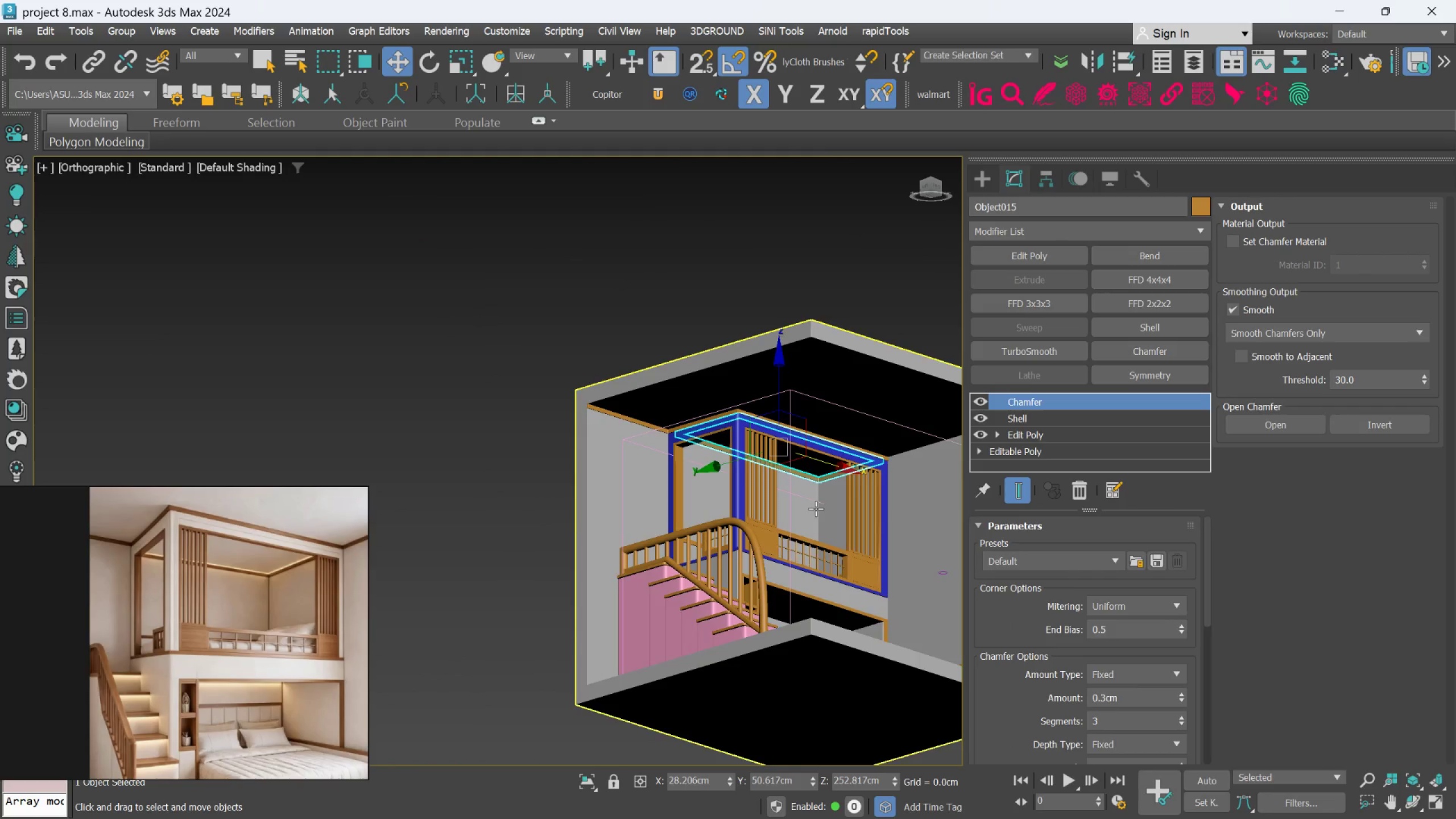 
scroll: coordinate [776, 498], scroll_direction: down, amount: 2.0
 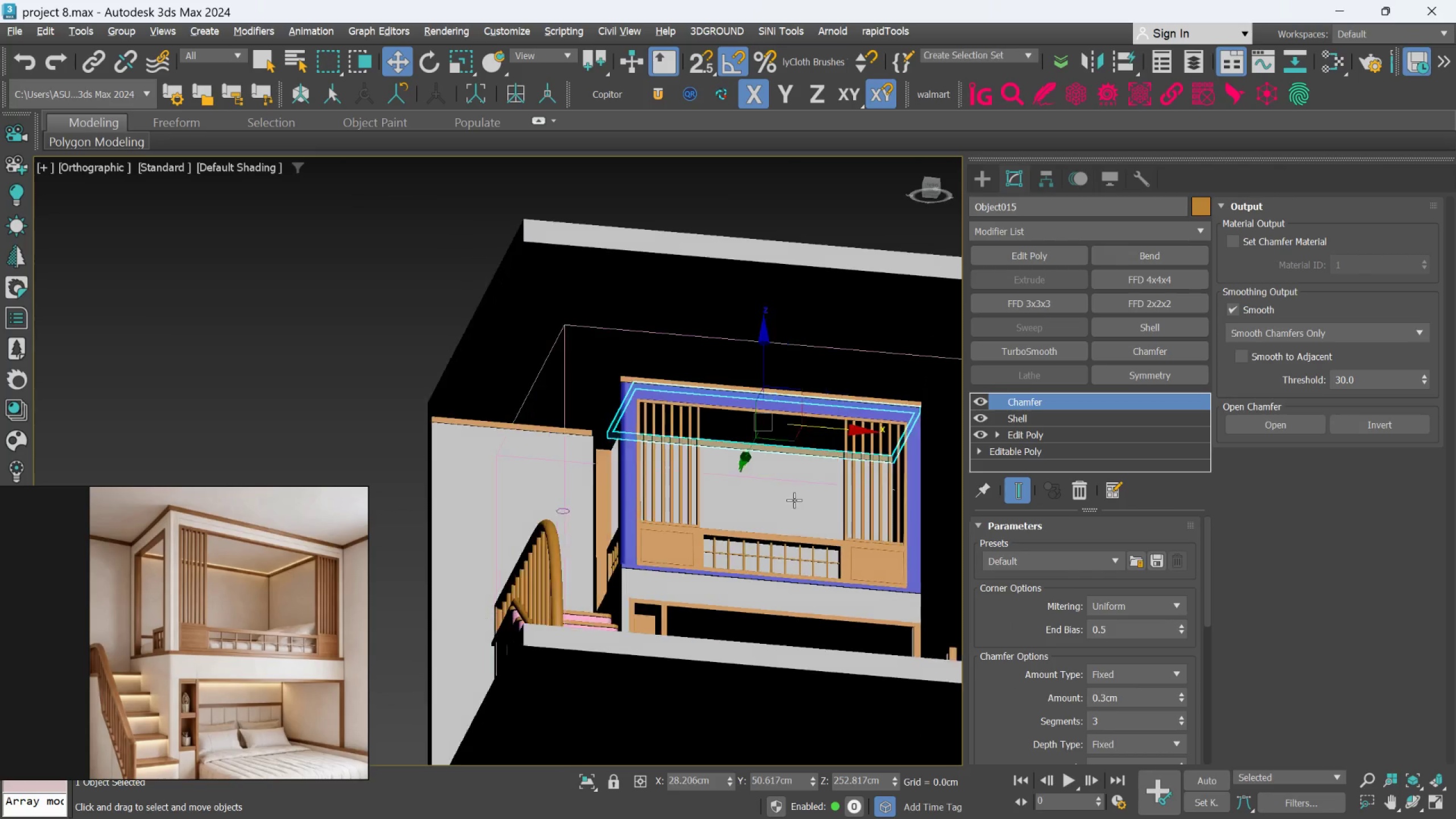 
left_click([504, 499])
 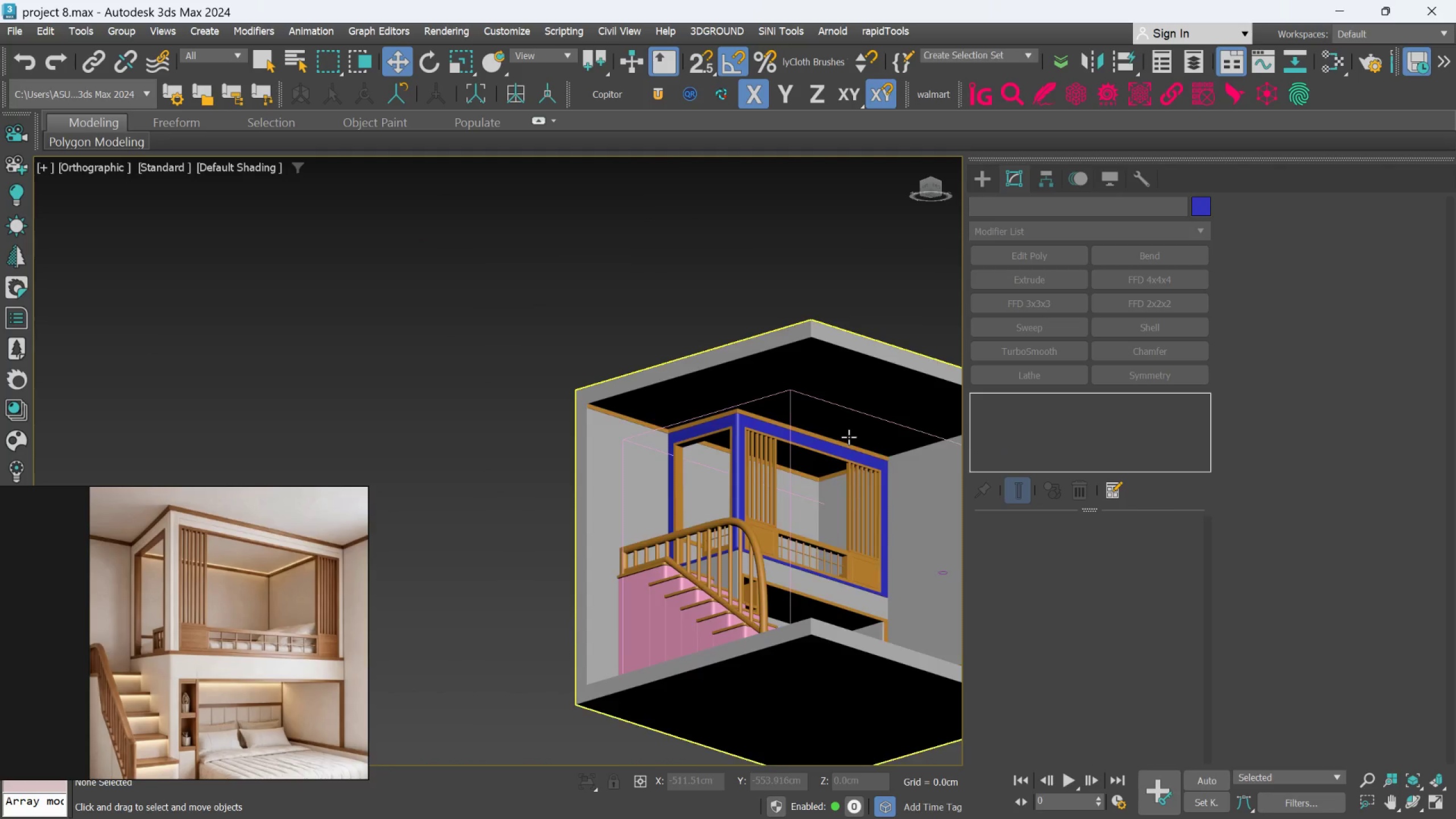 
scroll: coordinate [816, 508], scroll_direction: down, amount: 1.0
 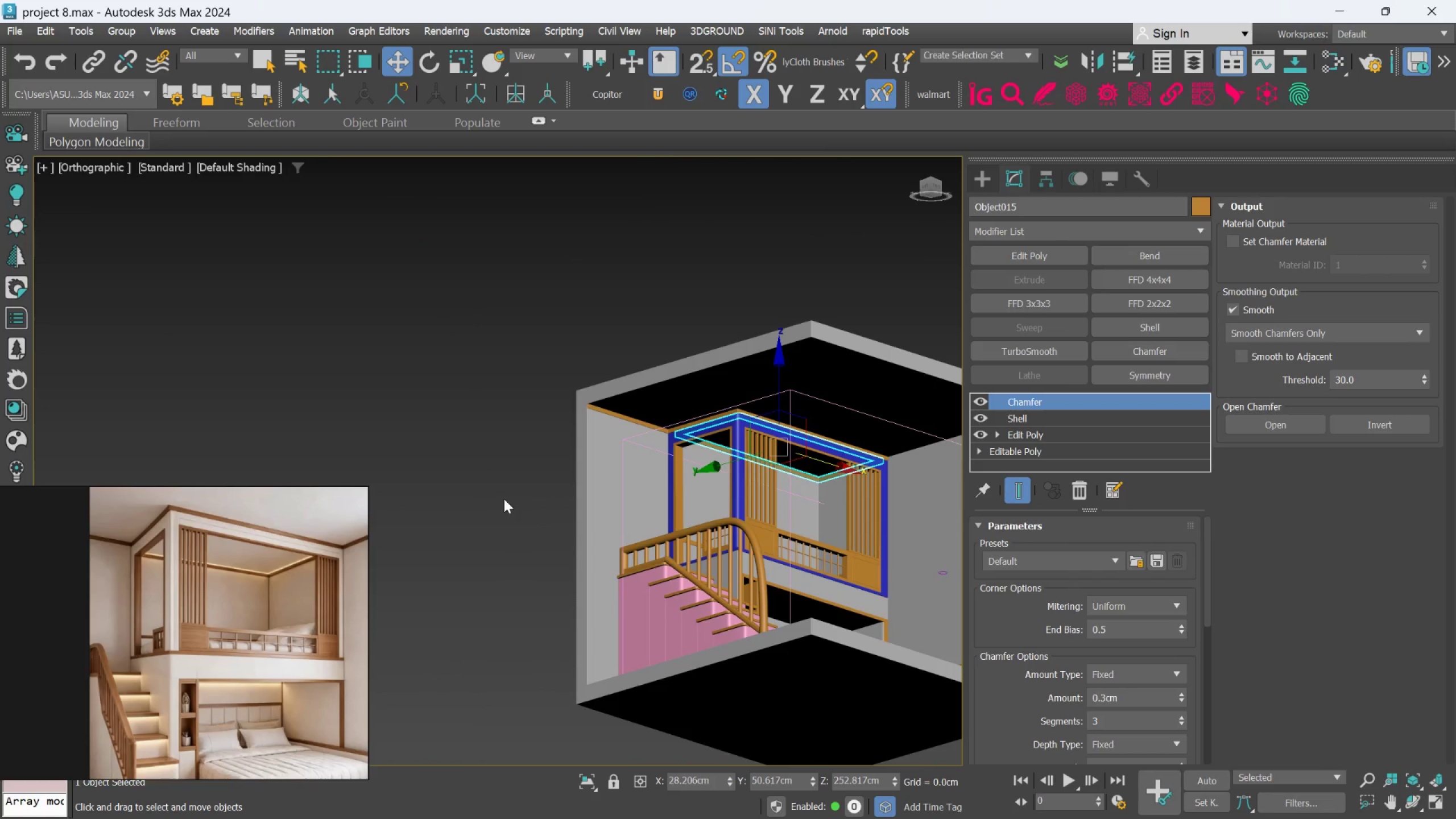 
scroll: coordinate [678, 454], scroll_direction: up, amount: 6.0
 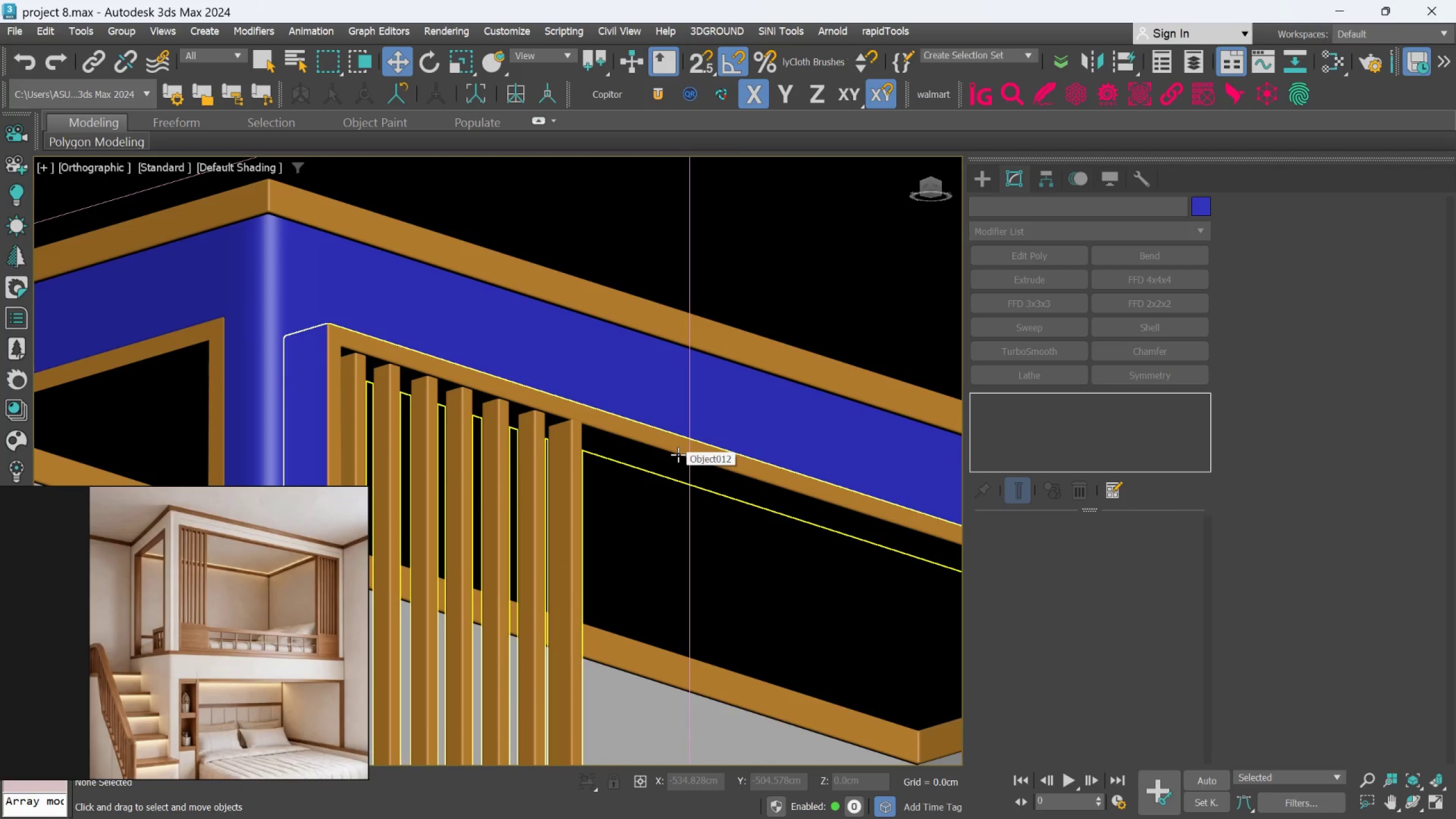 
scroll: coordinate [571, 485], scroll_direction: down, amount: 5.0
 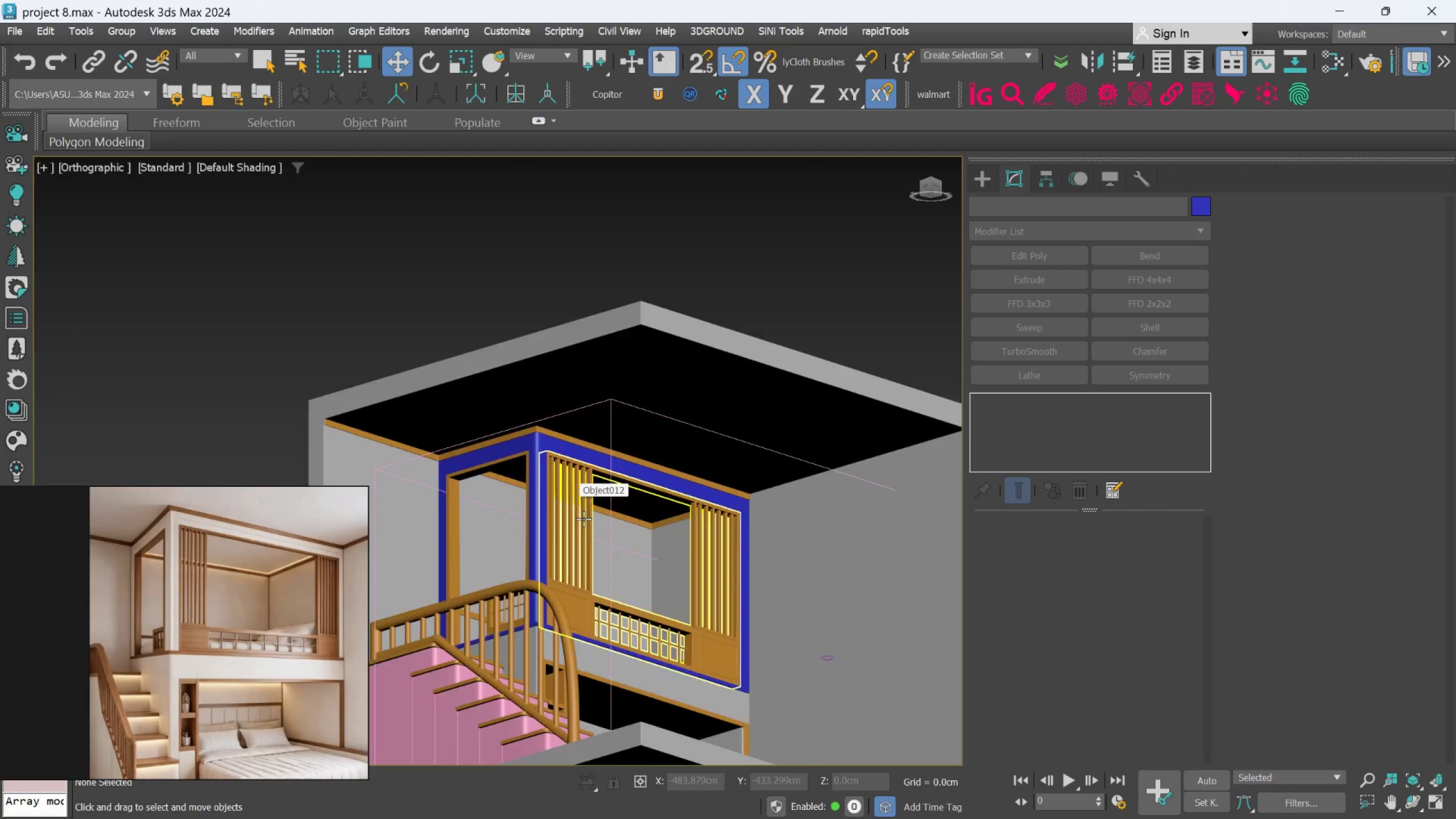 
hold_key(key=AltLeft, duration=0.74)
 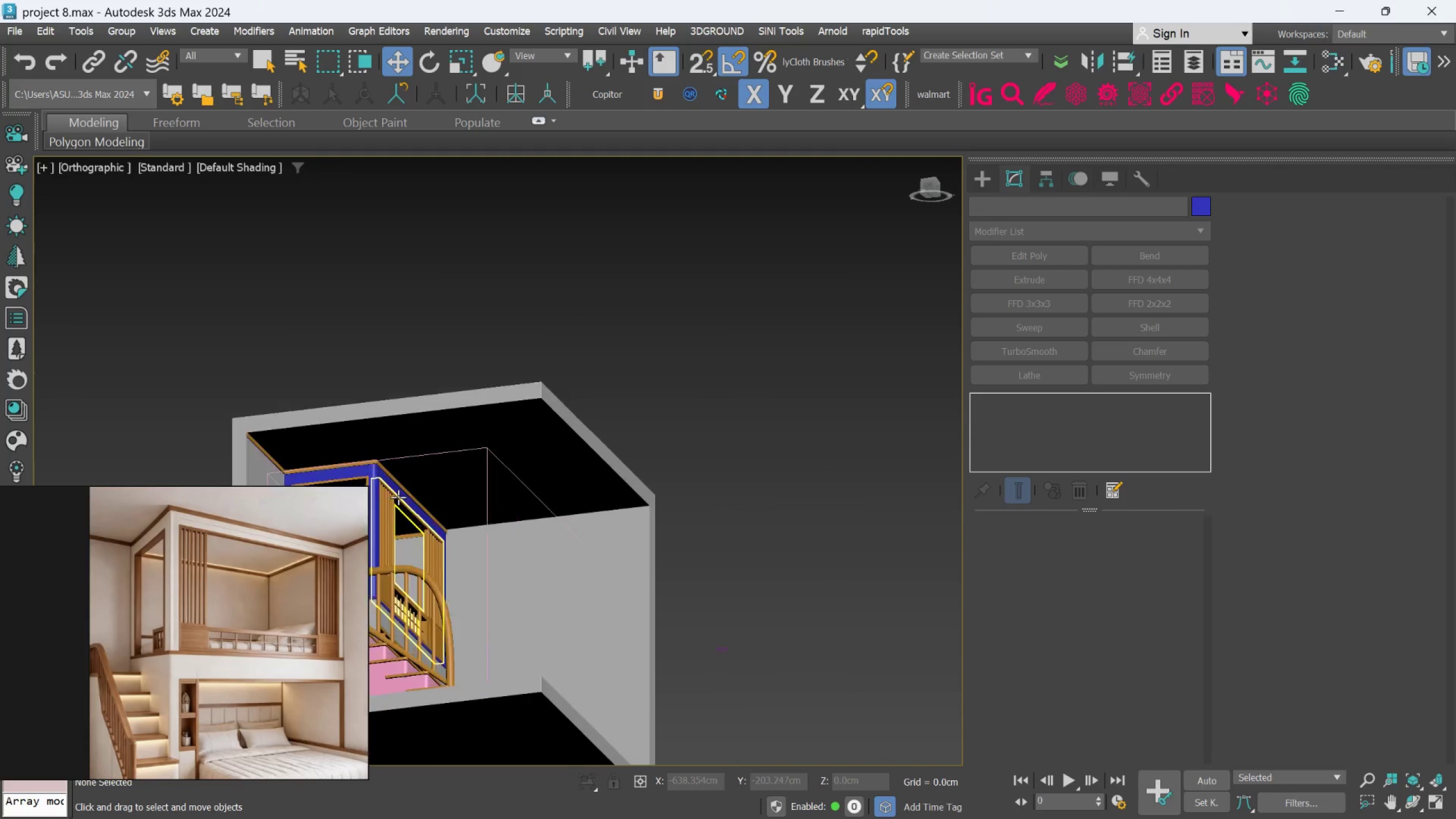 
scroll: coordinate [585, 522], scroll_direction: down, amount: 2.0
 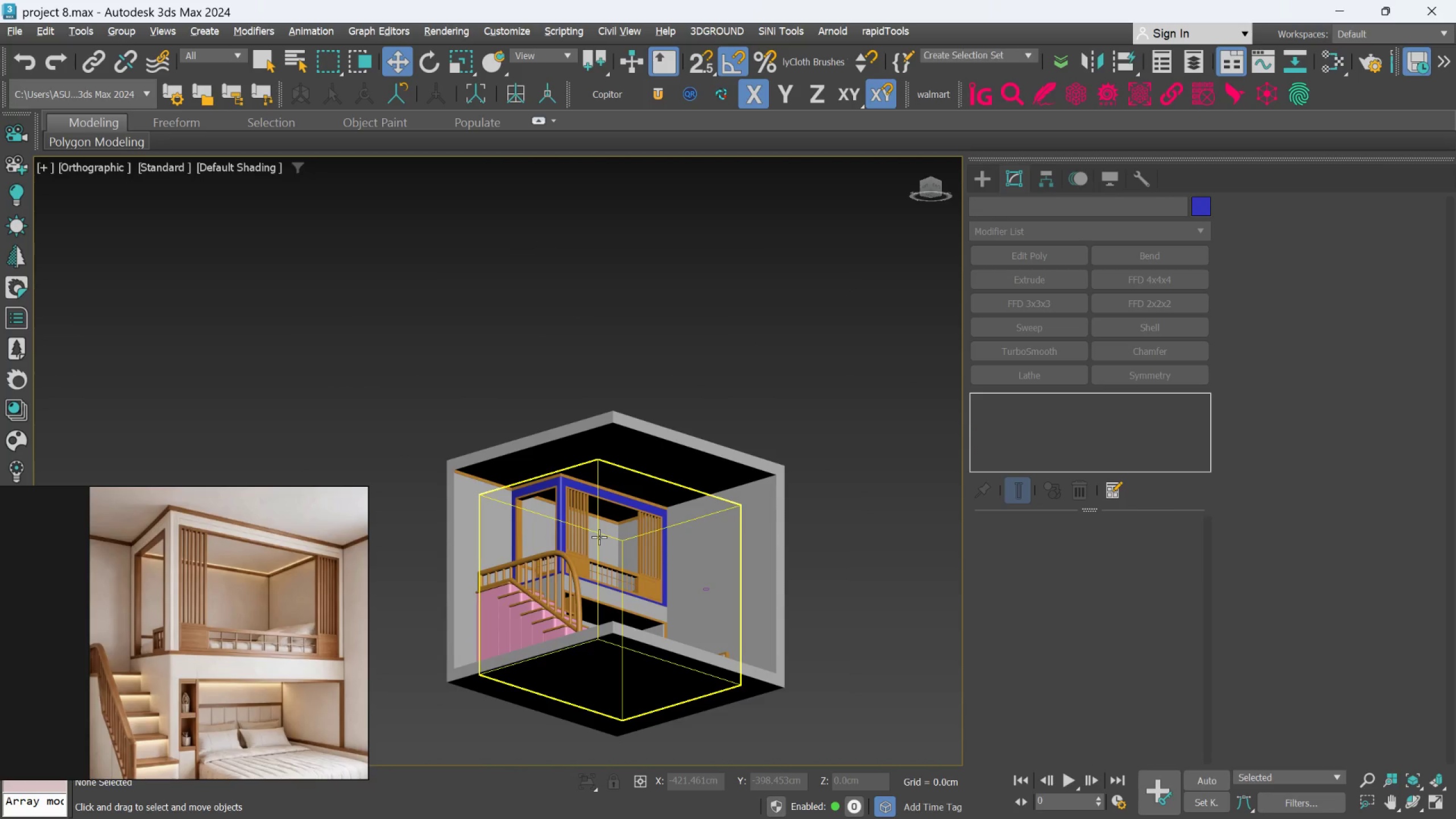 
scroll: coordinate [669, 529], scroll_direction: up, amount: 7.0
 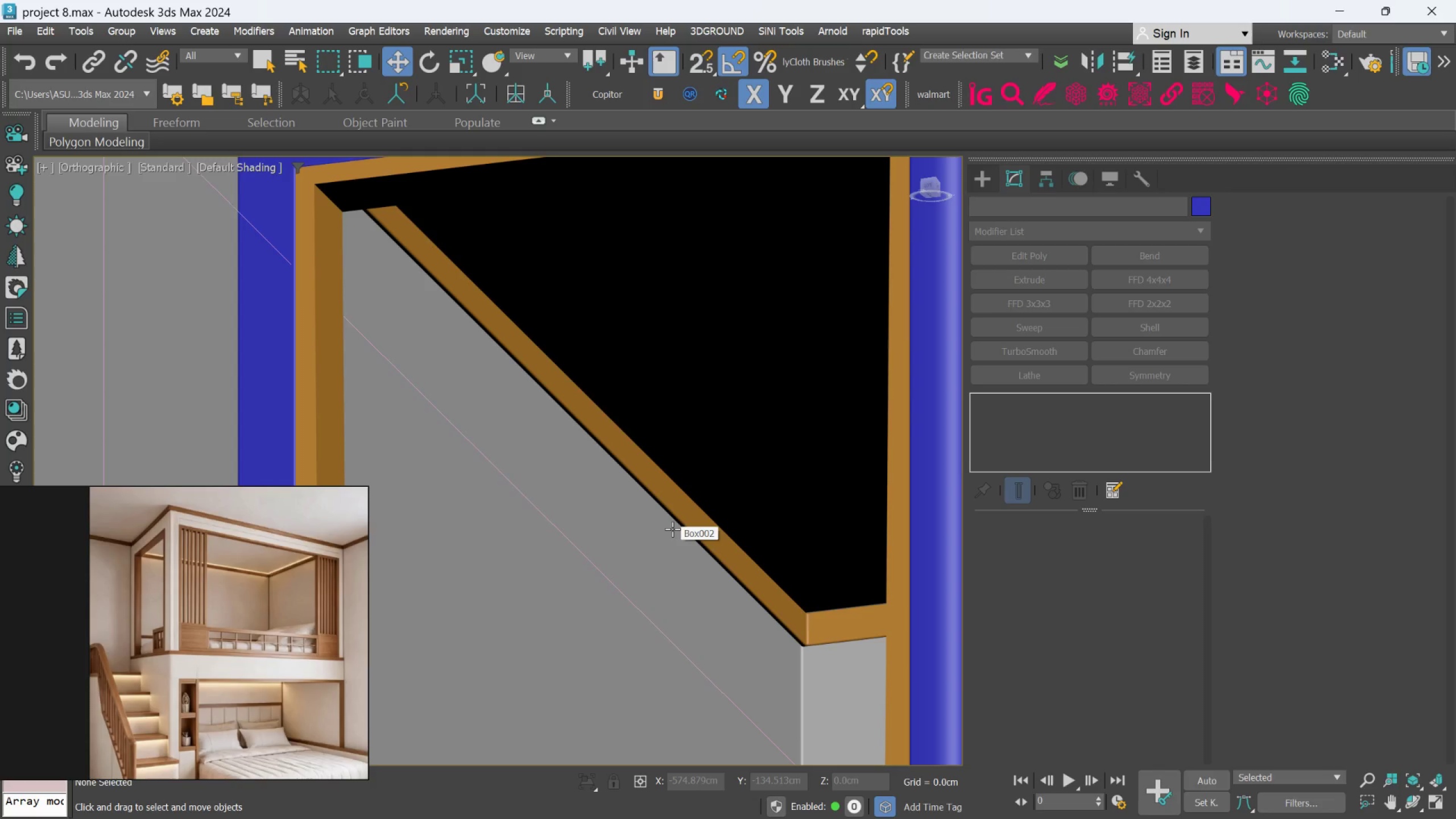 
scroll: coordinate [672, 529], scroll_direction: down, amount: 3.0
 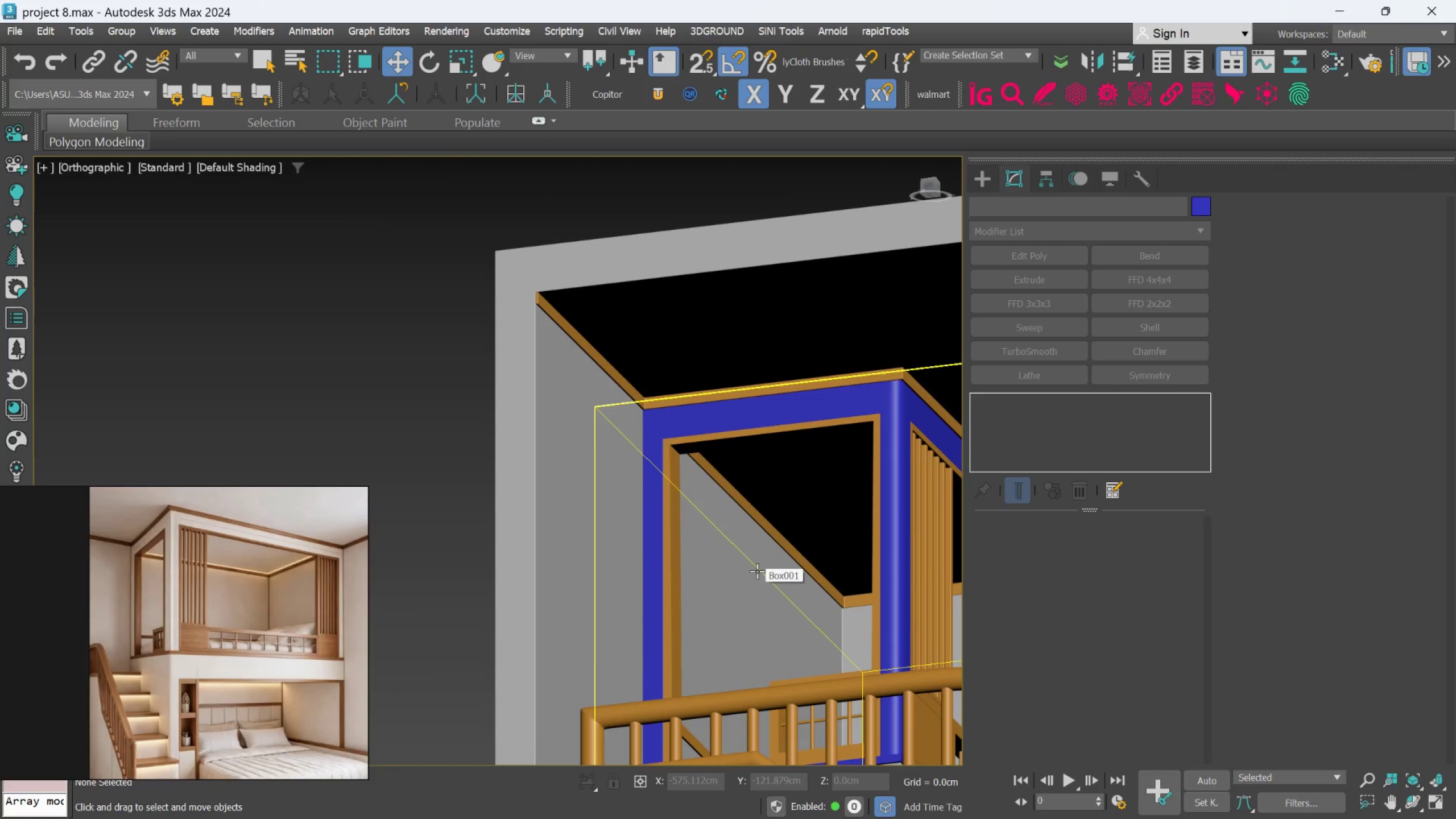 
scroll: coordinate [758, 505], scroll_direction: up, amount: 1.0
 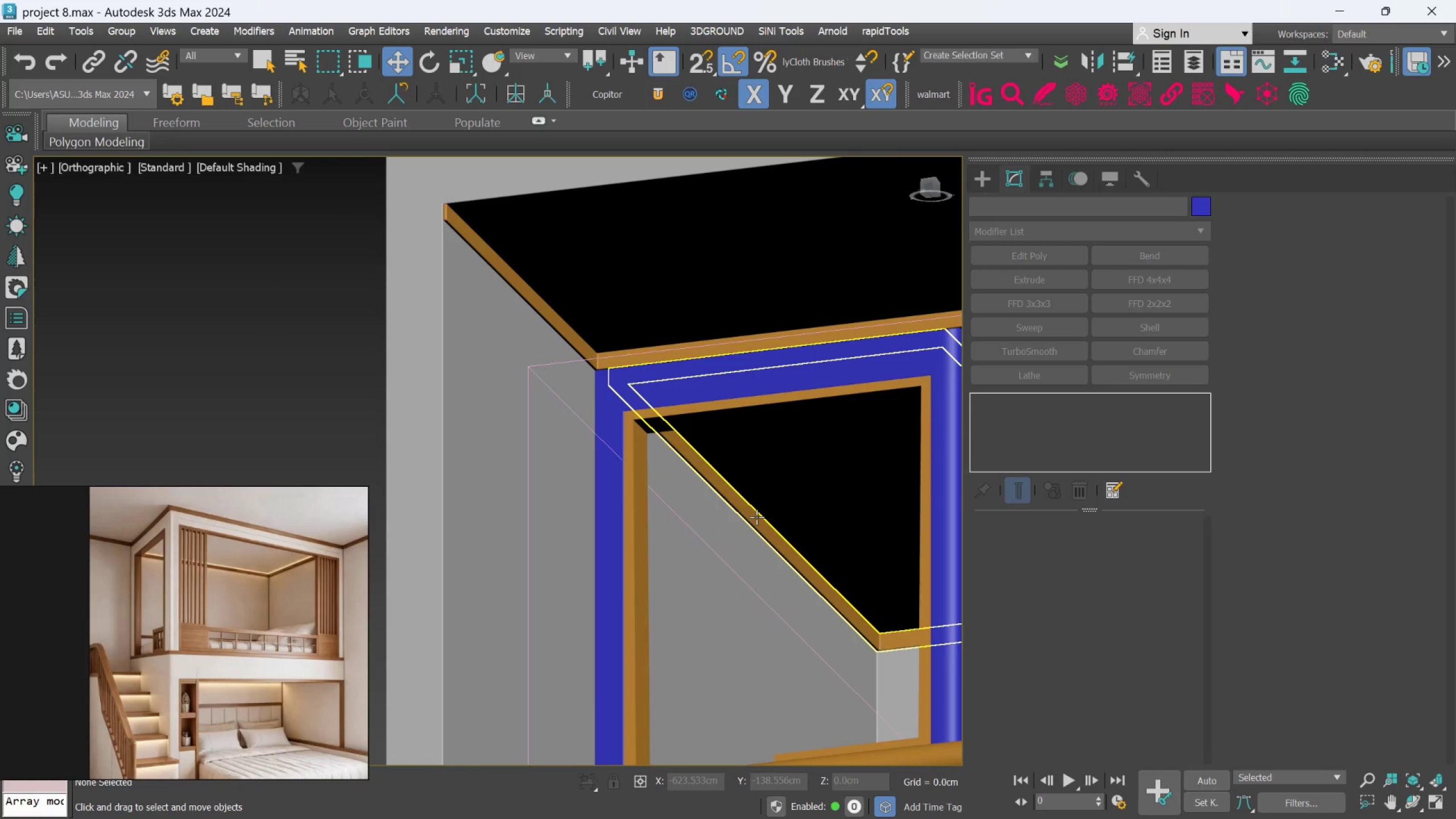 
left_click([756, 517])
 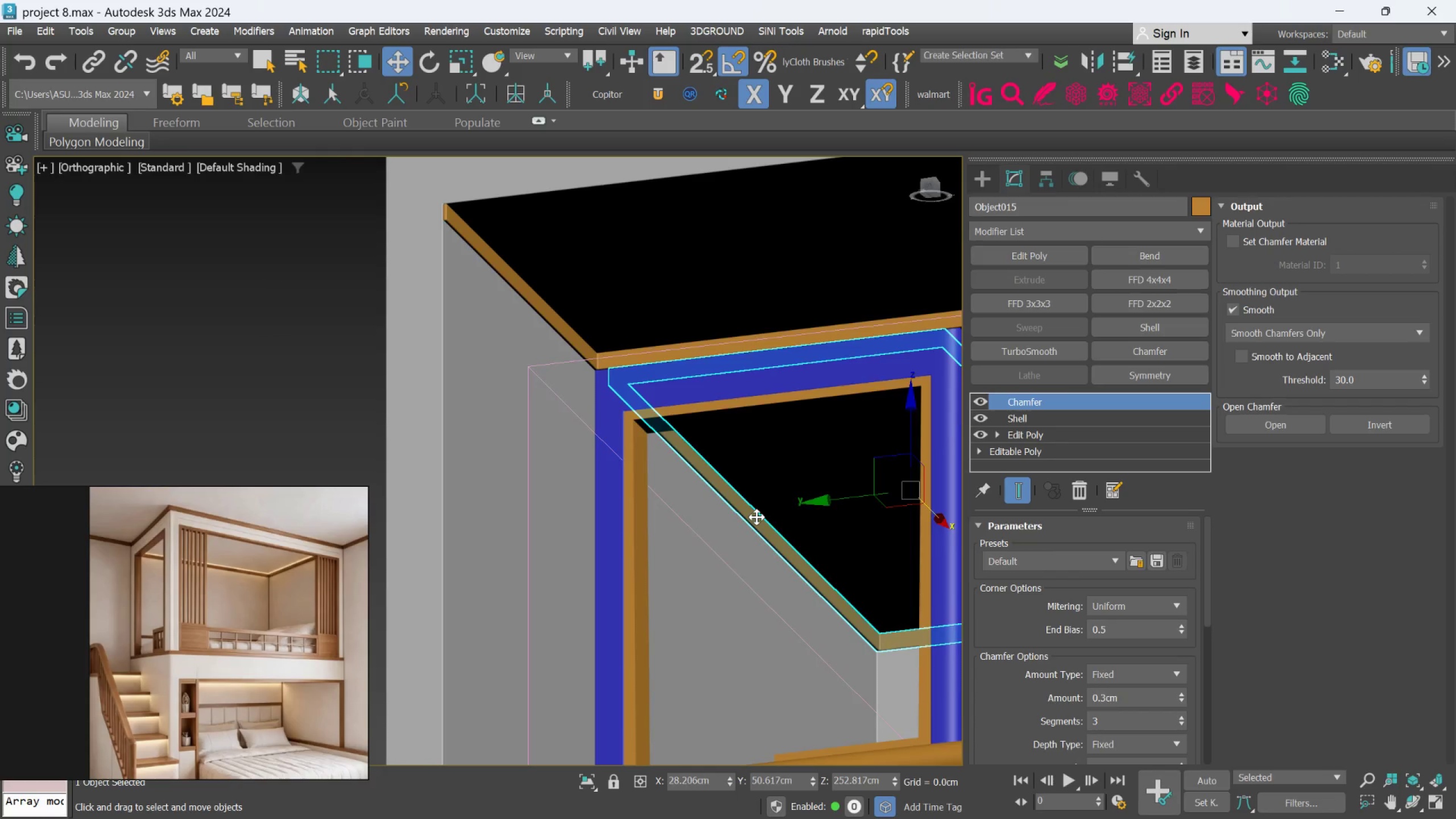 
scroll: coordinate [756, 517], scroll_direction: down, amount: 1.0
 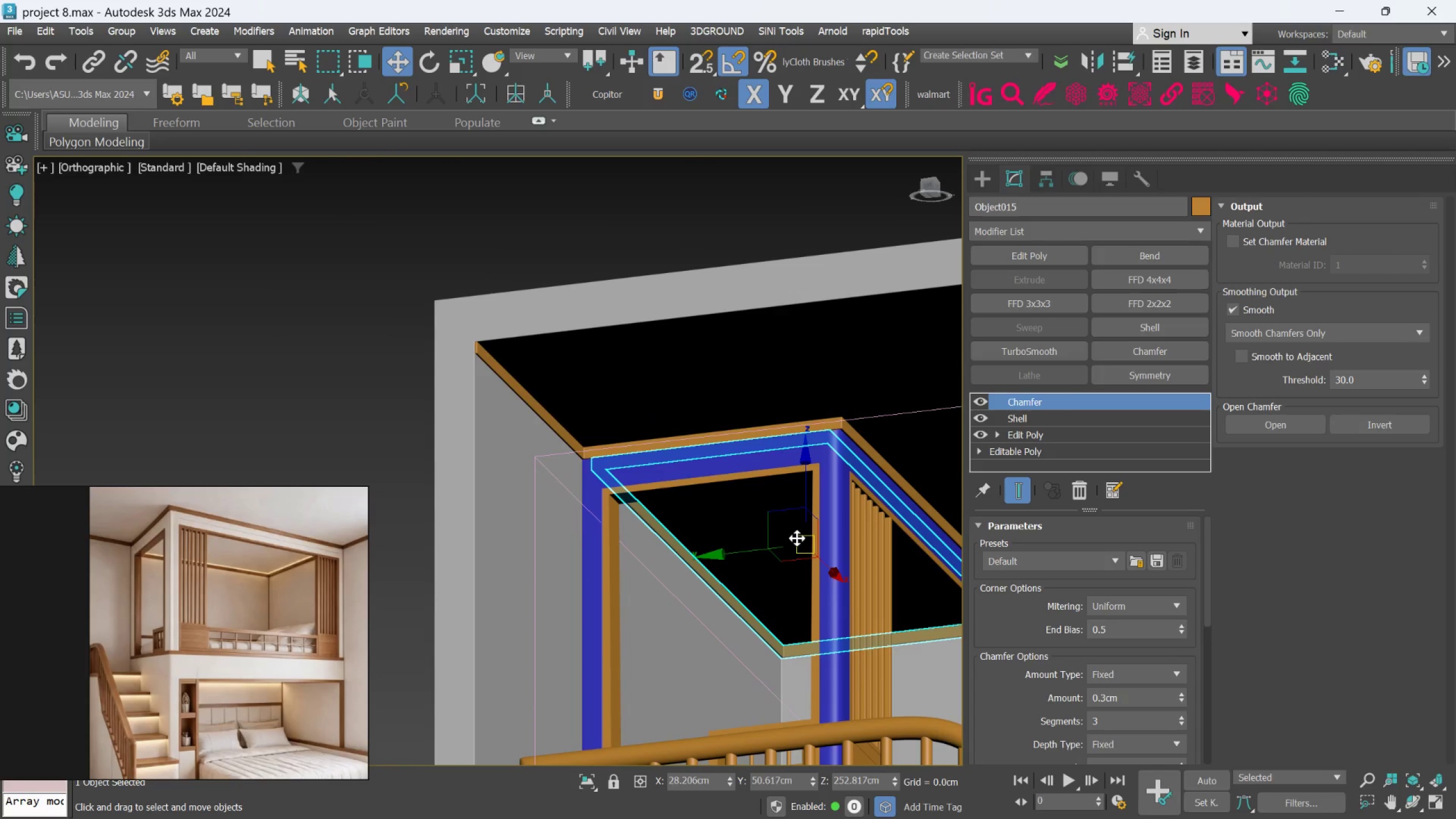 
scroll: coordinate [800, 508], scroll_direction: up, amount: 2.0
 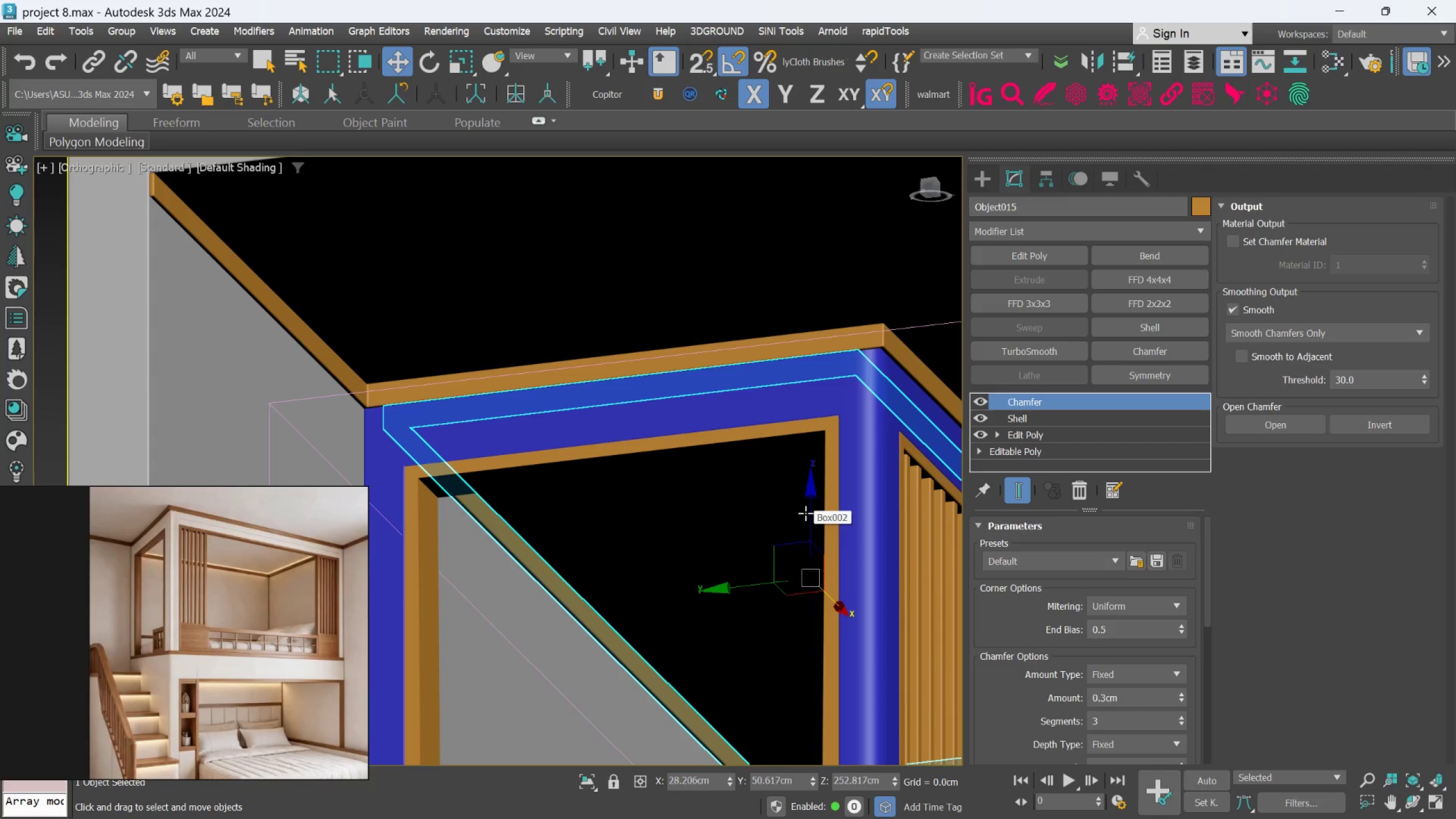 
scroll: coordinate [678, 614], scroll_direction: down, amount: 1.0
 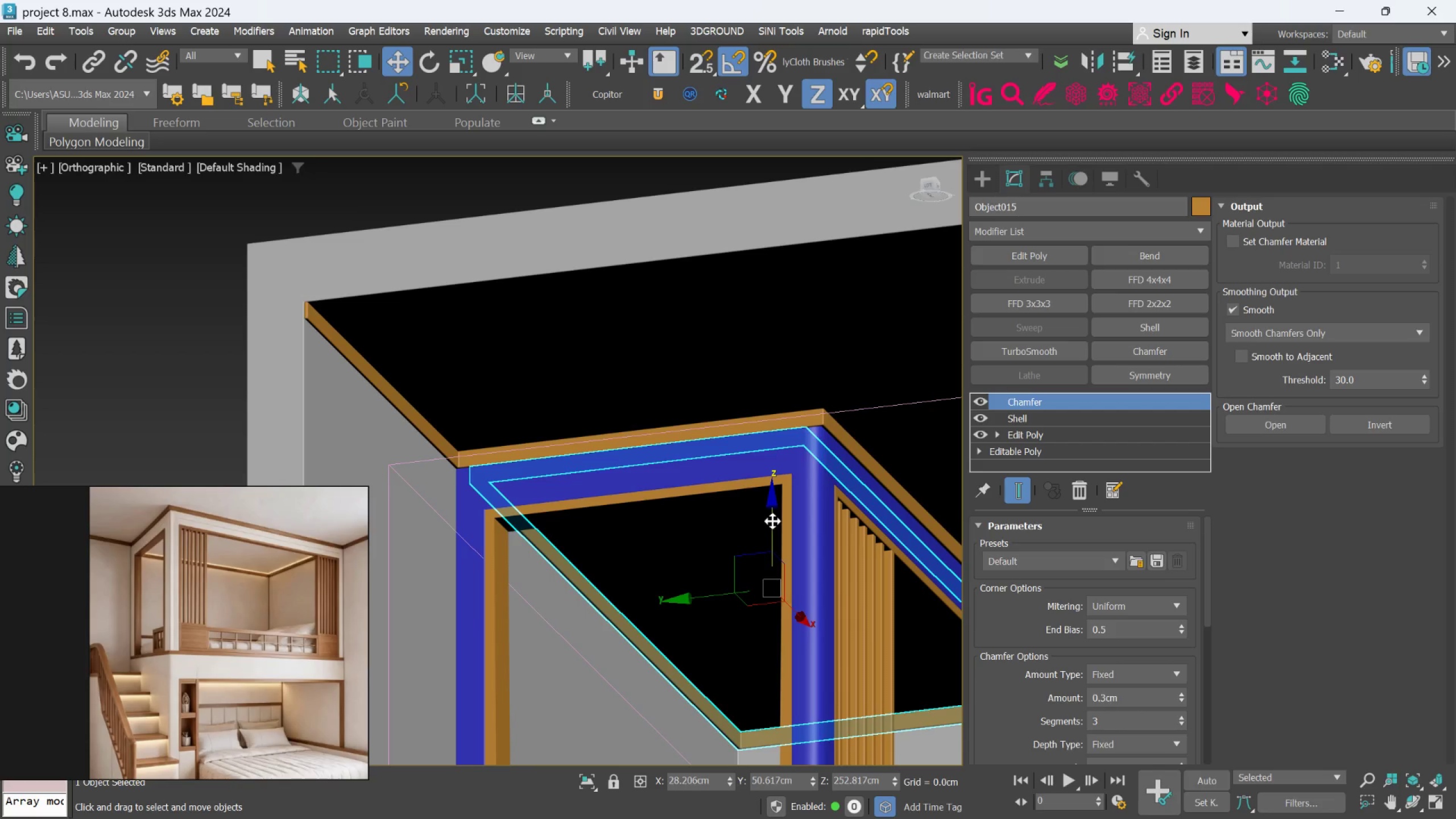 
wait(13.63)
 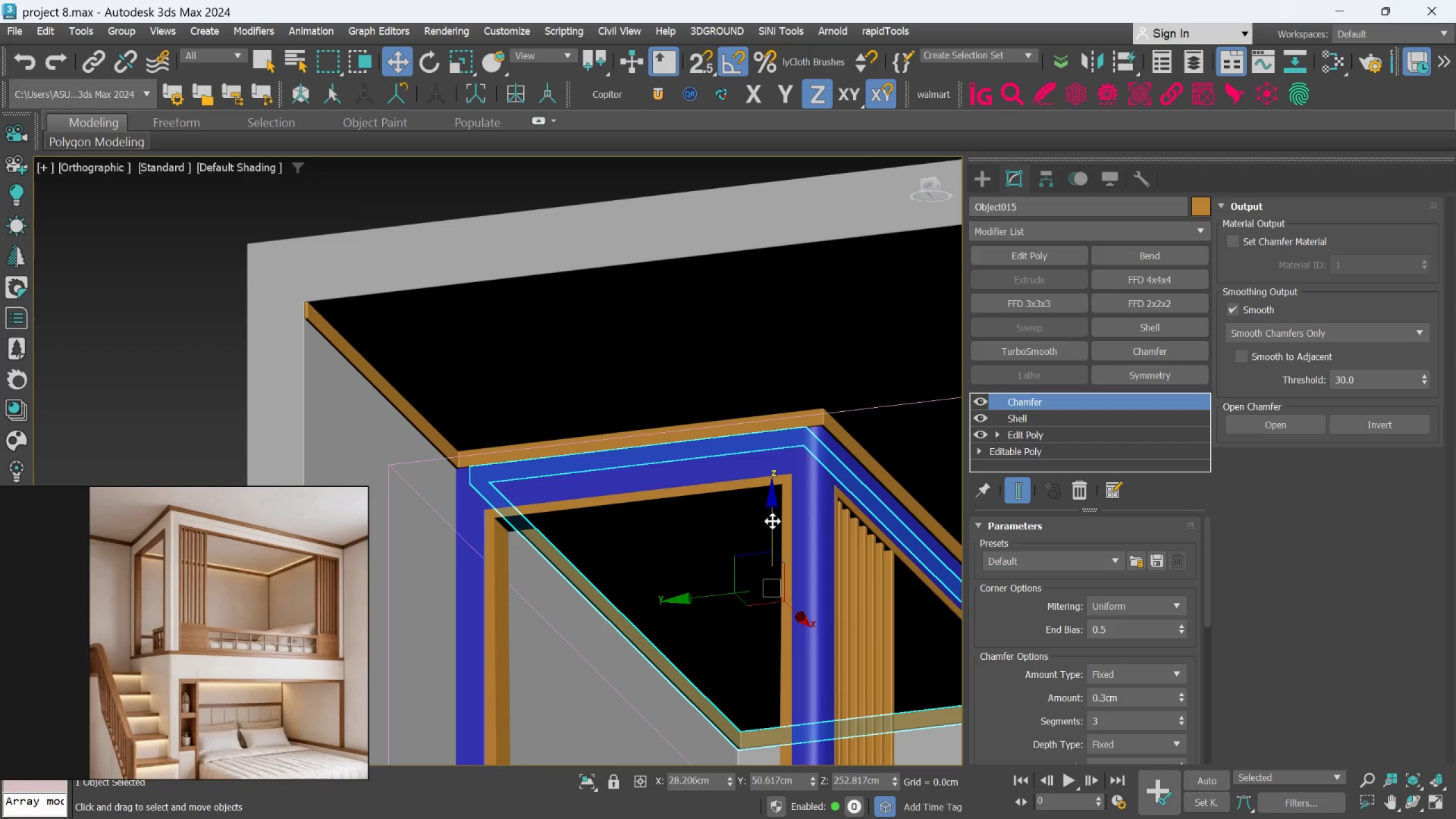 
scroll: coordinate [721, 663], scroll_direction: up, amount: 1.0
 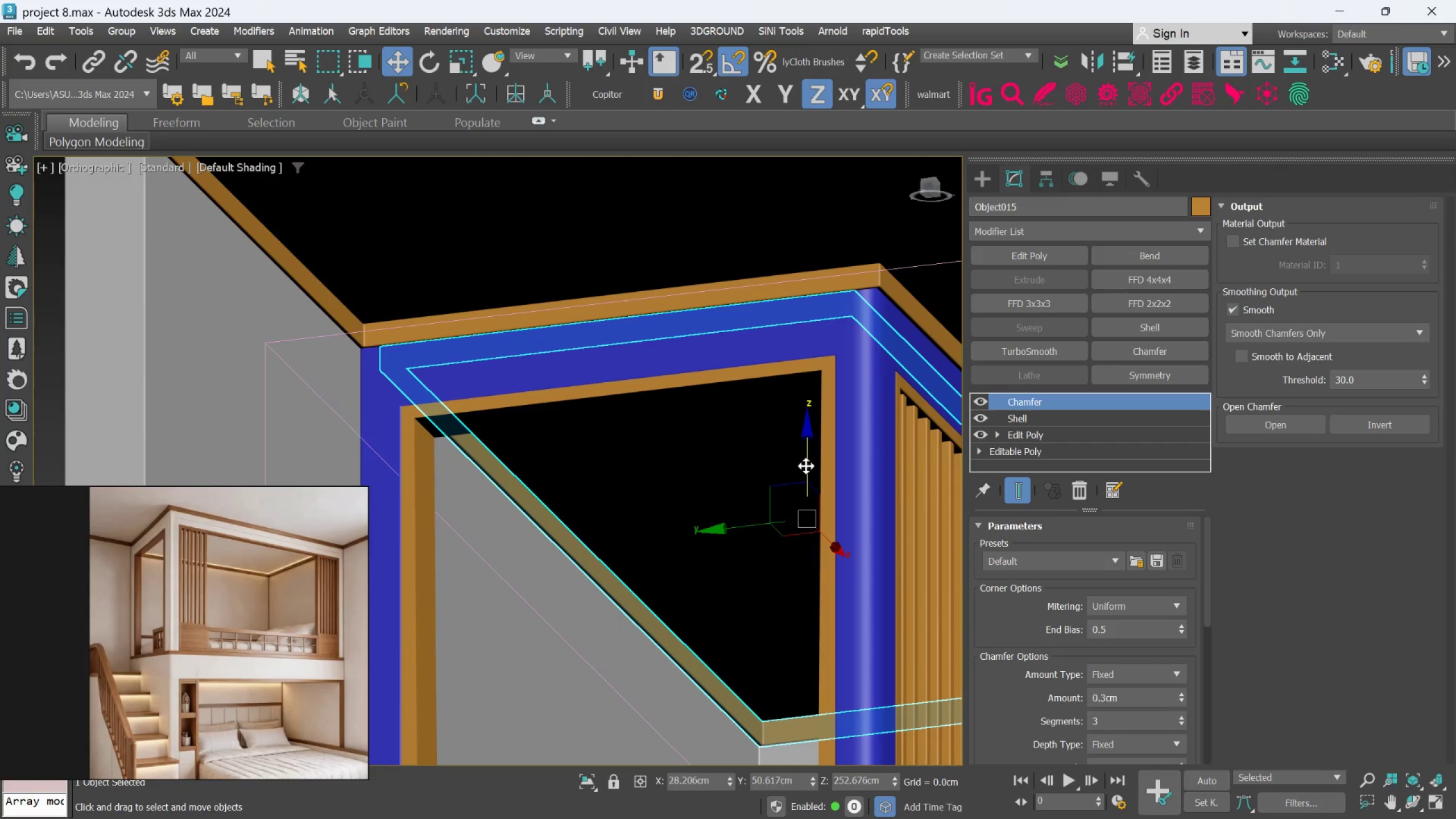 
left_click_drag(start_coordinate=[806, 466], to_coordinate=[806, 469])
 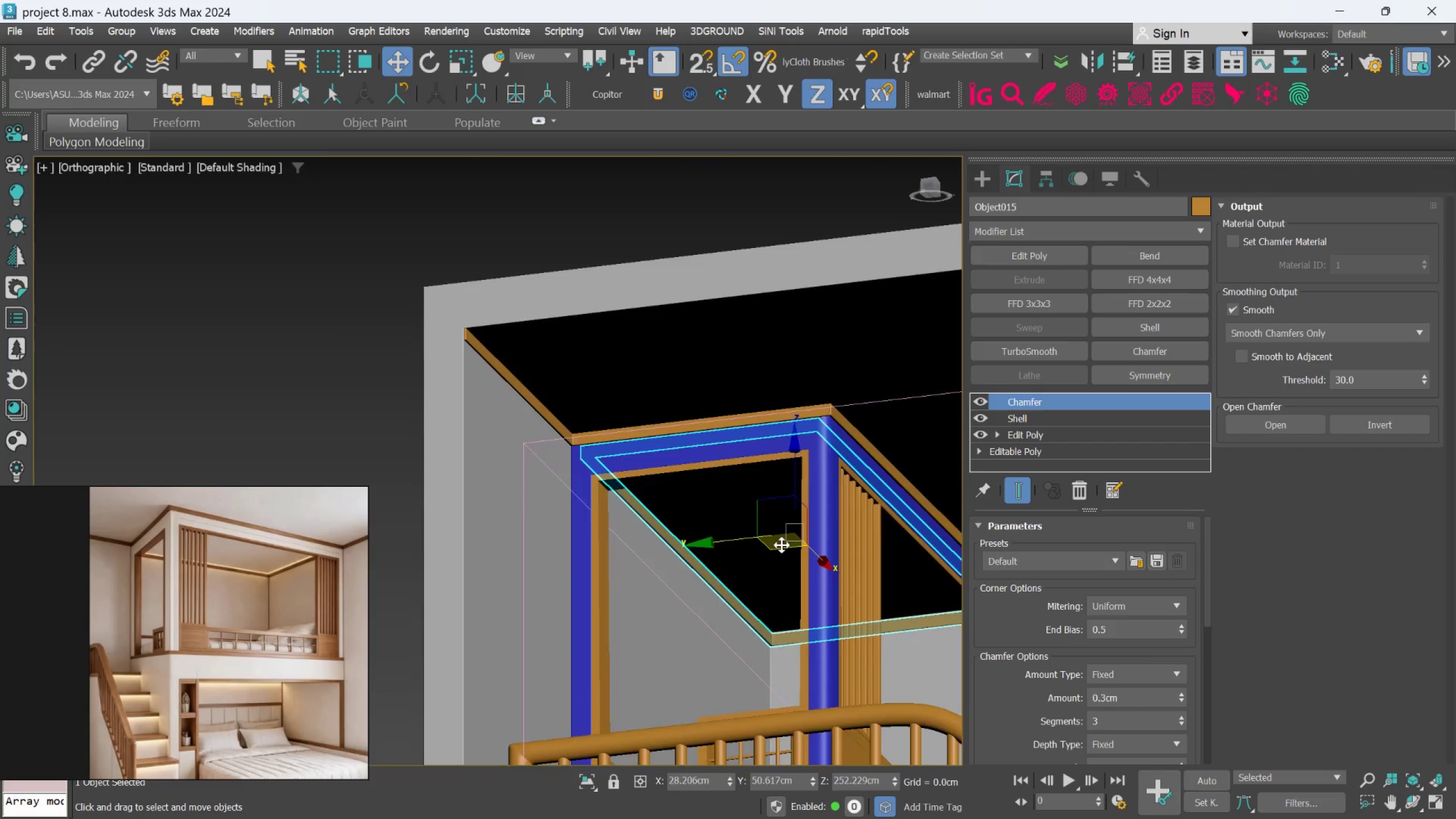 
scroll: coordinate [781, 544], scroll_direction: down, amount: 3.0
 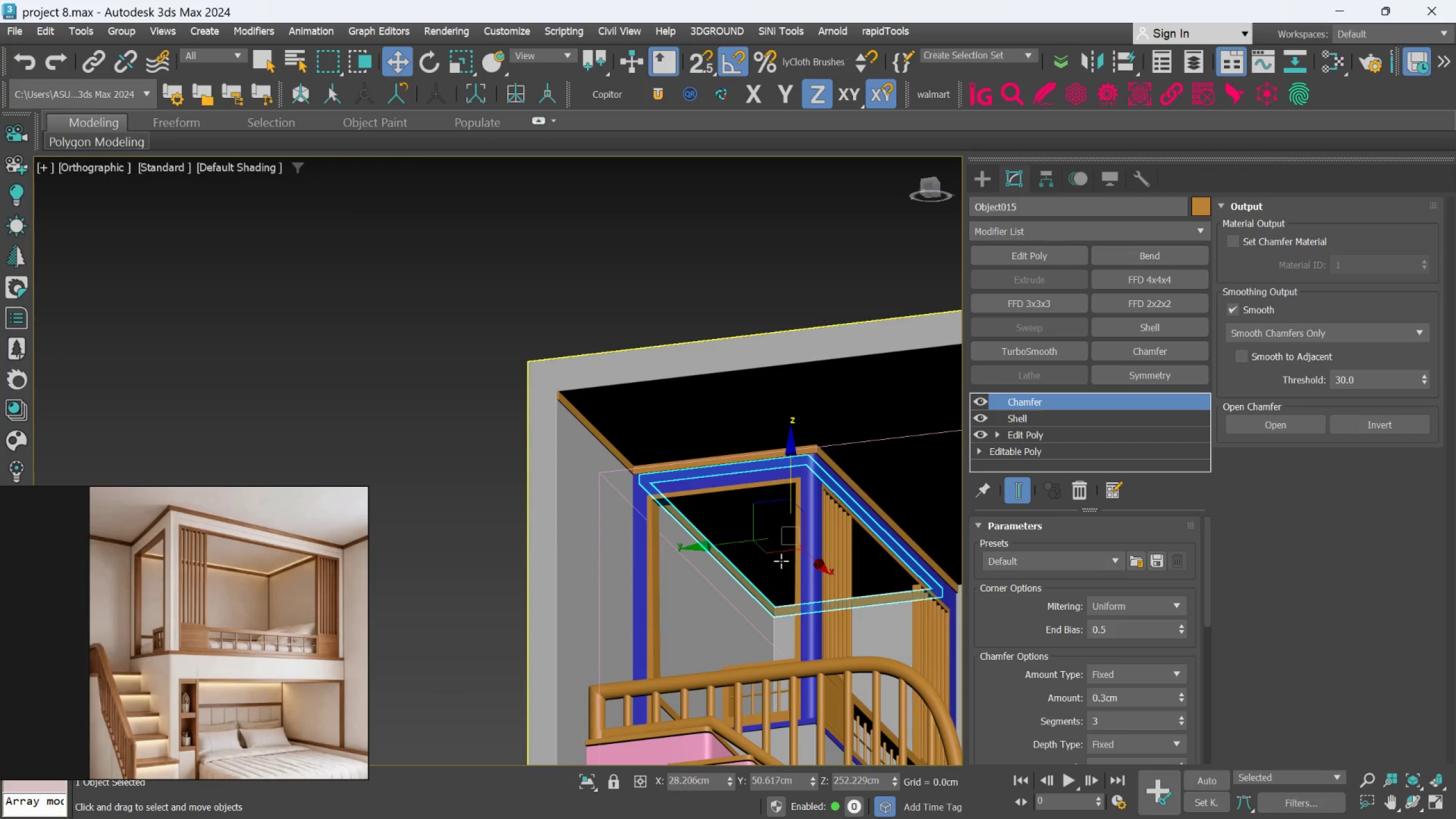 
hold_key(key=AltLeft, duration=0.95)
 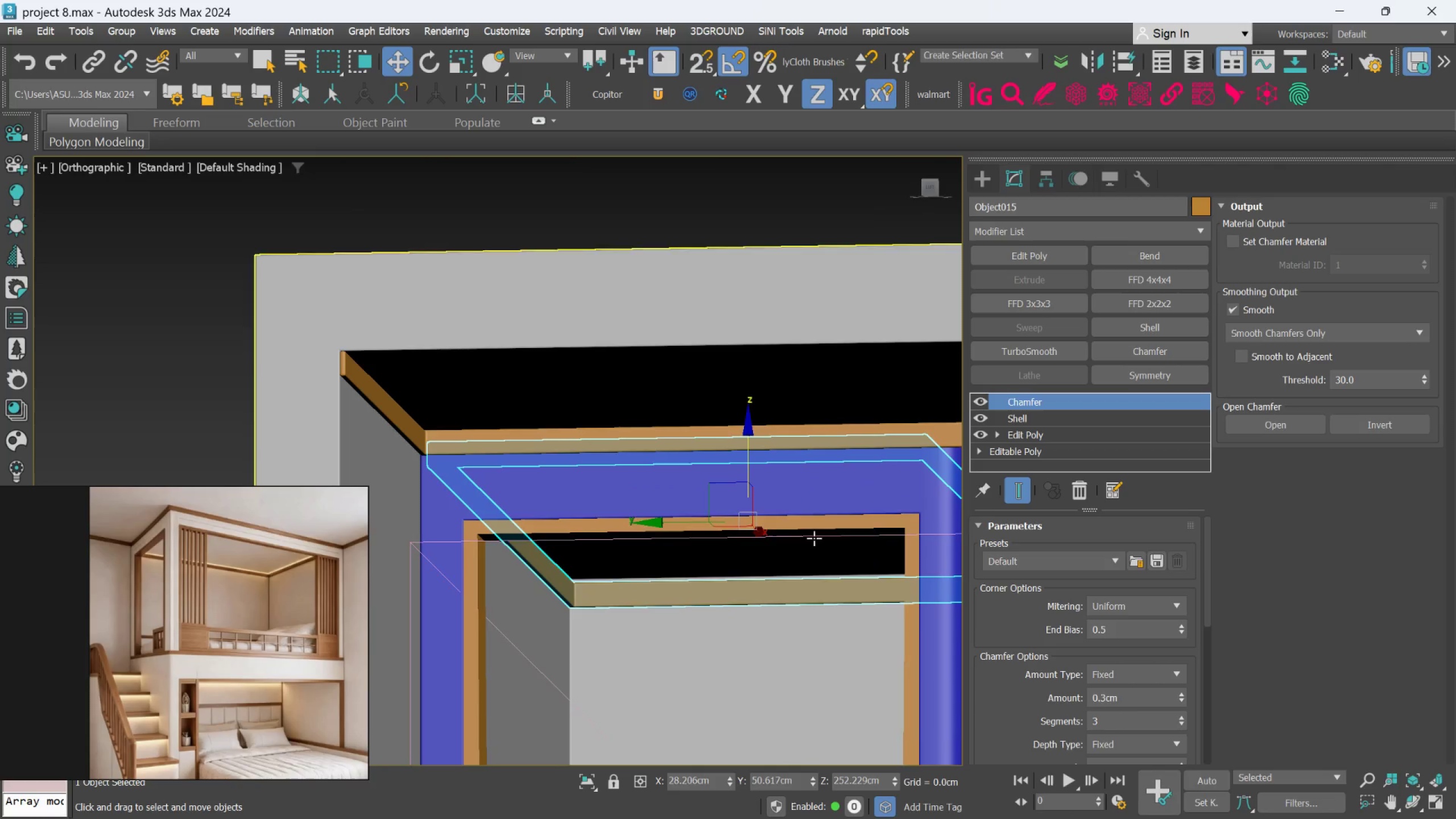 
scroll: coordinate [778, 598], scroll_direction: up, amount: 6.0
 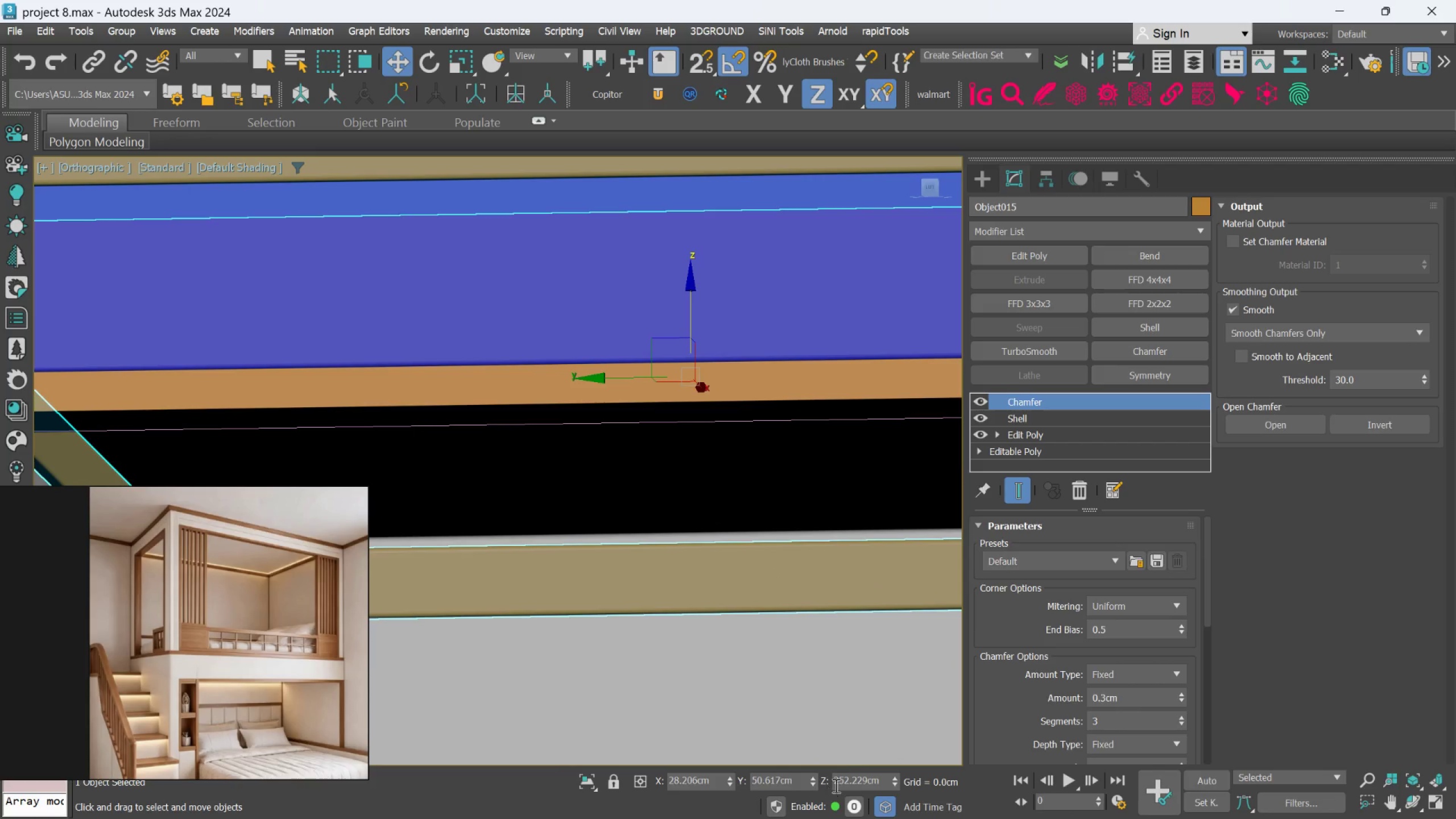 
hold_key(key=AltLeft, duration=4.35)
left_click_drag(start_coordinate=[895, 777], to_coordinate=[895, 718])
 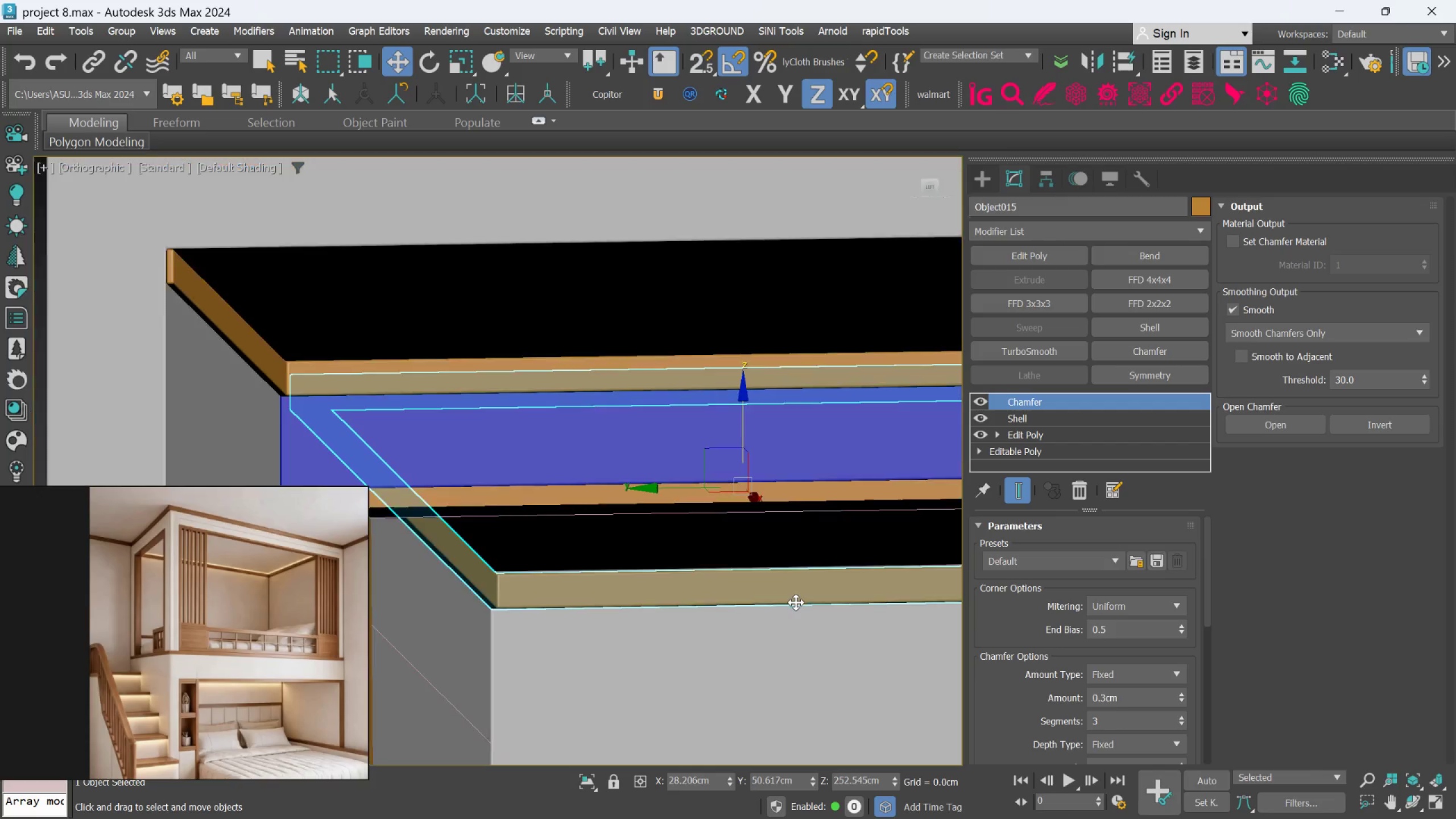 
hold_key(key=AltLeft, duration=1.76)
 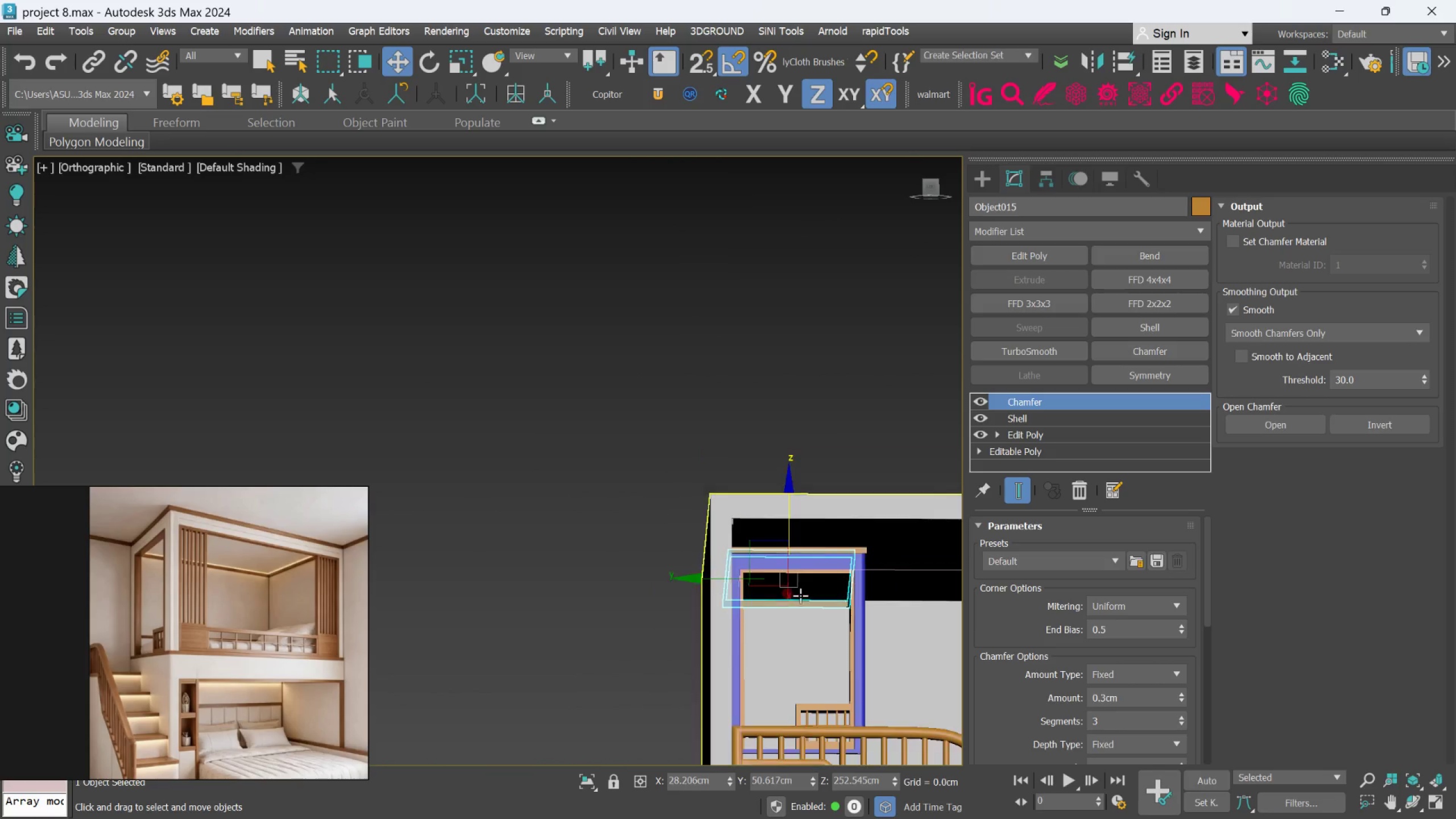 
scroll: coordinate [796, 602], scroll_direction: down, amount: 5.0
 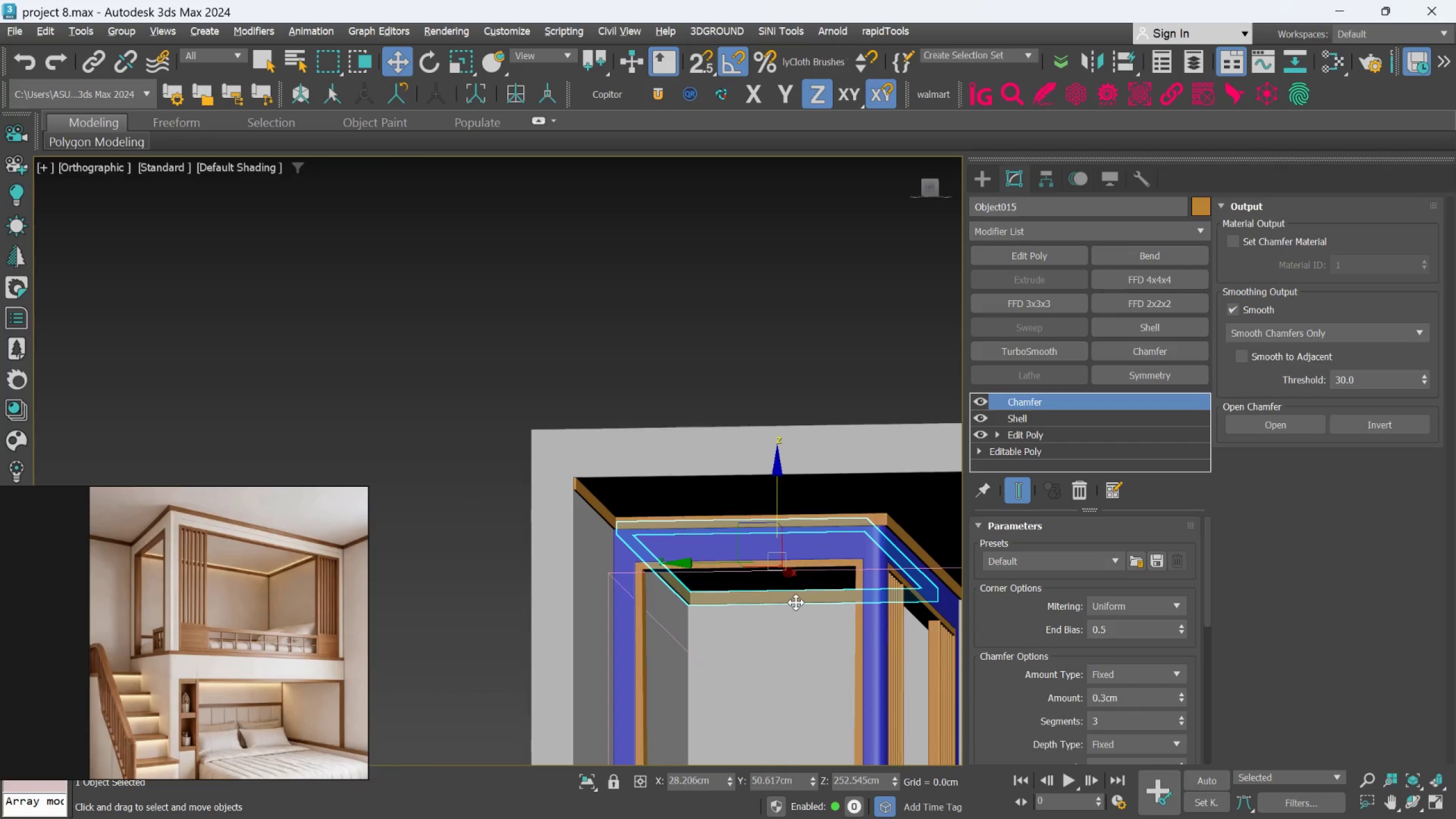 
hold_key(key=AltLeft, duration=0.89)
 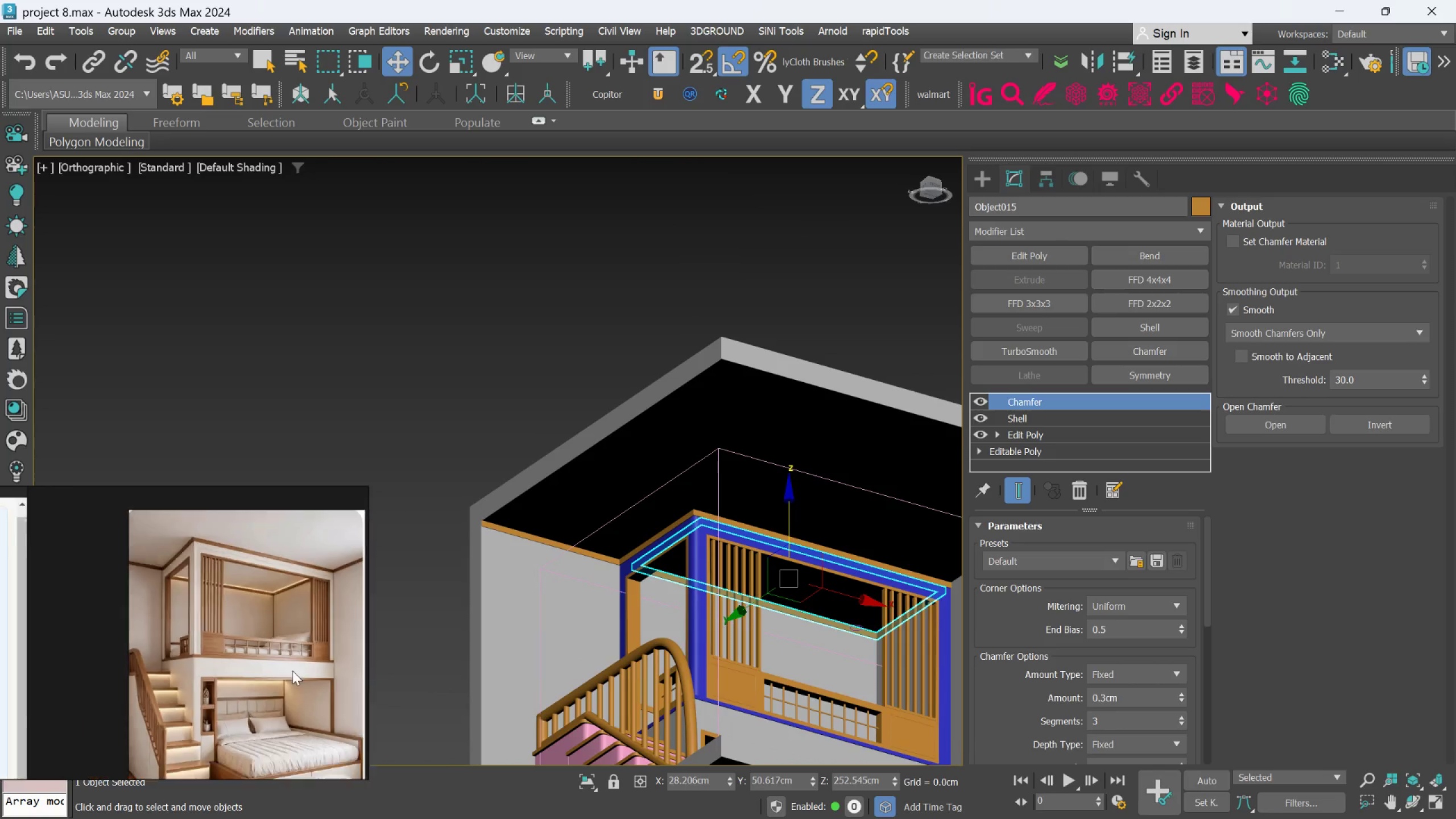 
scroll: coordinate [800, 595], scroll_direction: down, amount: 2.0
 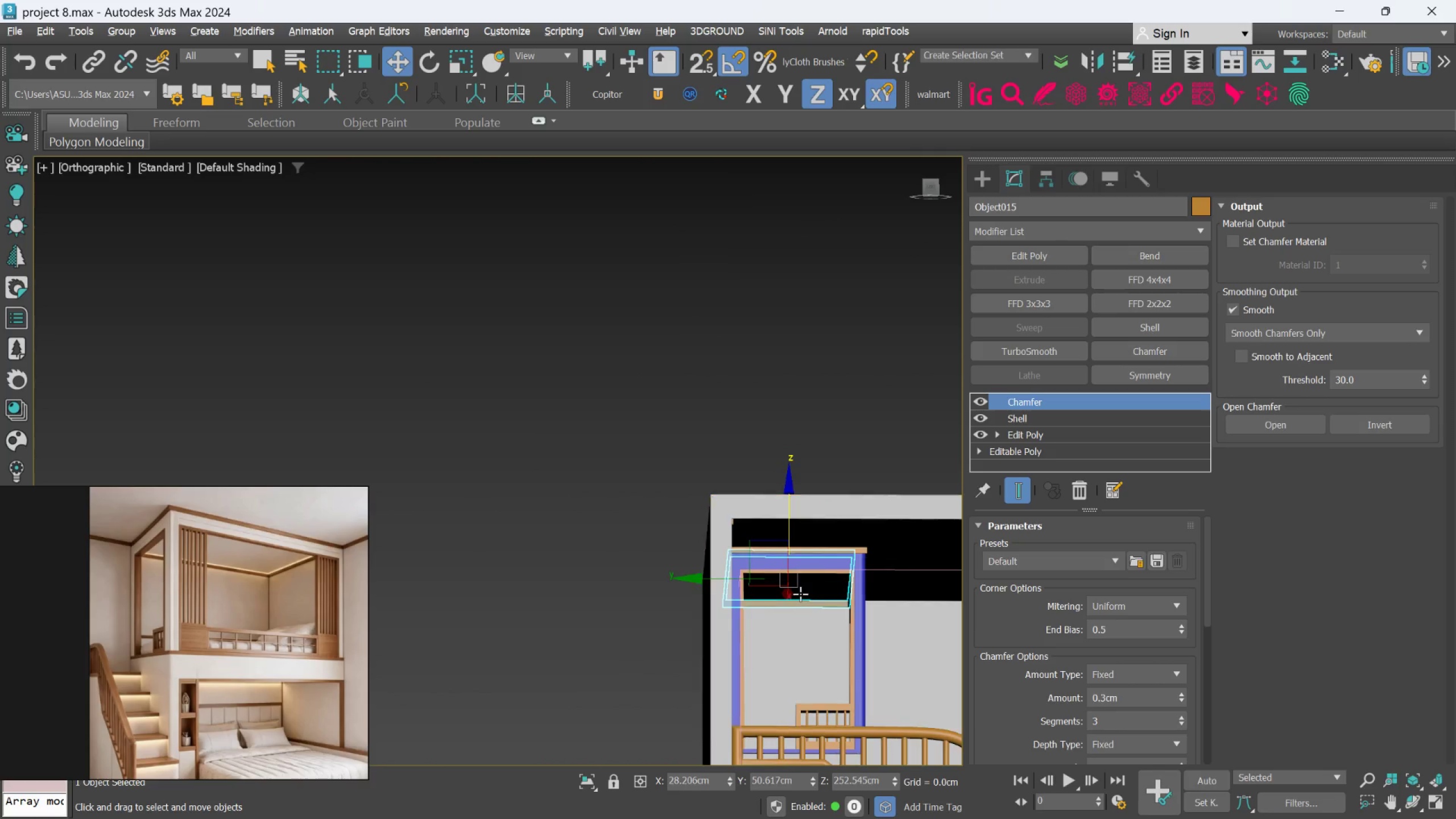 
hold_key(key=AltLeft, duration=0.98)
 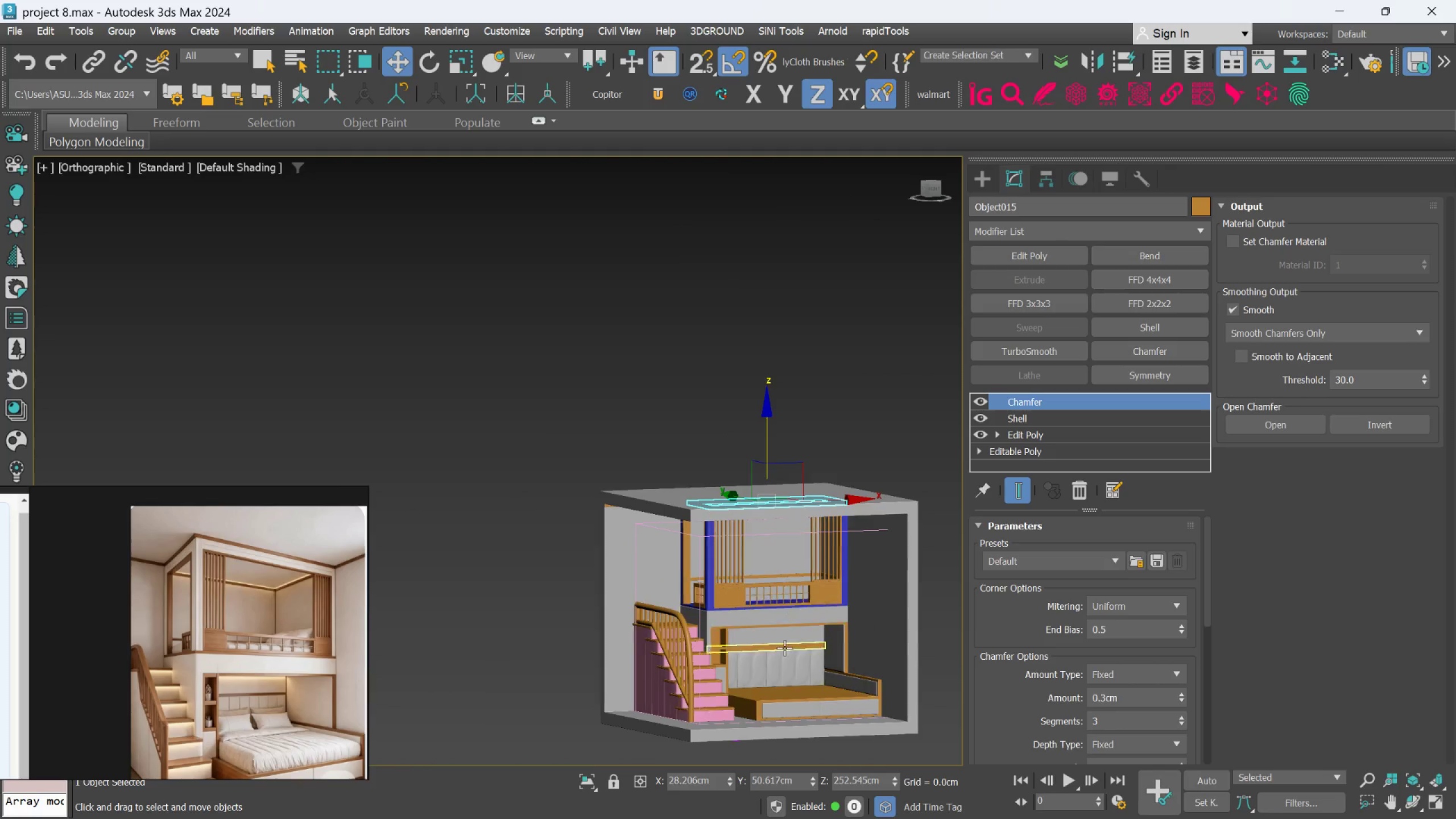 
scroll: coordinate [737, 671], scroll_direction: down, amount: 3.0
 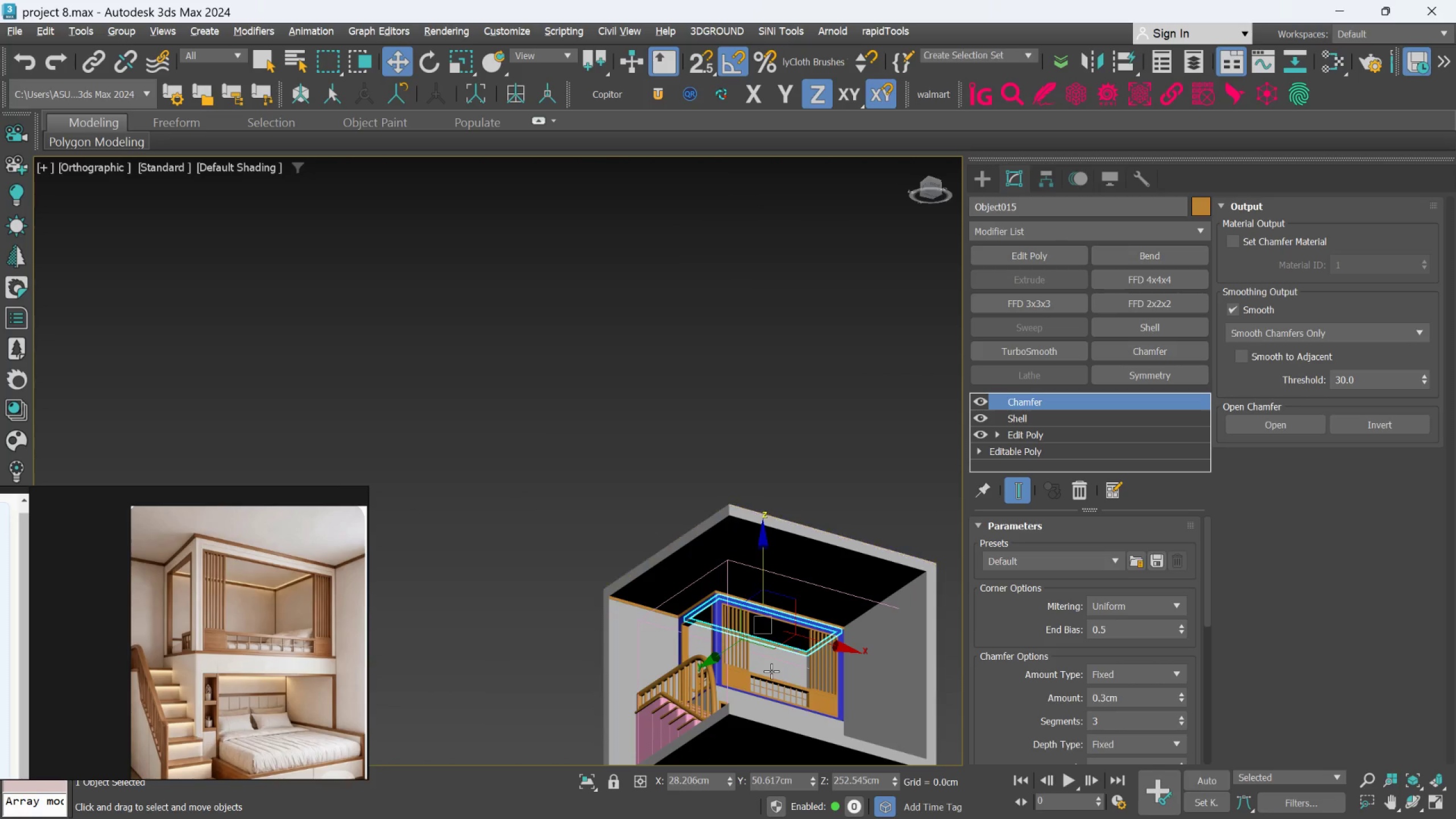 
hold_key(key=AltLeft, duration=0.96)
 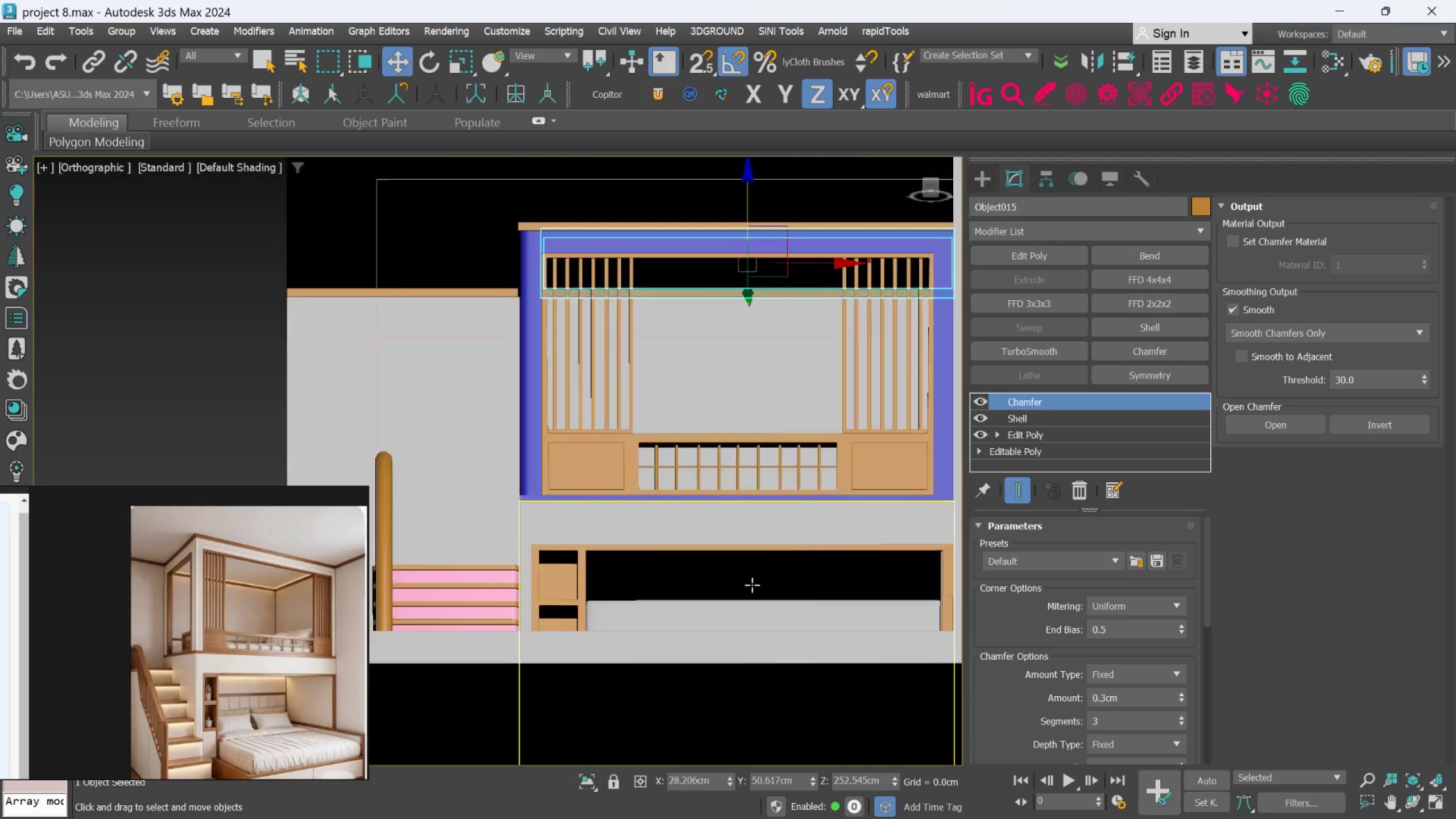 
scroll: coordinate [784, 648], scroll_direction: up, amount: 2.0
 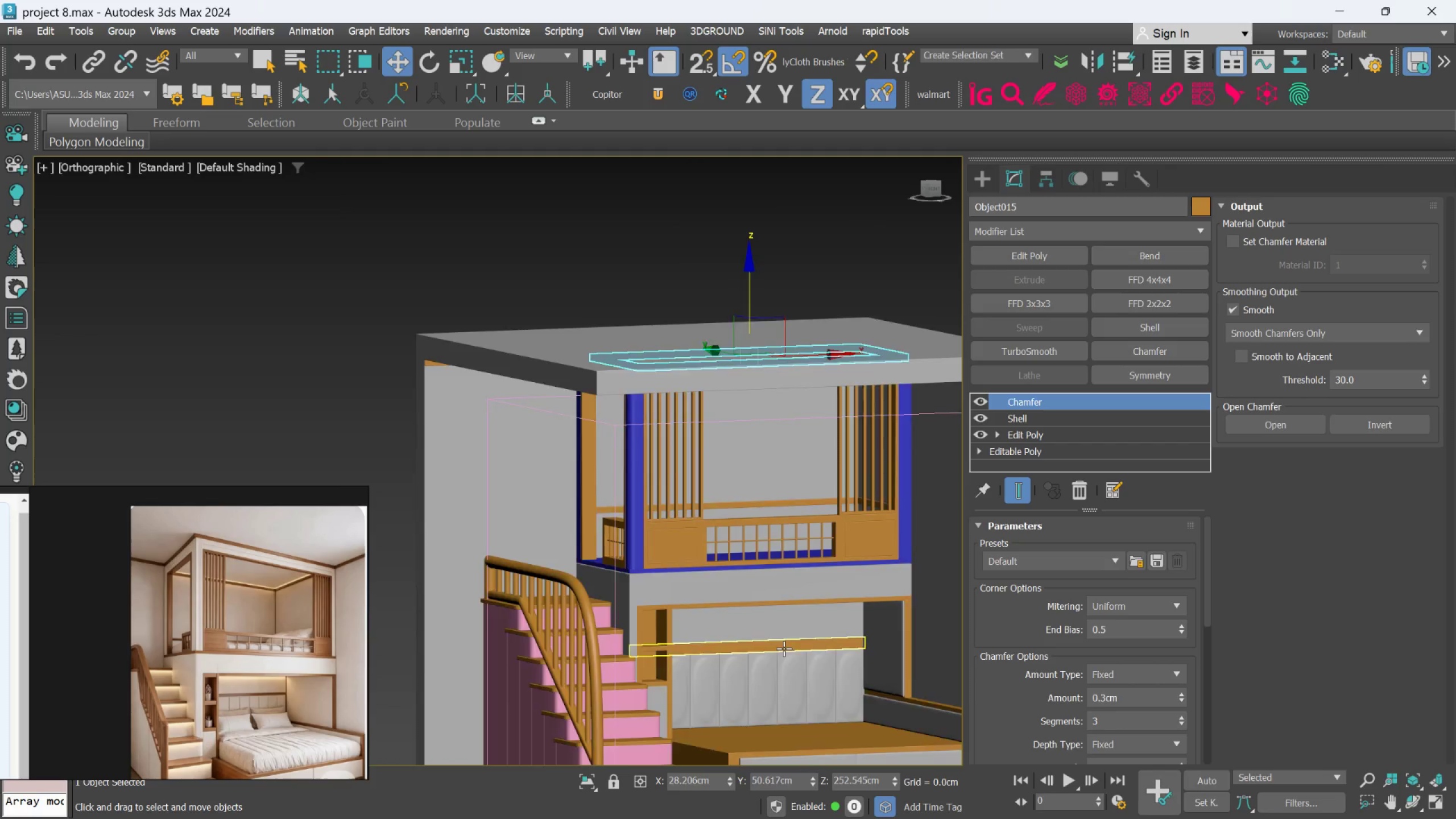 
hold_key(key=AltLeft, duration=1.65)
 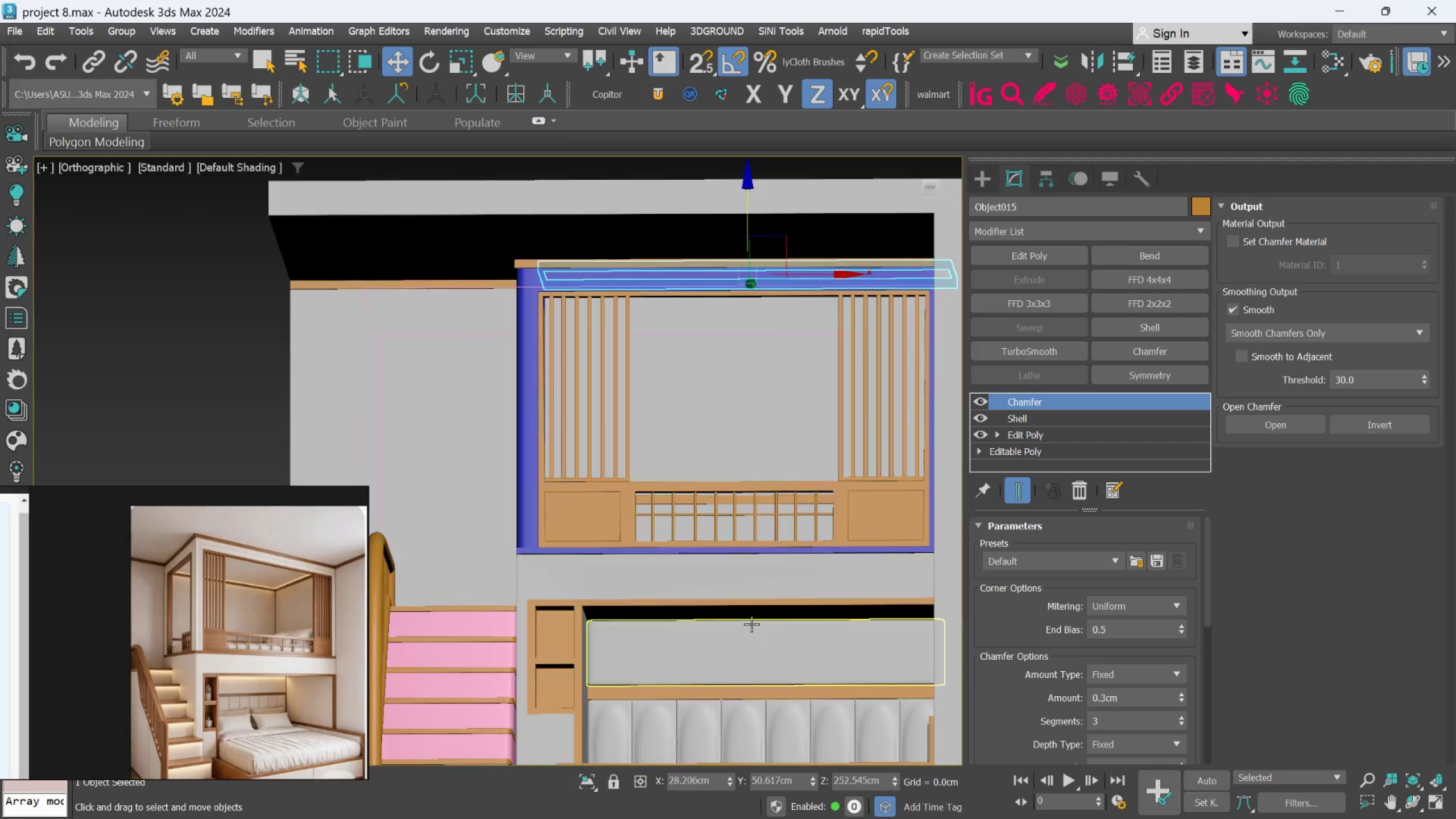 
scroll: coordinate [752, 585], scroll_direction: up, amount: 2.0
 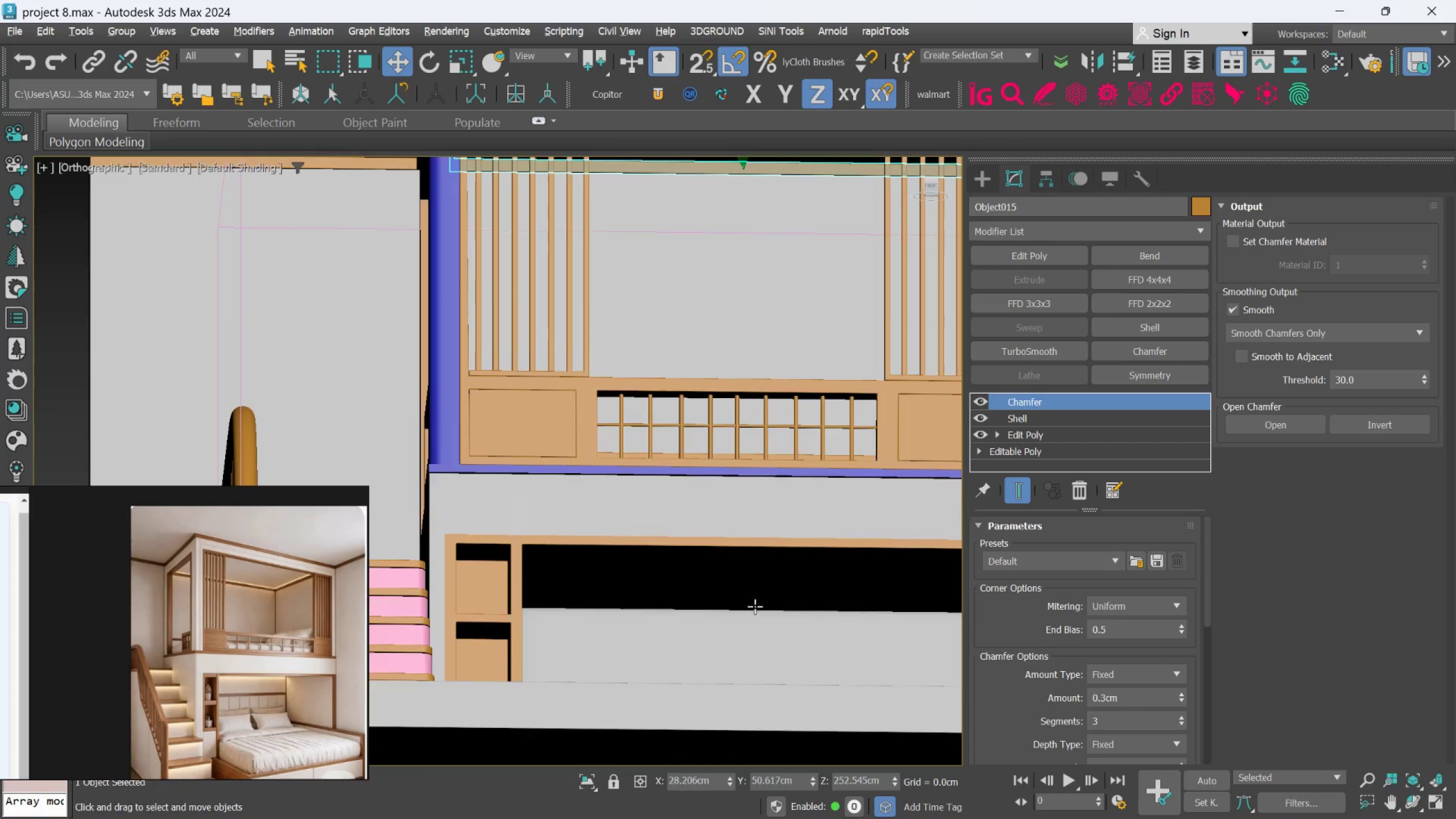 
hold_key(key=AltLeft, duration=0.88)
 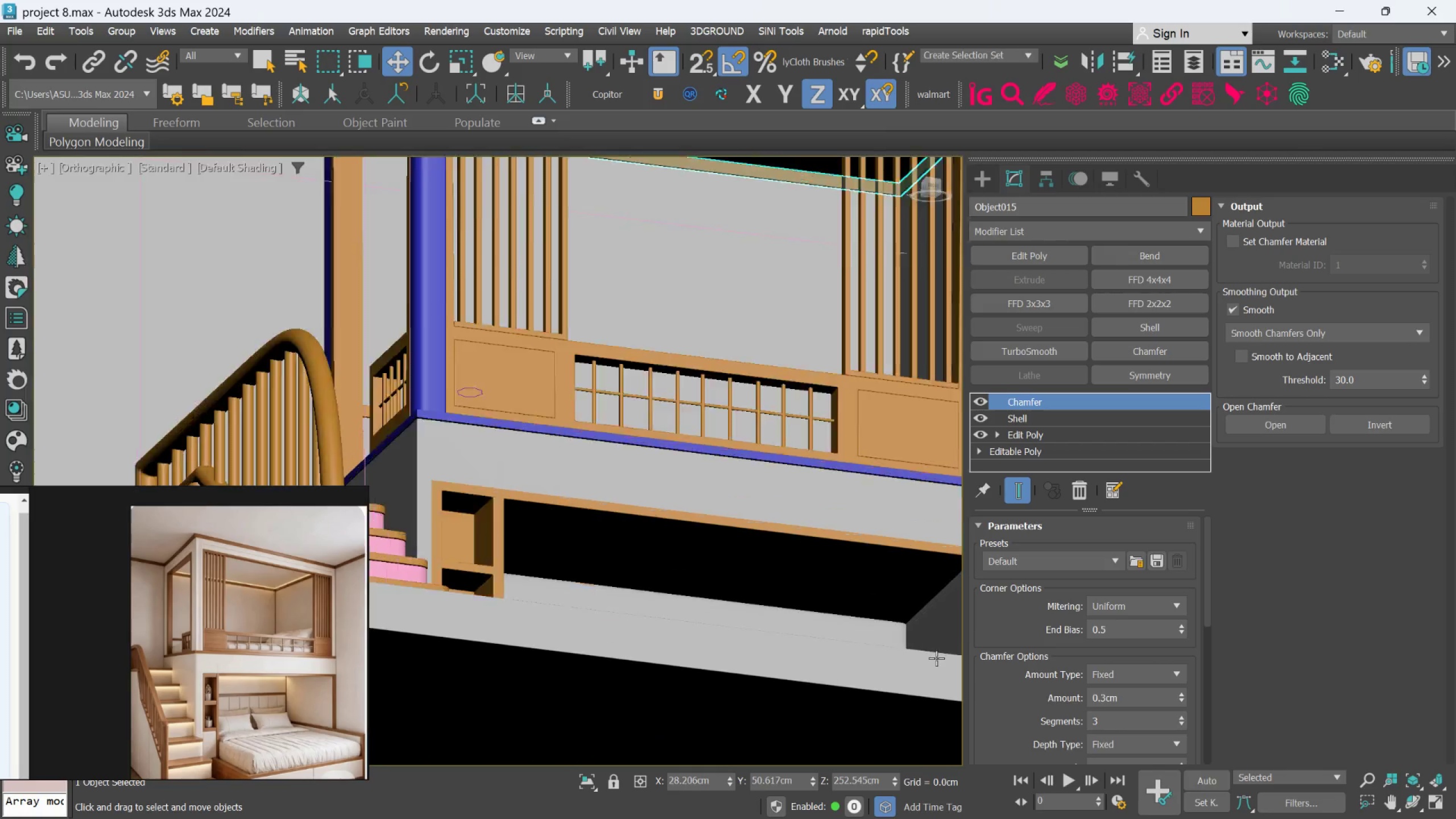 
scroll: coordinate [751, 624], scroll_direction: down, amount: 1.0
 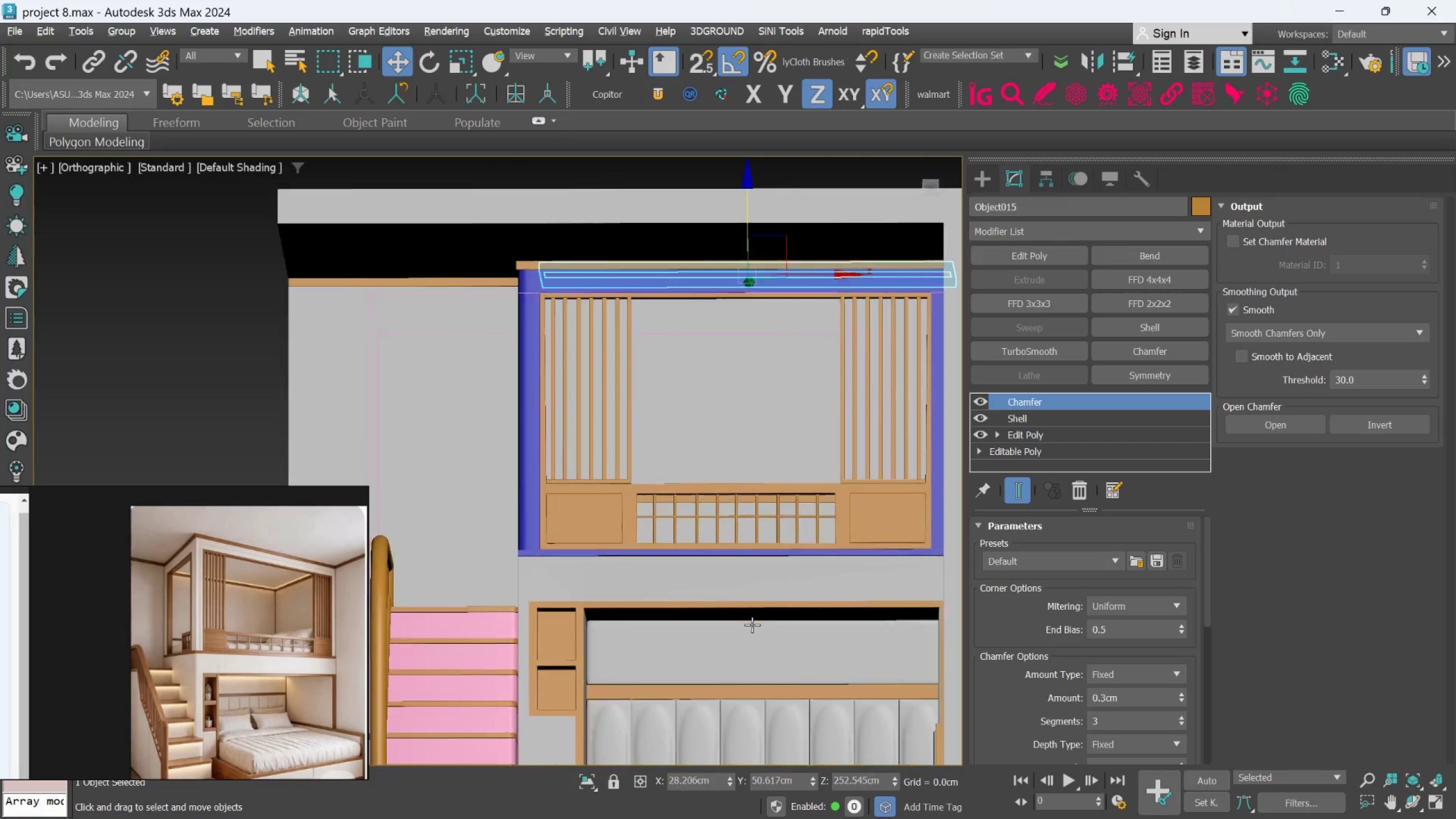 
scroll: coordinate [936, 658], scroll_direction: up, amount: 2.0
 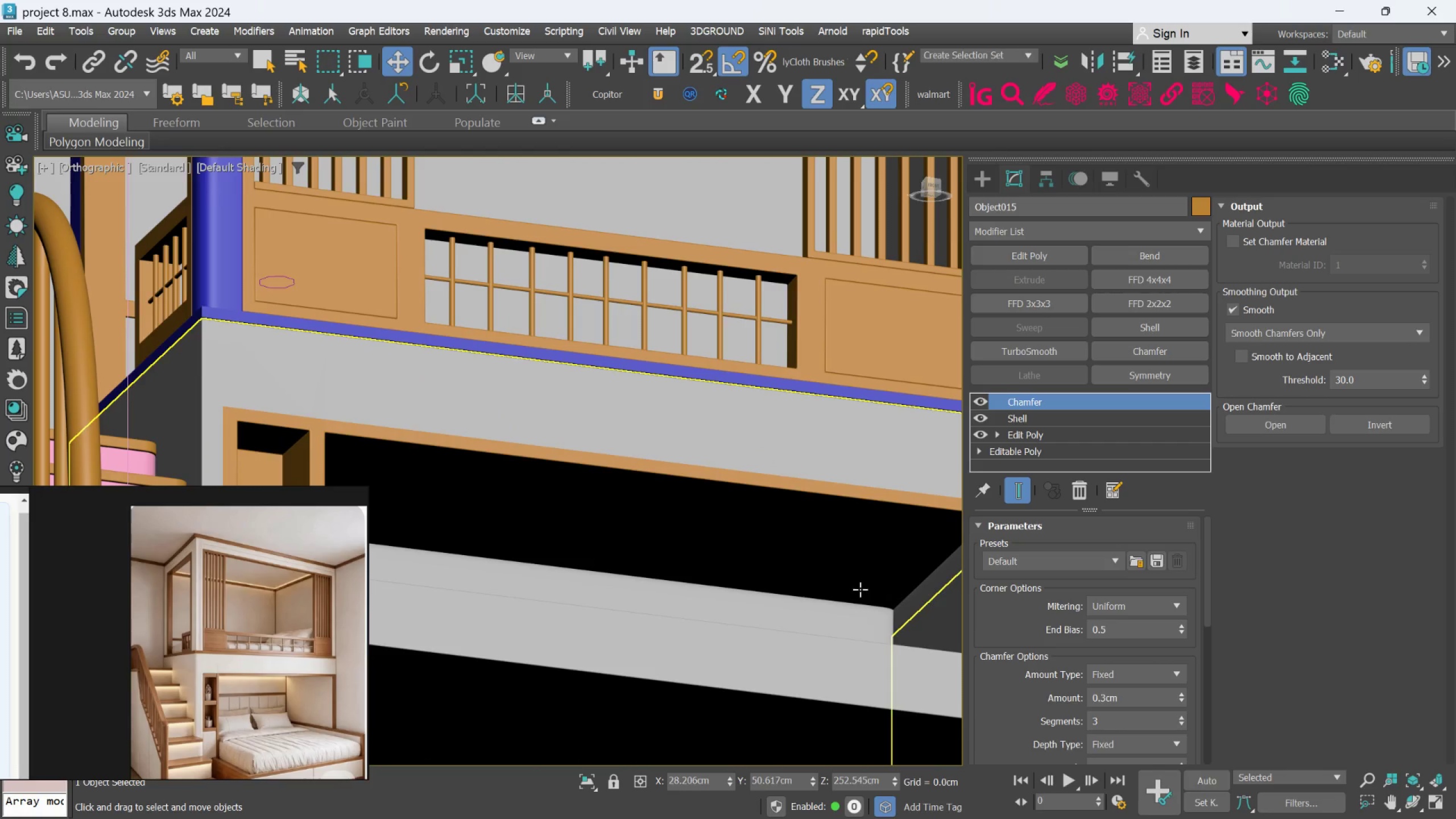 
hold_key(key=AltLeft, duration=1.19)
 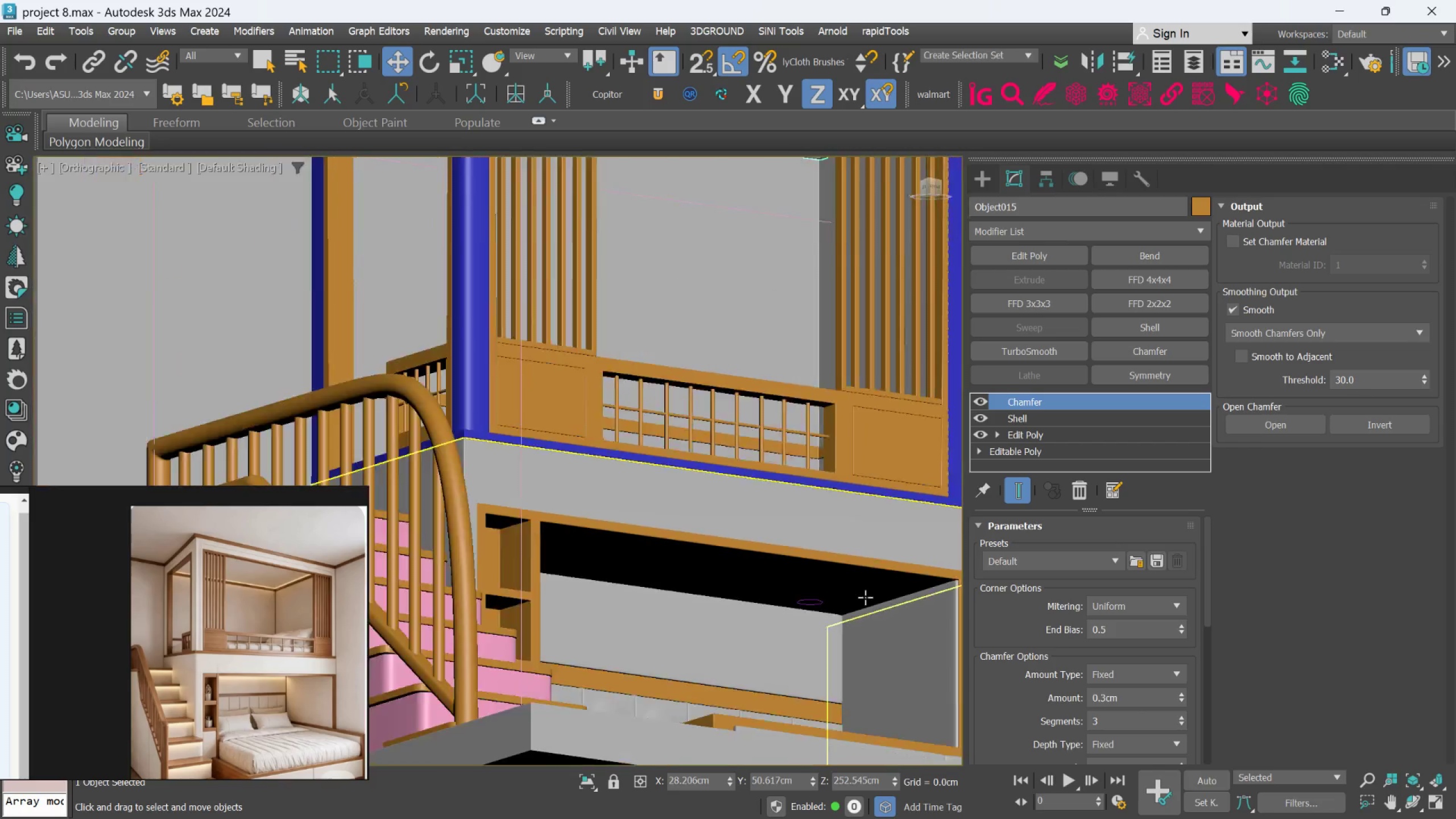 
hold_key(key=AltLeft, duration=0.58)
 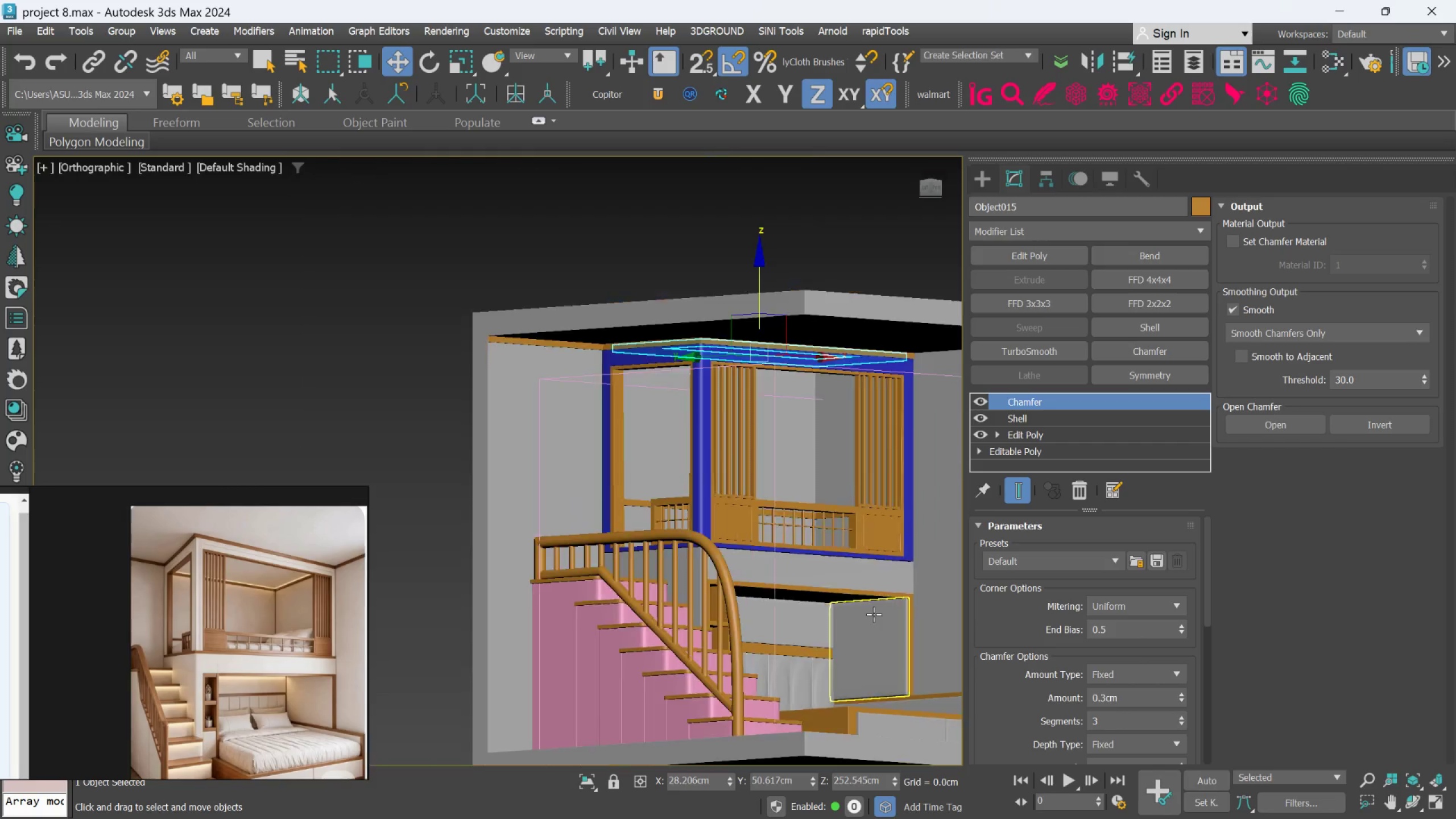 
scroll: coordinate [865, 597], scroll_direction: down, amount: 2.0
 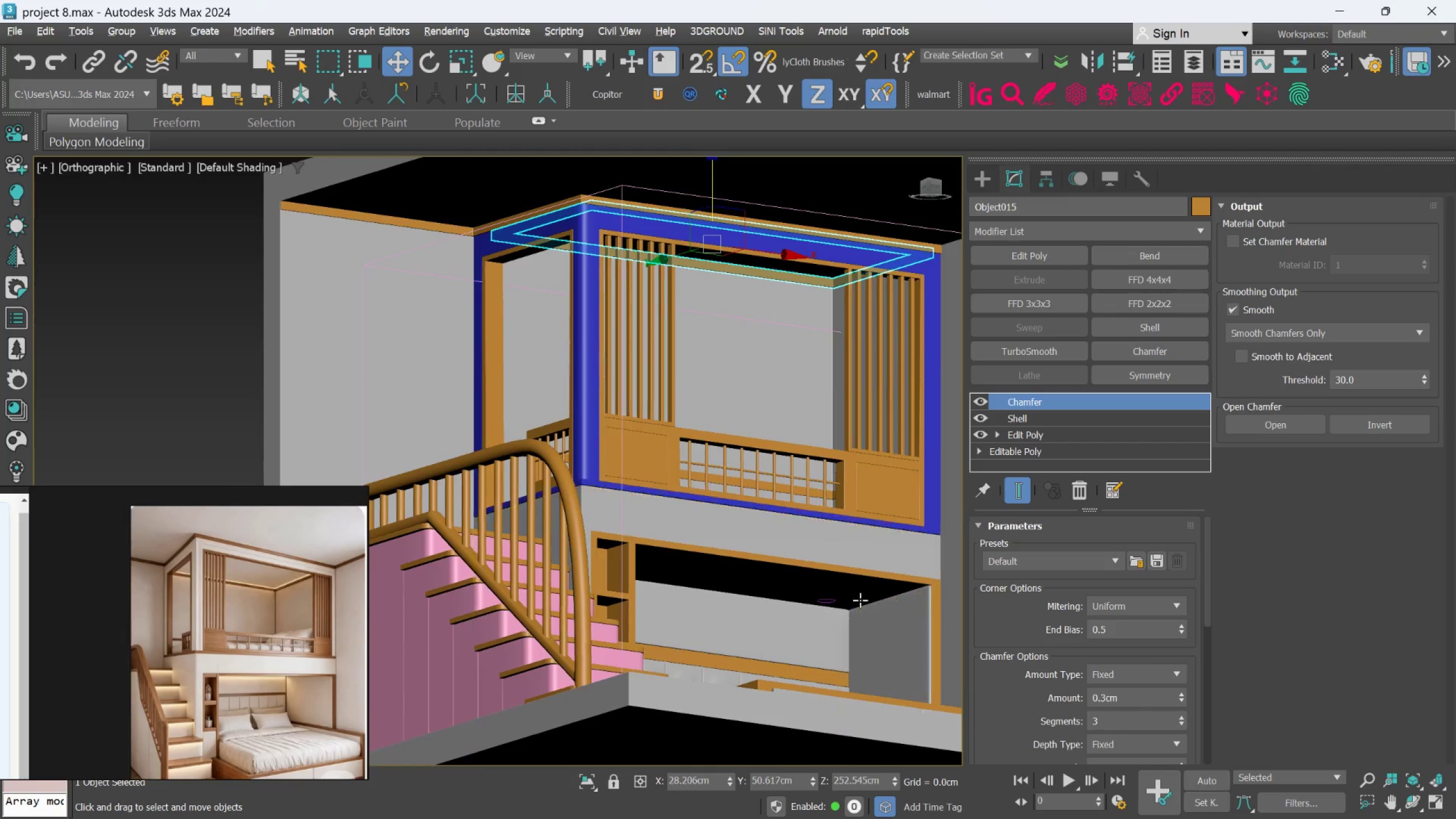 
hold_key(key=AltLeft, duration=0.52)
 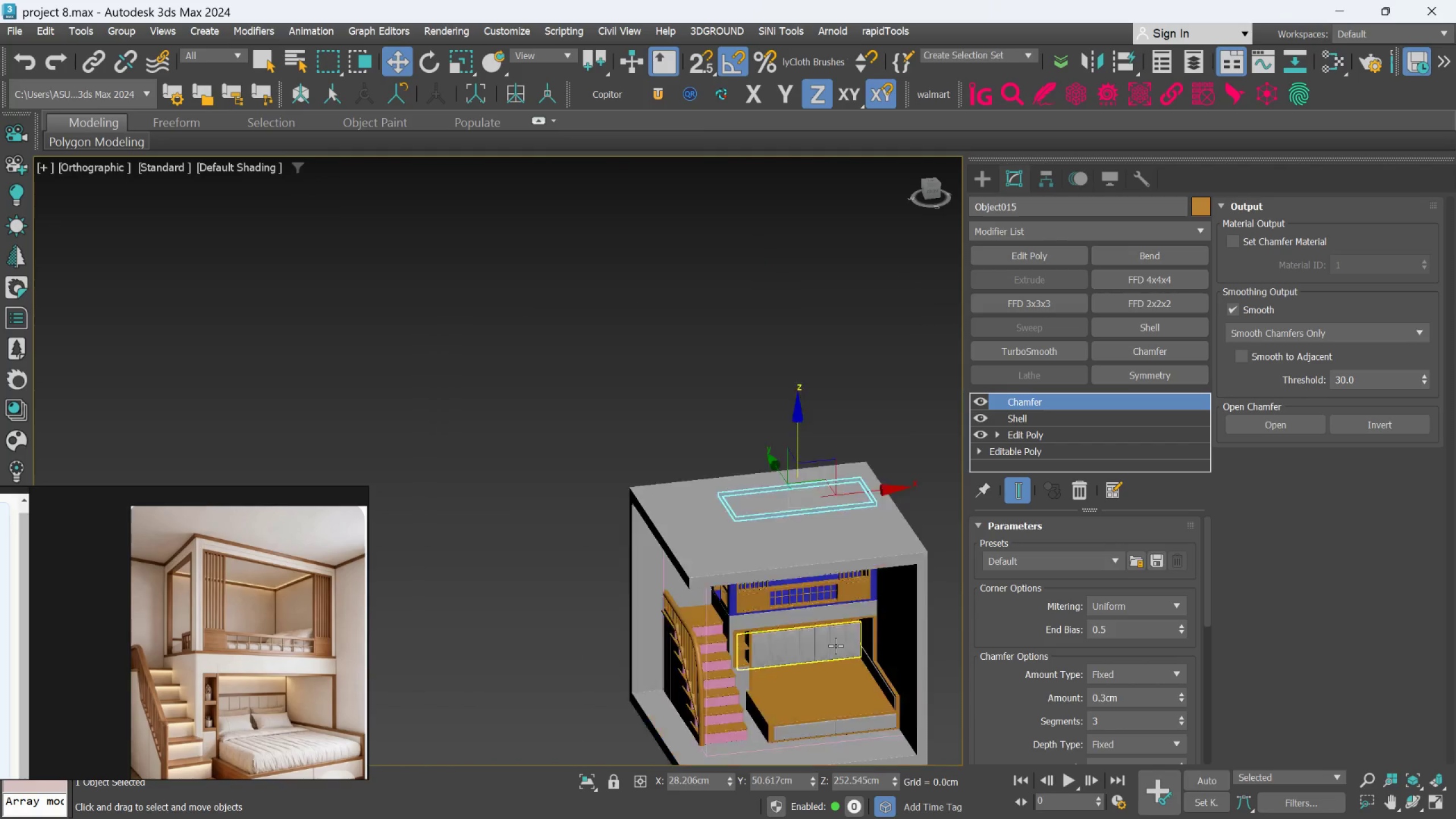 
scroll: coordinate [874, 614], scroll_direction: down, amount: 1.0
 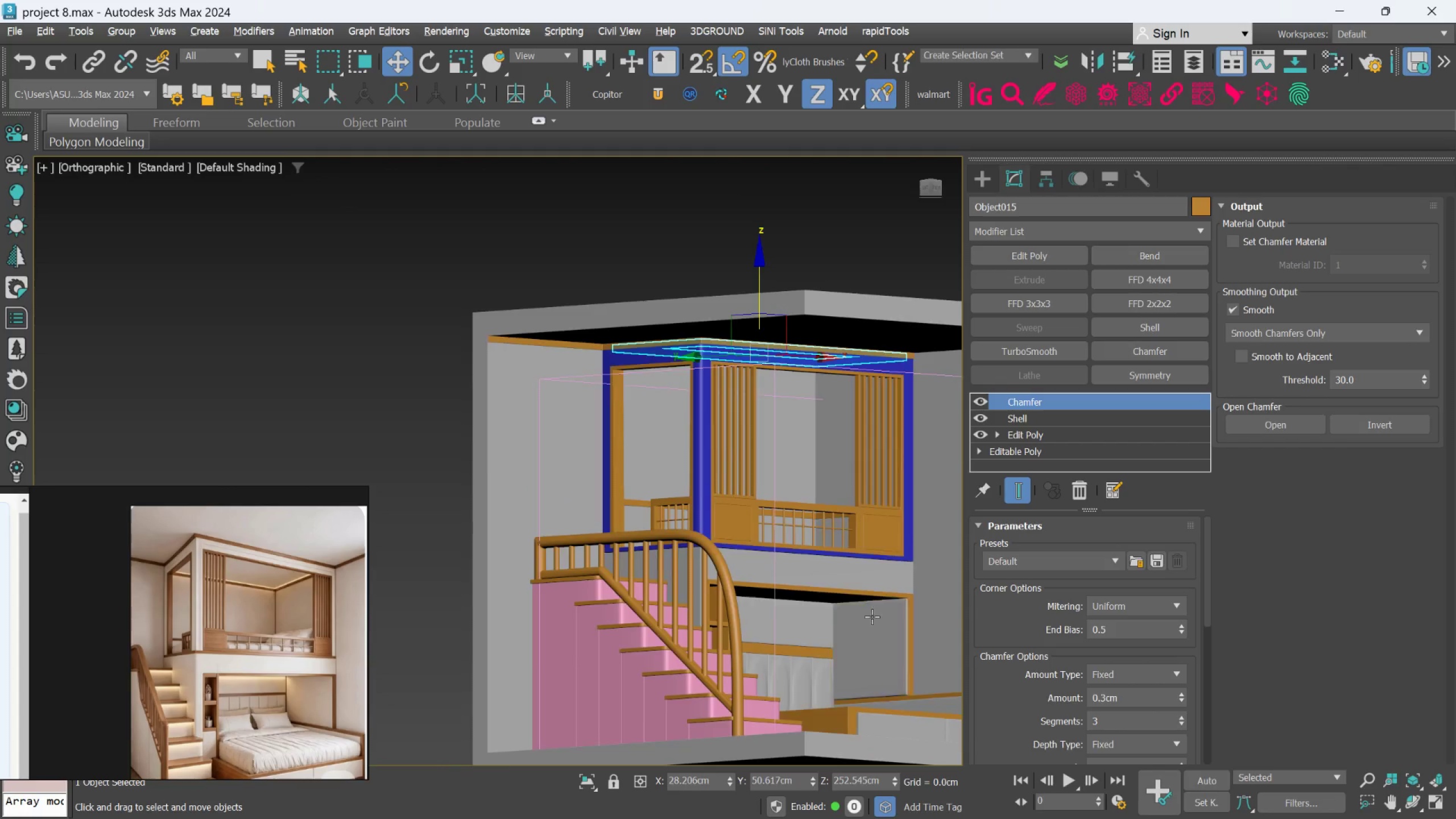 
hold_key(key=AltLeft, duration=0.84)
 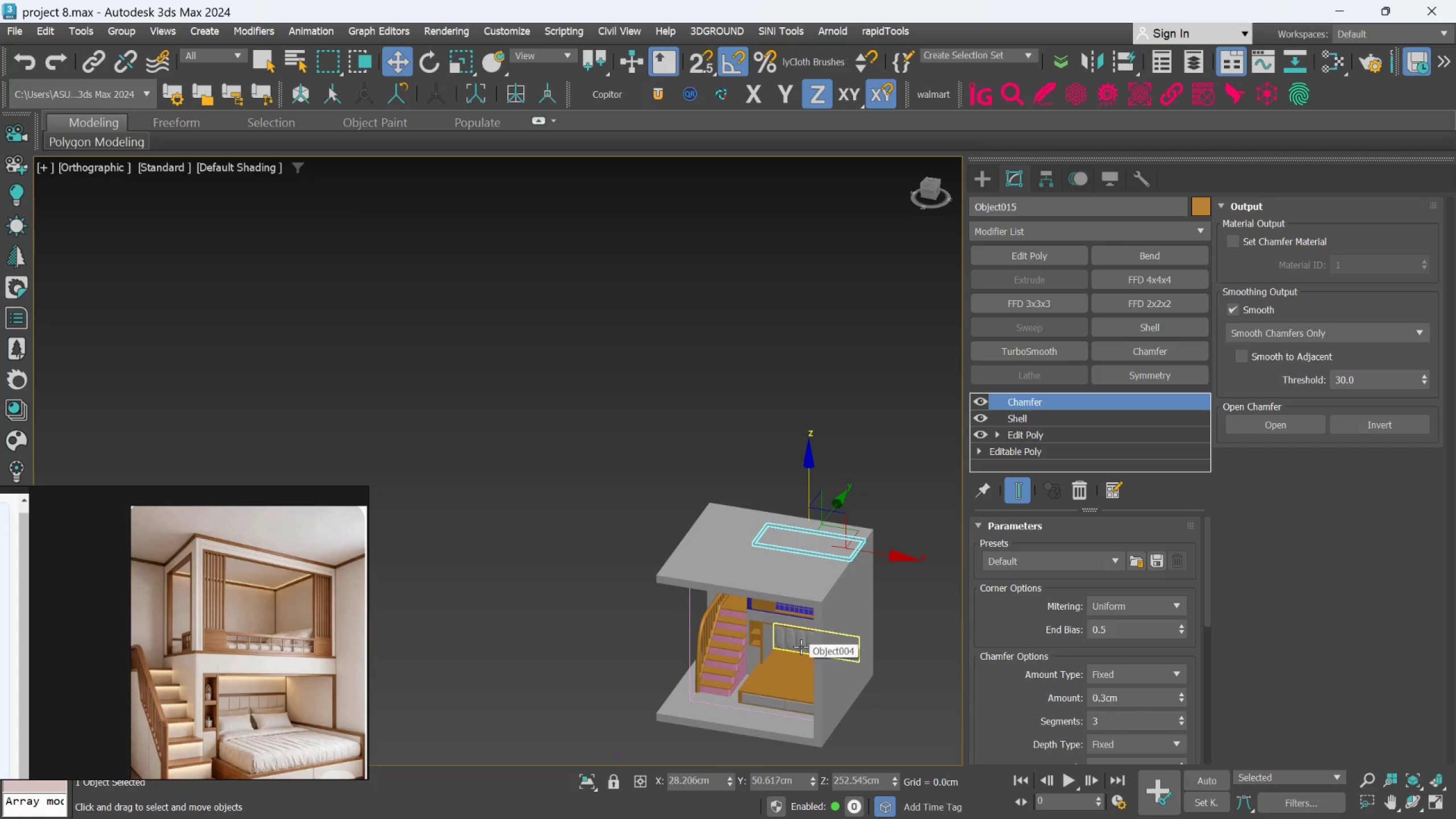 
scroll: coordinate [835, 646], scroll_direction: down, amount: 3.0
 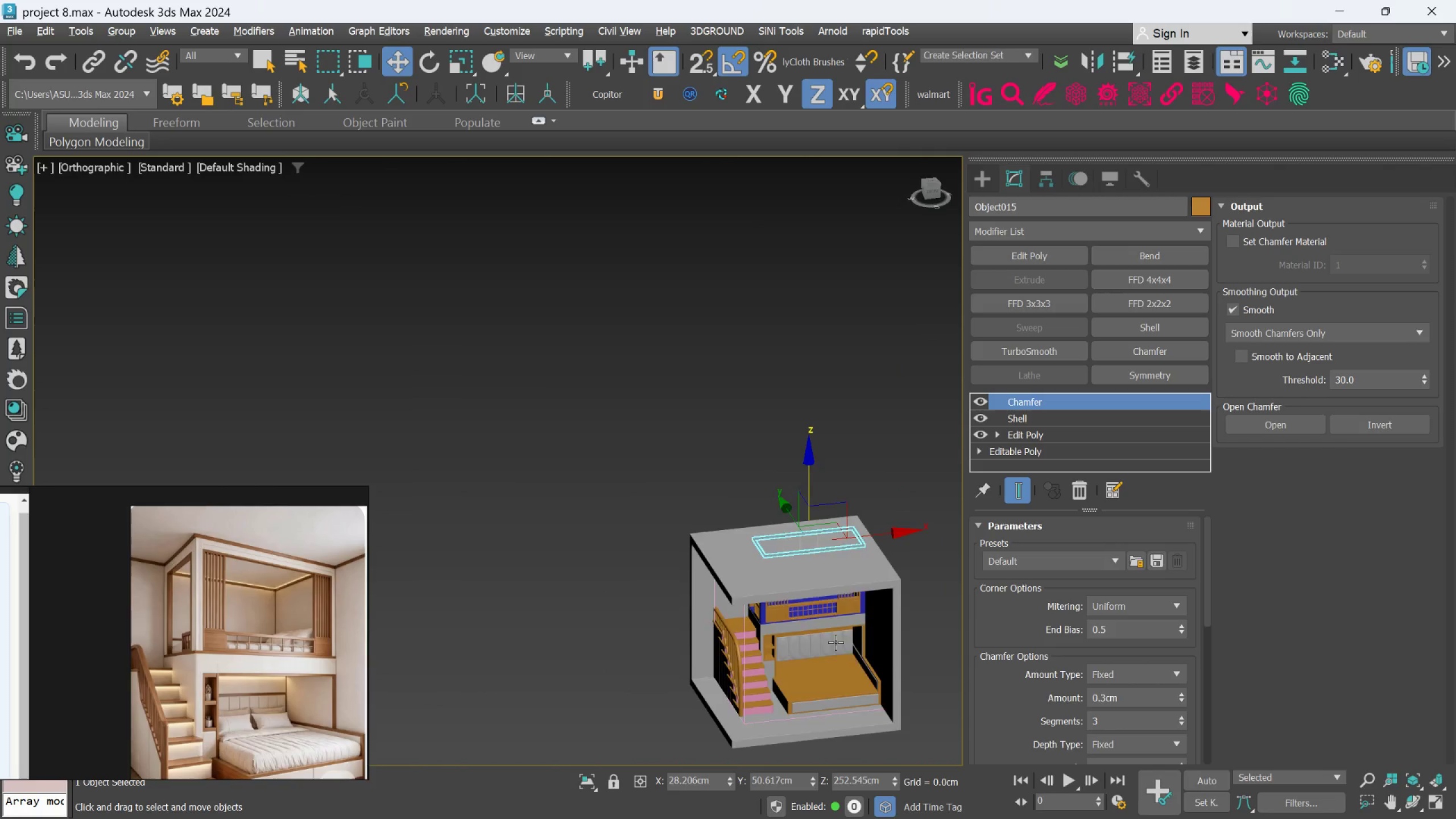 
wait(6.51)
 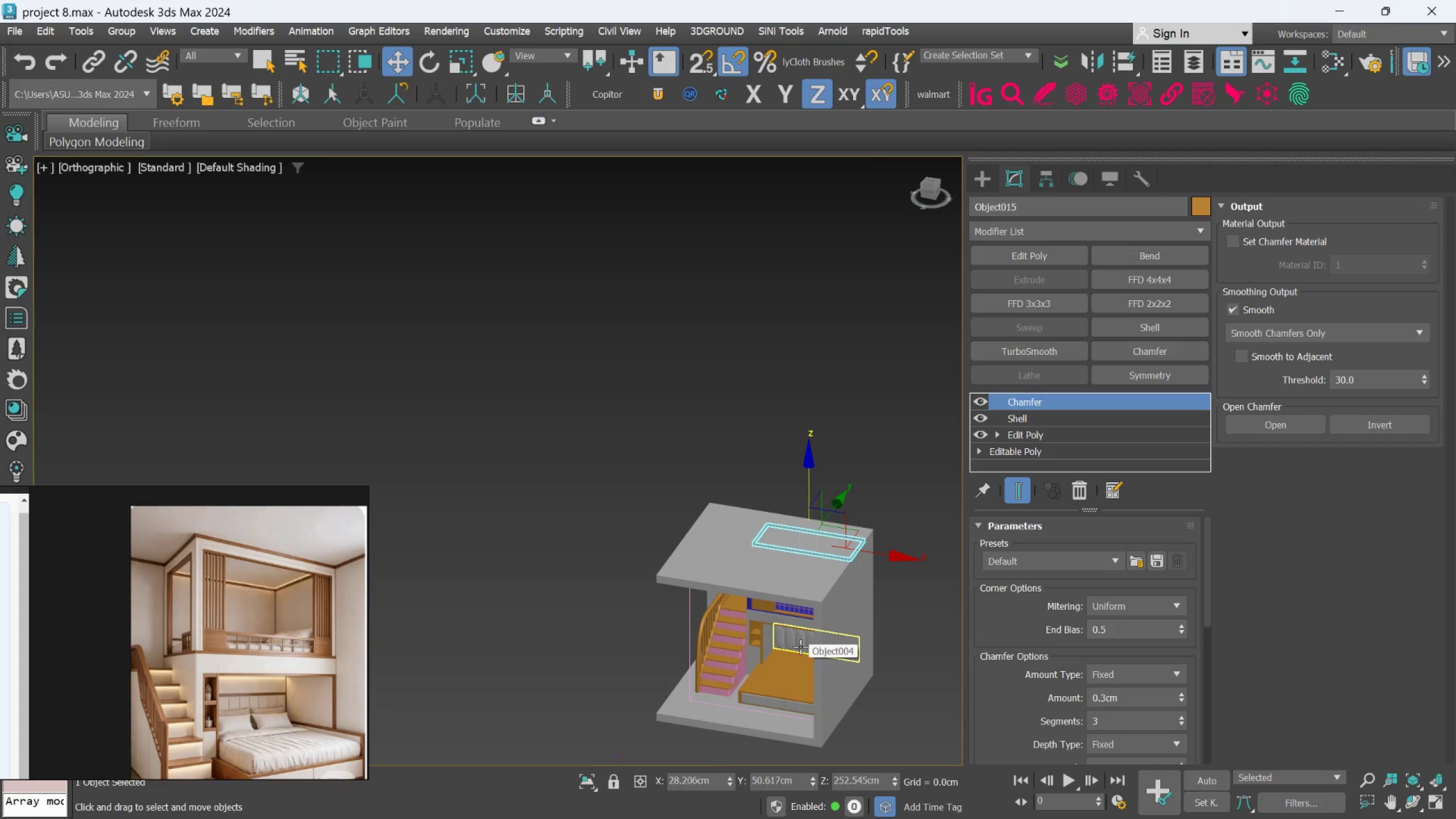 
left_click([592, 786])
 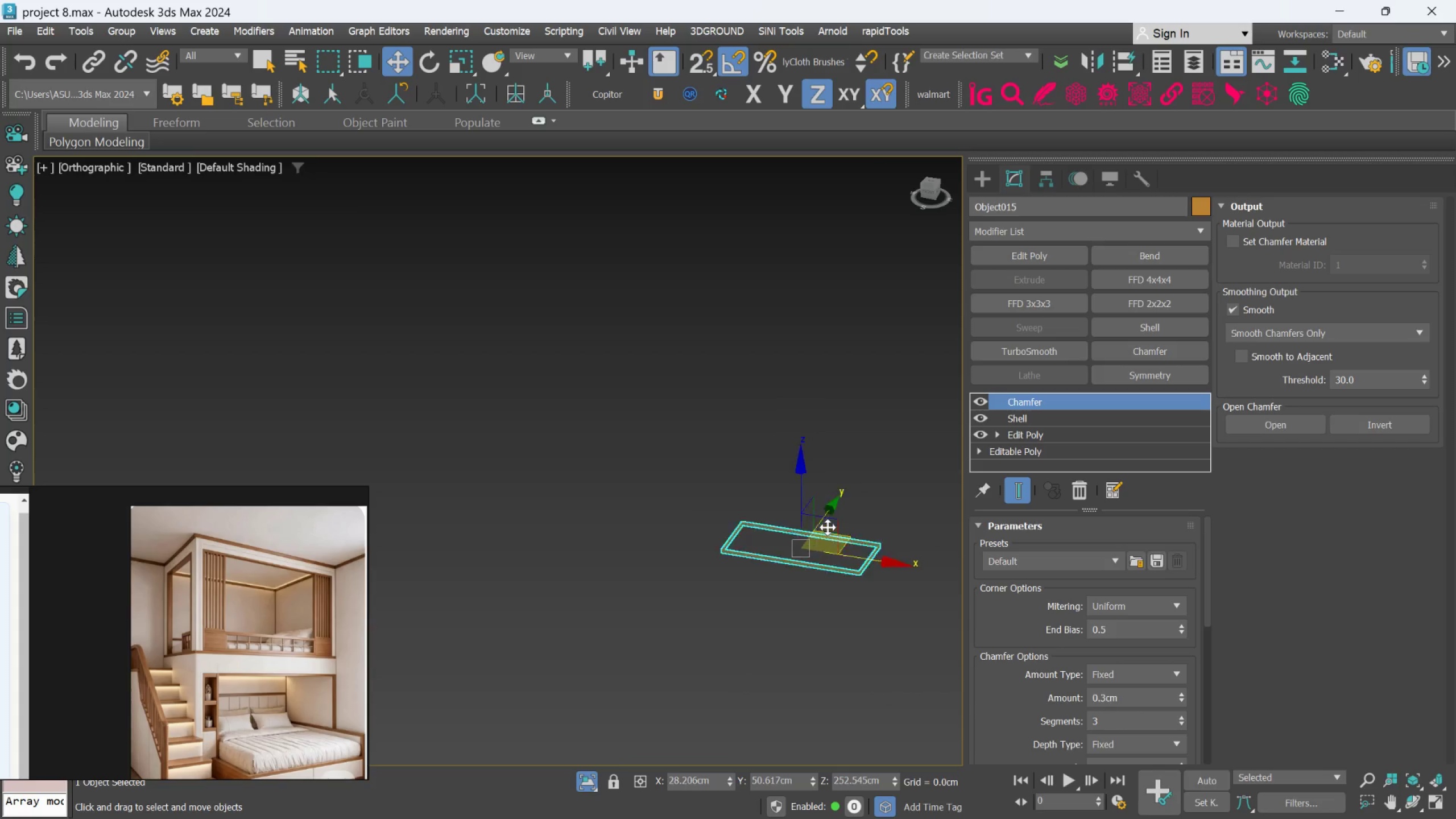 
scroll: coordinate [850, 516], scroll_direction: up, amount: 7.0
 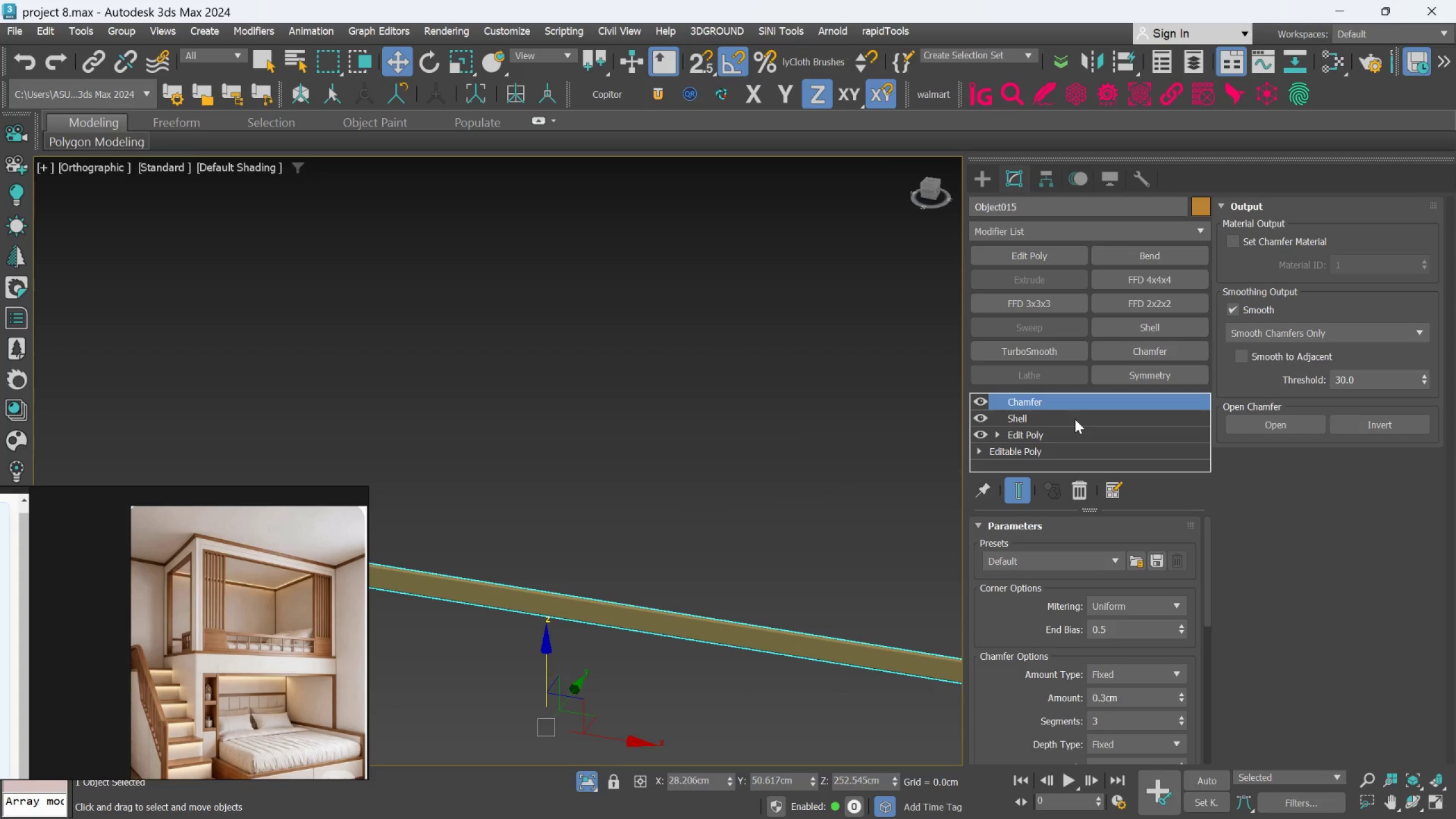 
left_click([1075, 419])
 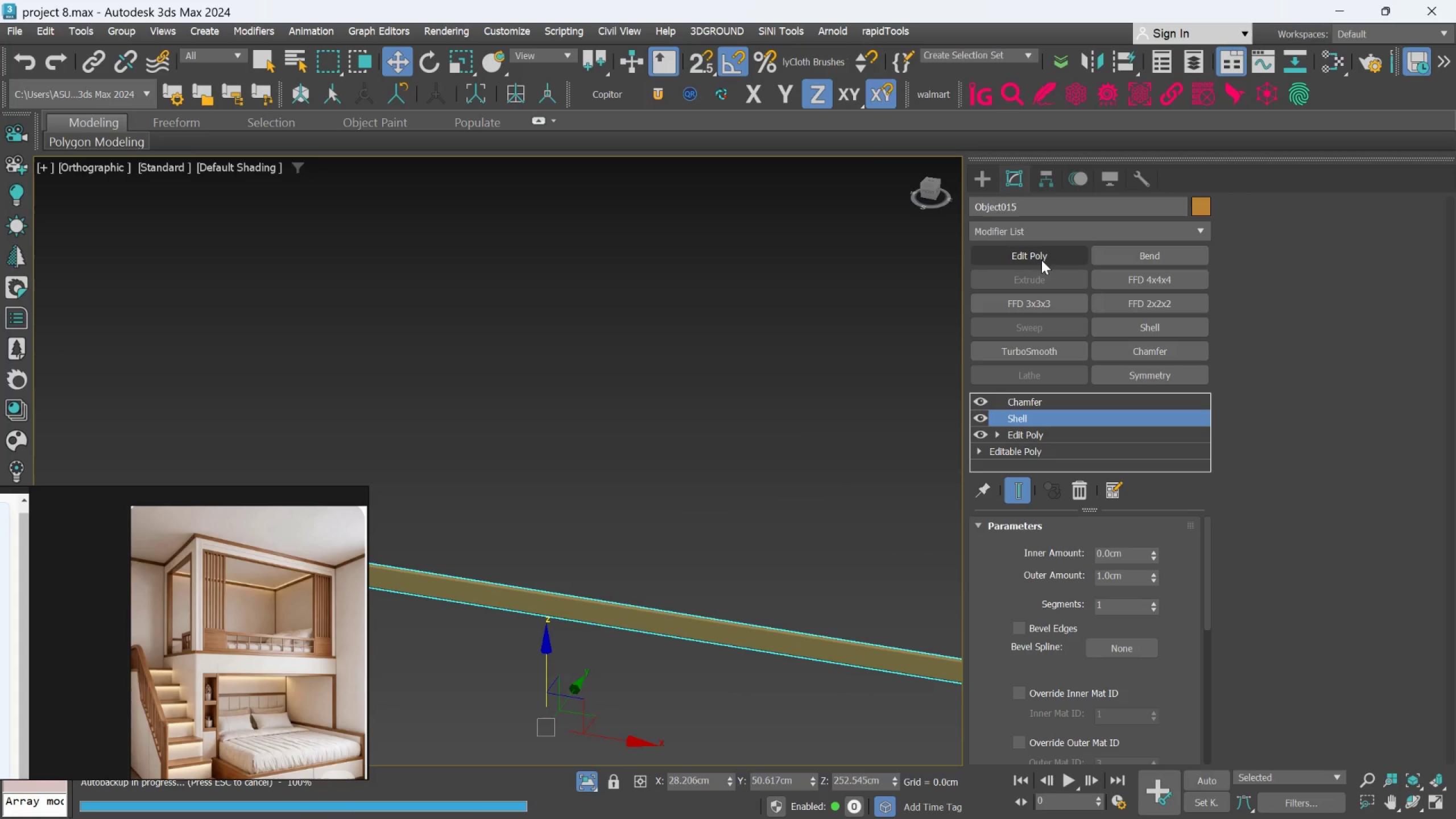 
left_click([1041, 258])
 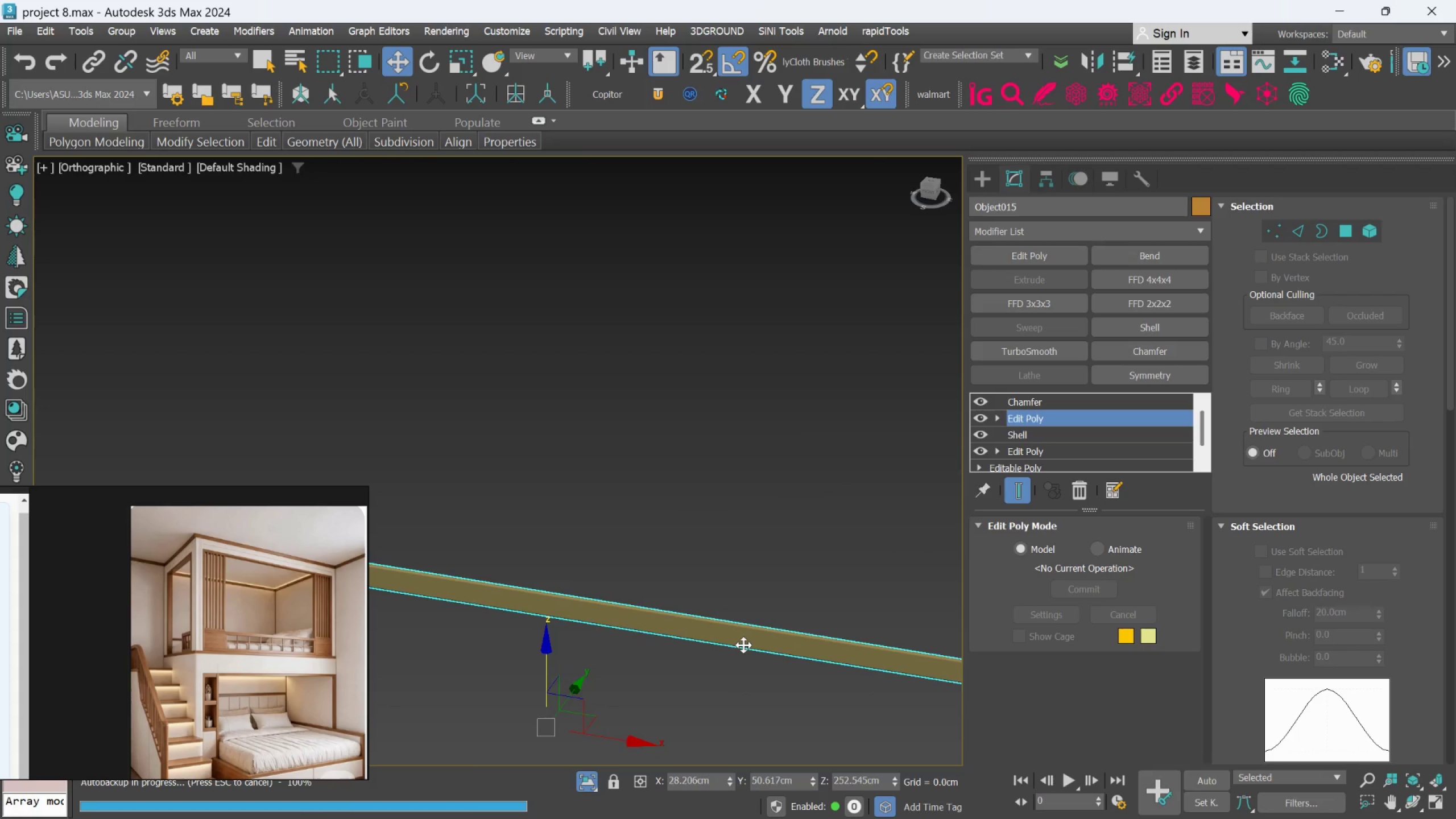 
scroll: coordinate [746, 636], scroll_direction: up, amount: 6.0
 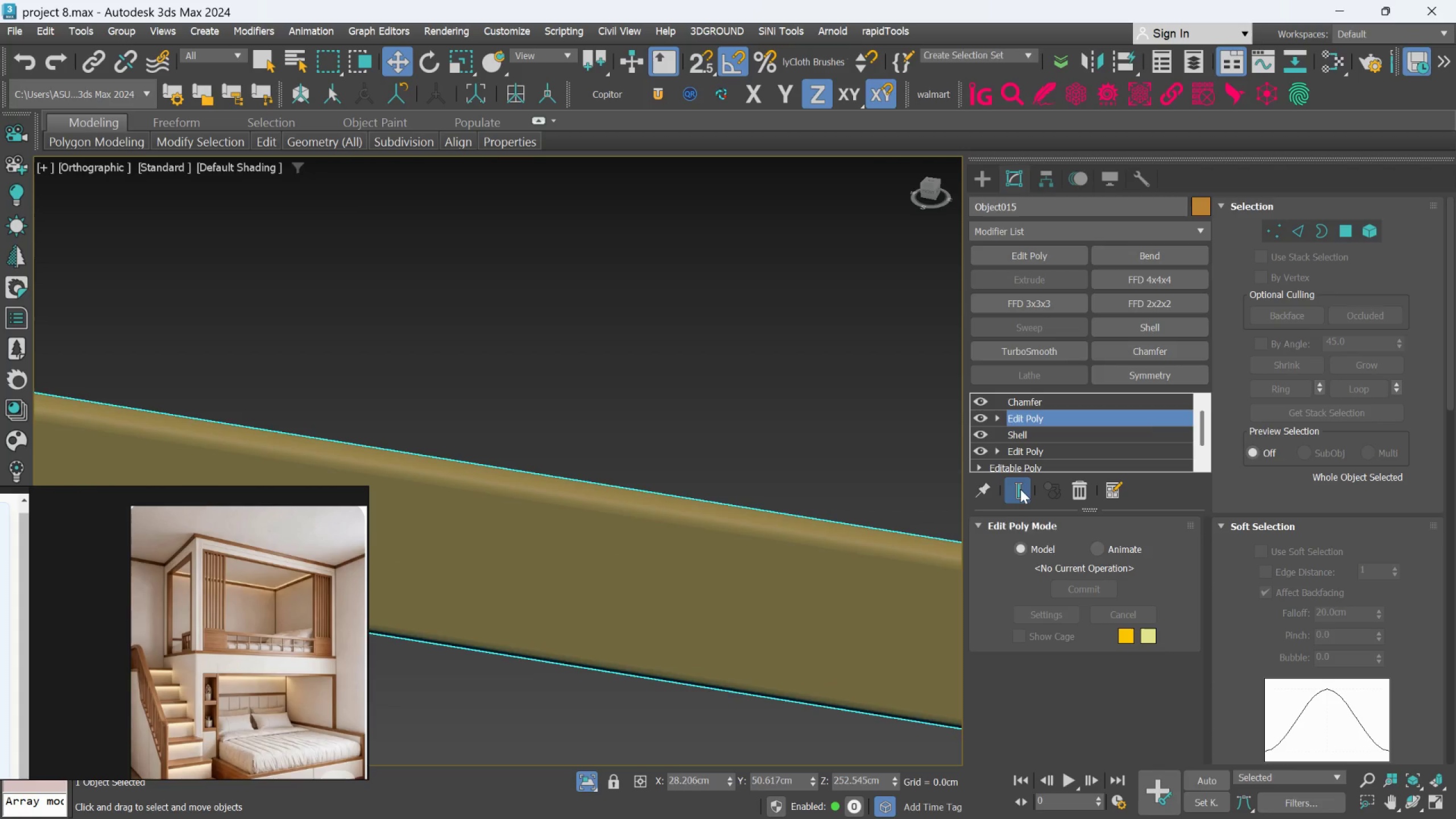 
left_click([1020, 489])
 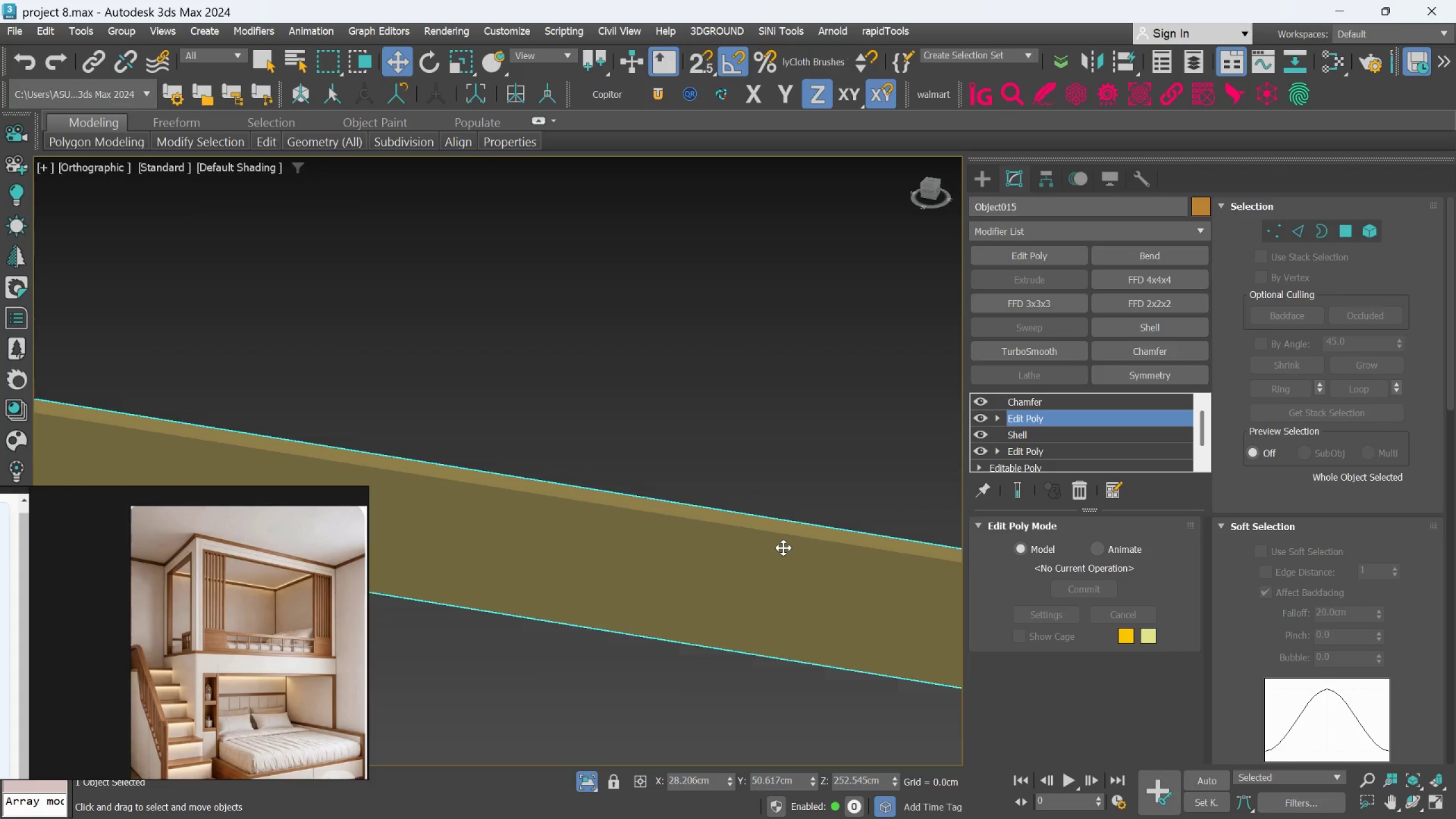 
scroll: coordinate [831, 529], scroll_direction: down, amount: 7.0
 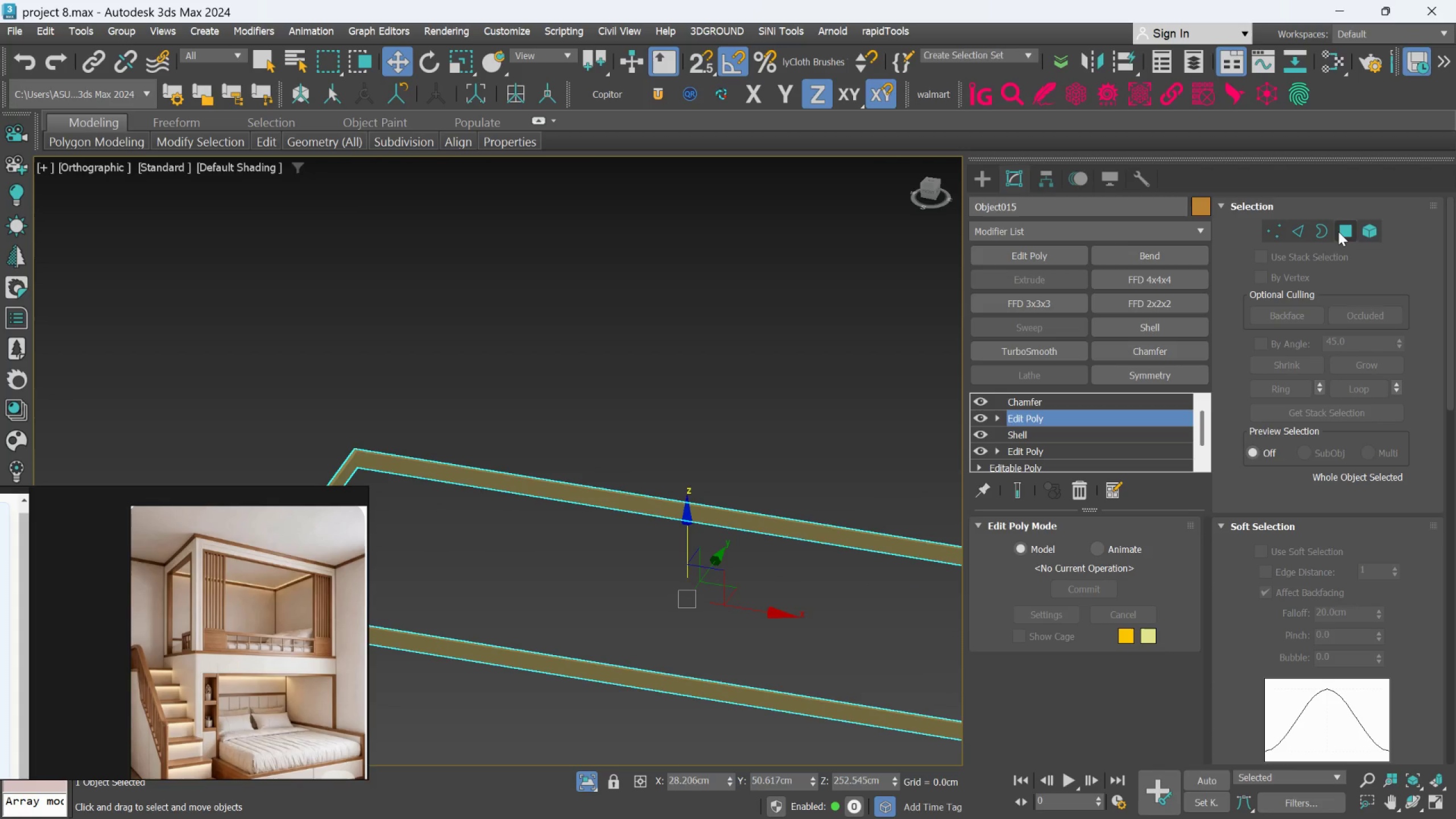 
left_click([1338, 231])
 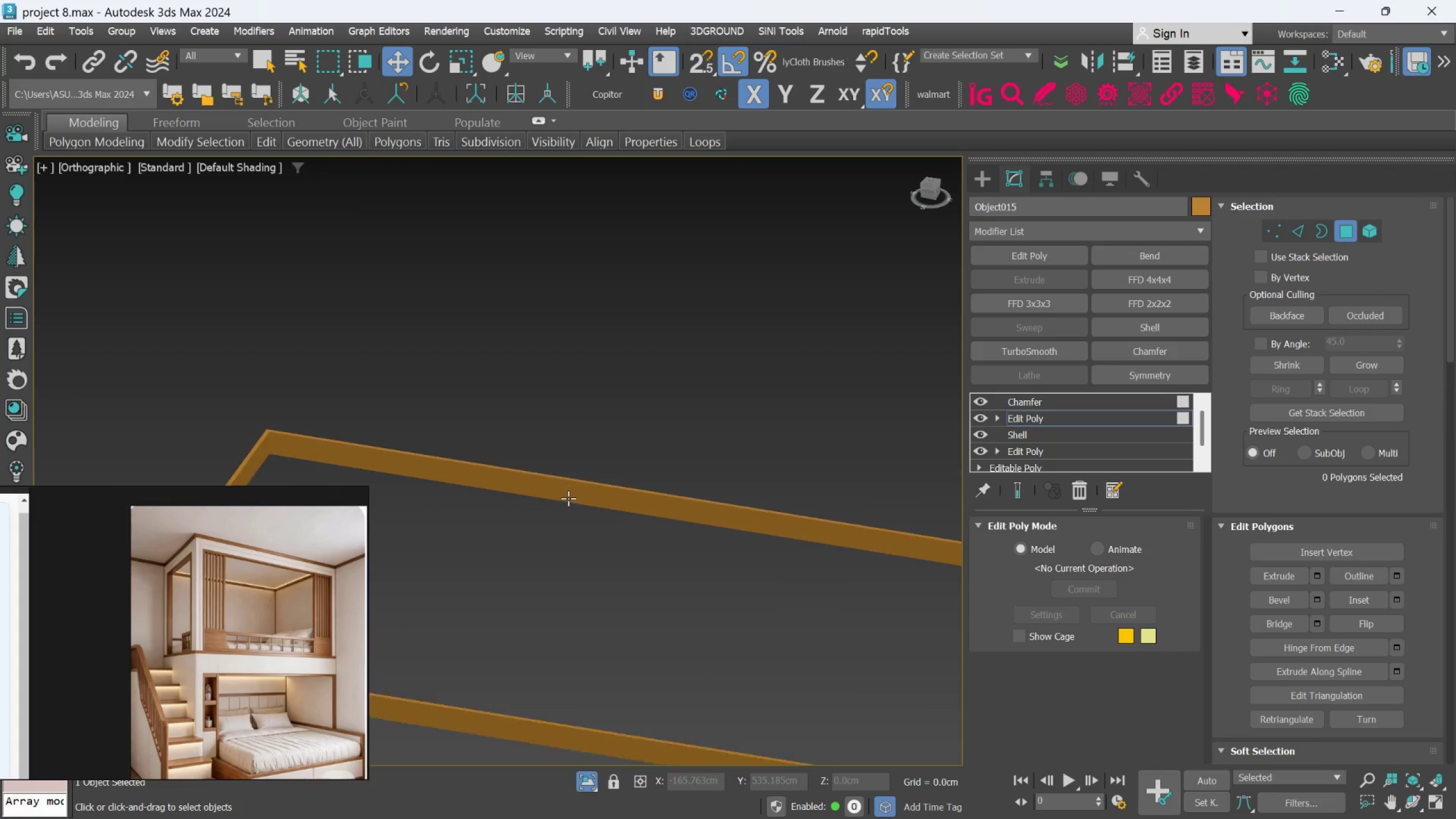 
scroll: coordinate [313, 345], scroll_direction: up, amount: 4.0
 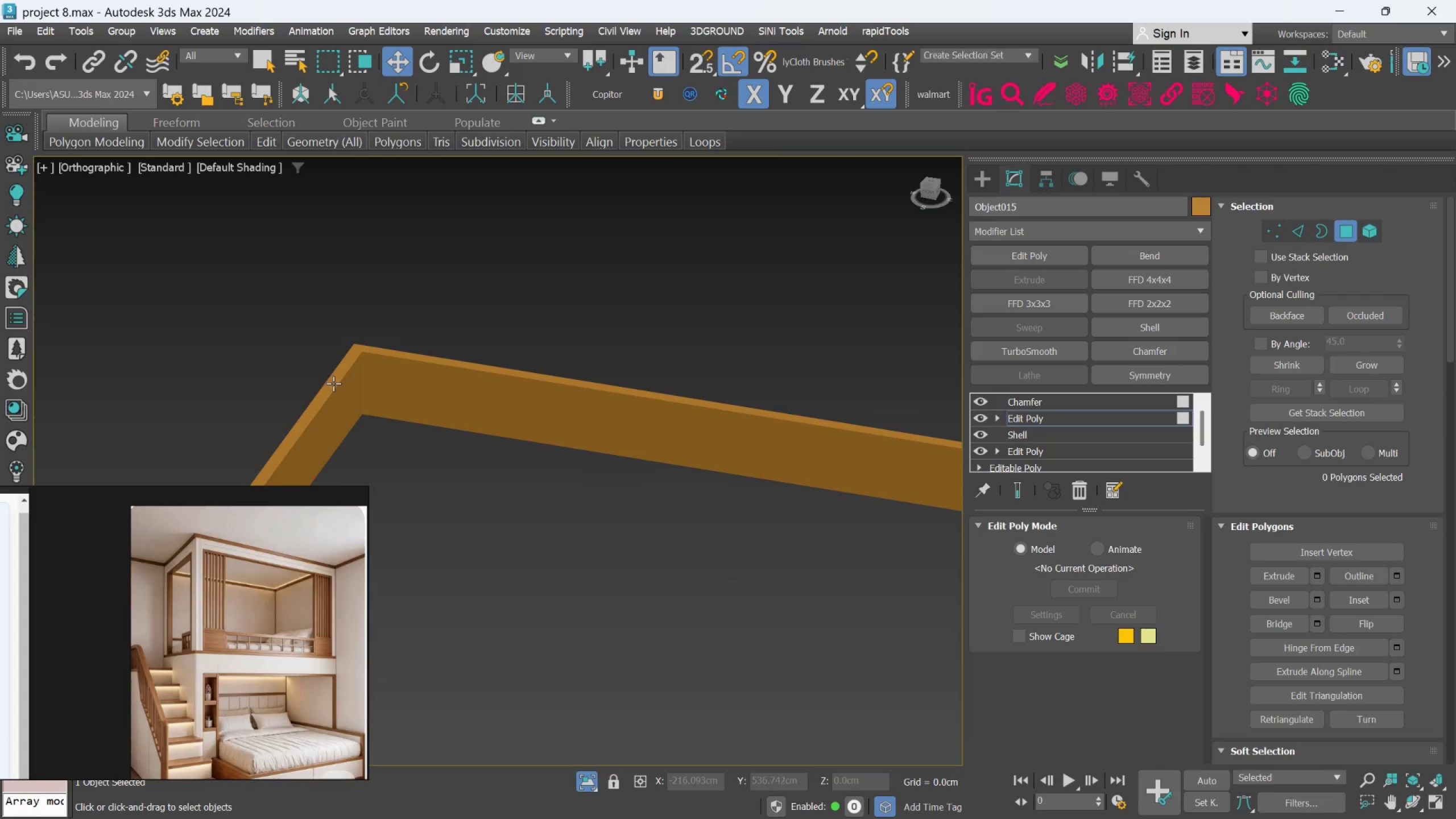 
left_click([333, 383])
 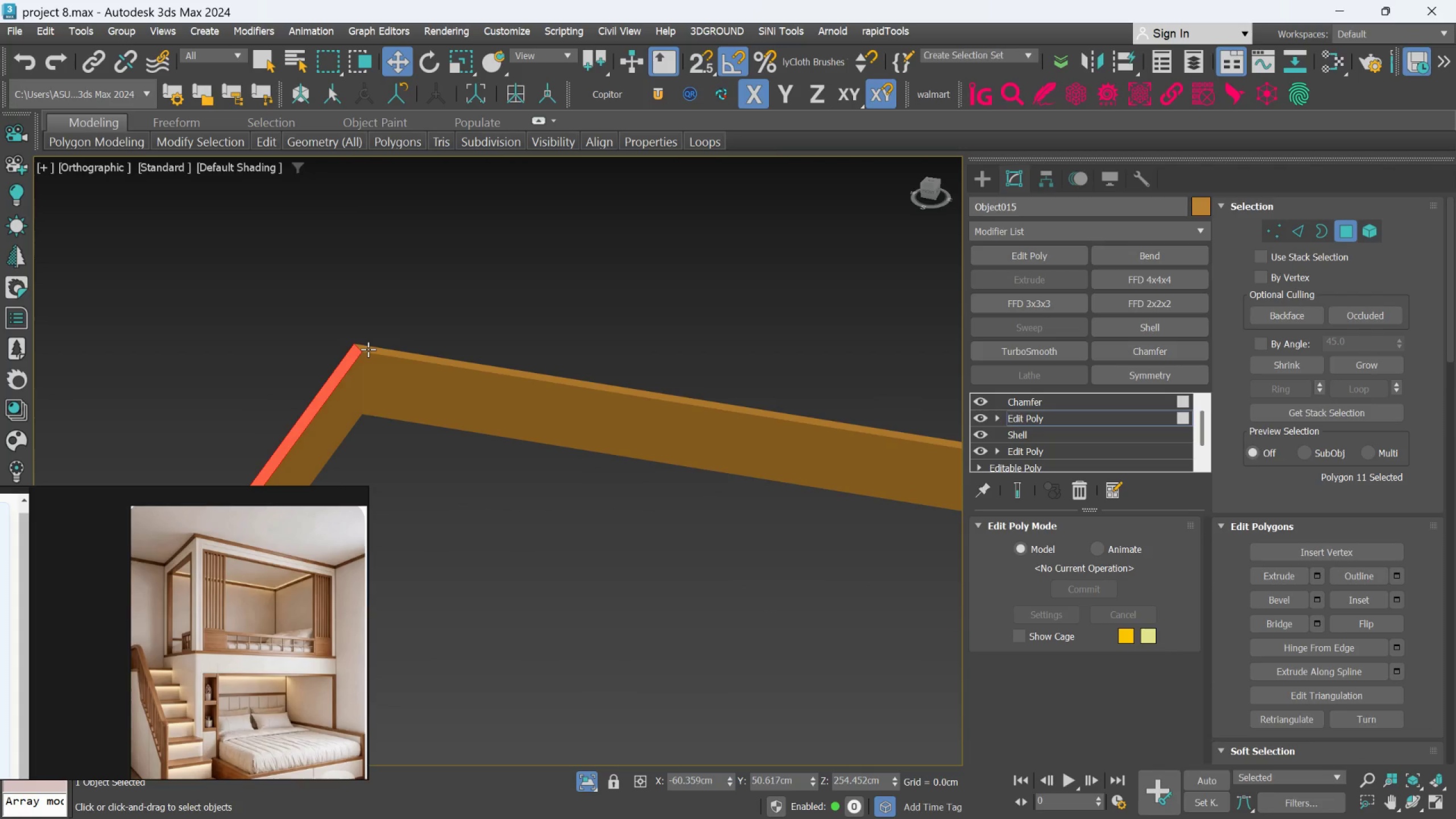 
hold_key(key=ControlLeft, duration=0.67)
left_click([368, 349])
 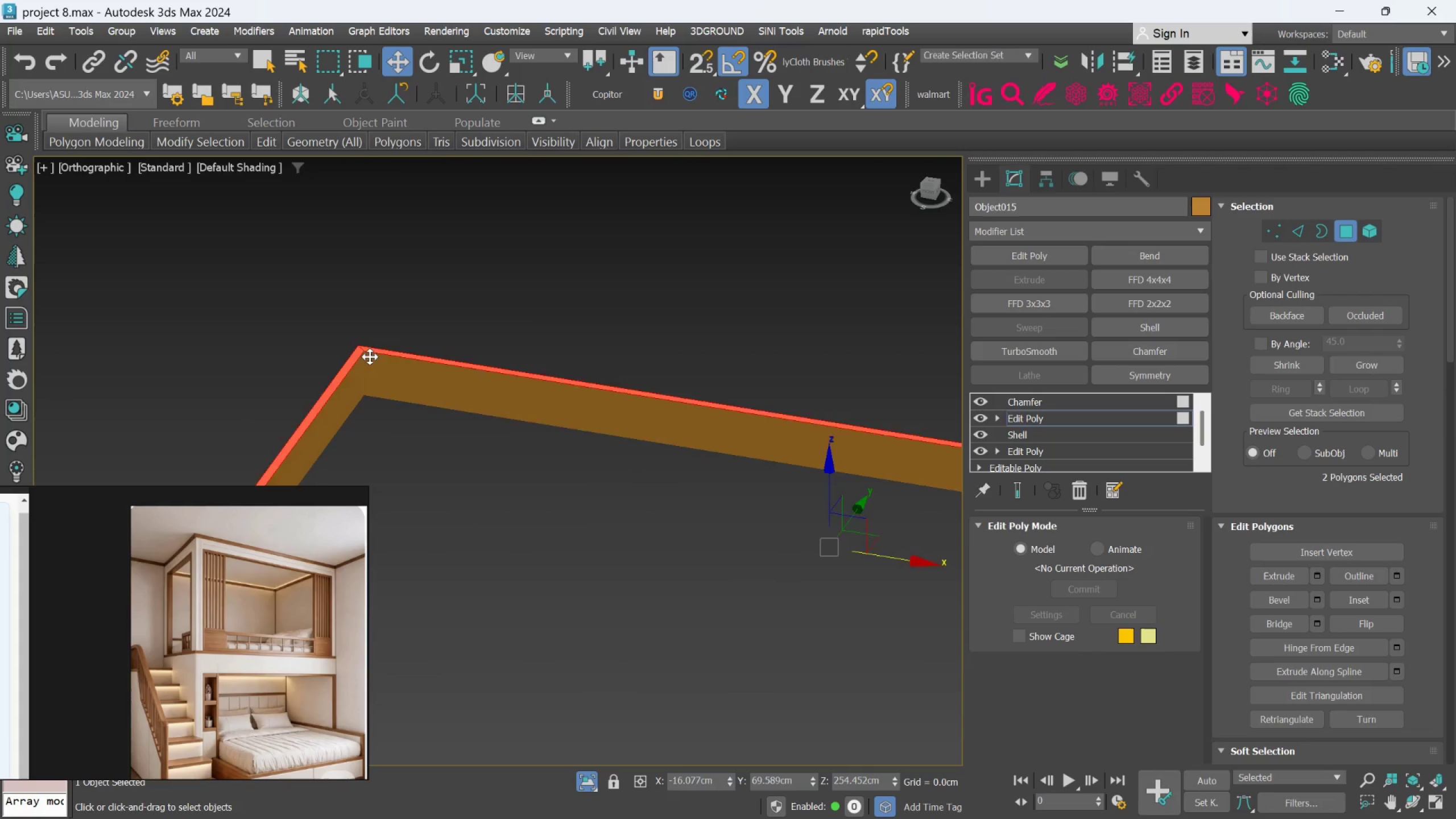 
scroll: coordinate [370, 357], scroll_direction: down, amount: 5.0
 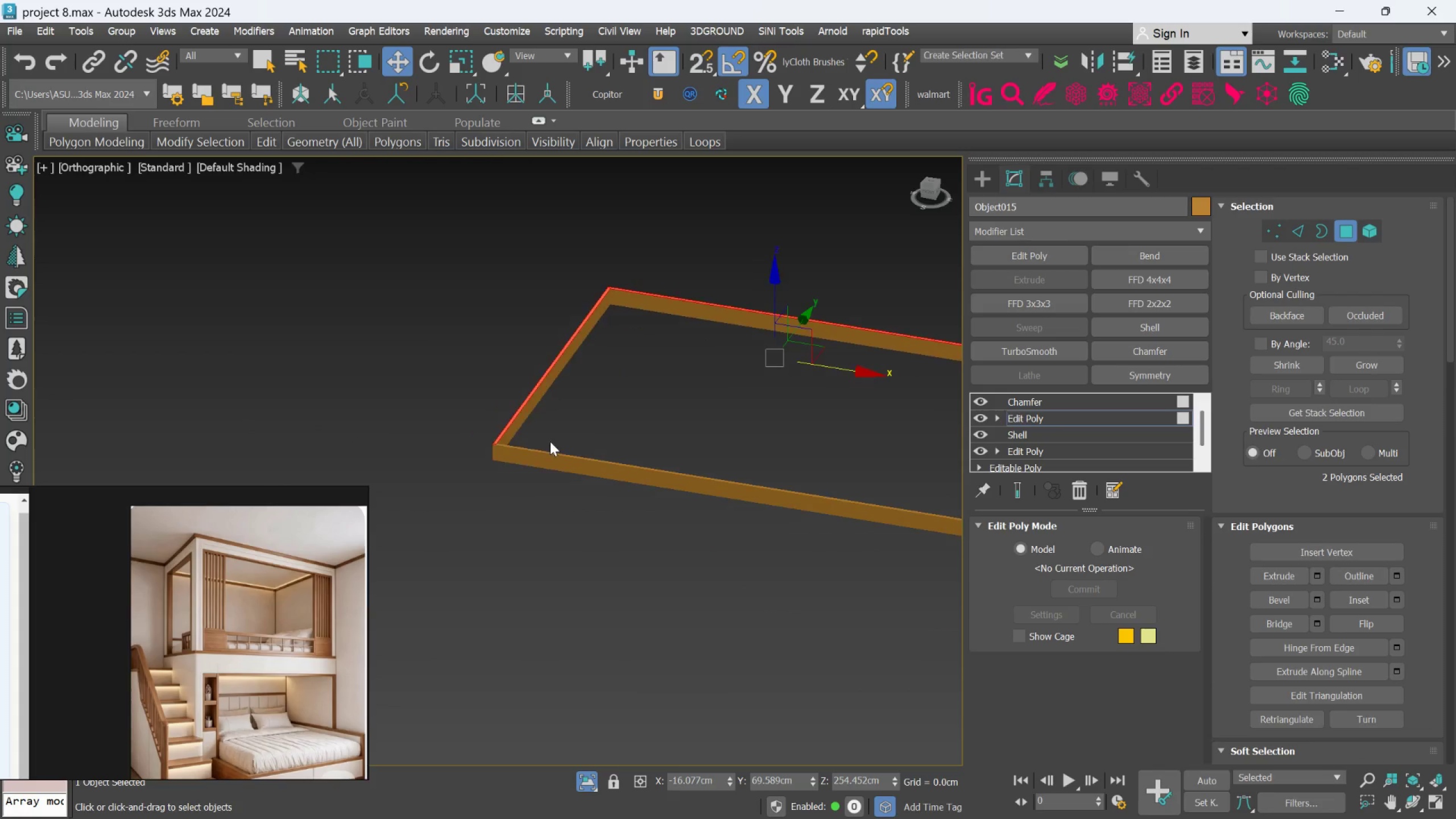 
hold_key(key=ControlLeft, duration=0.79)
 